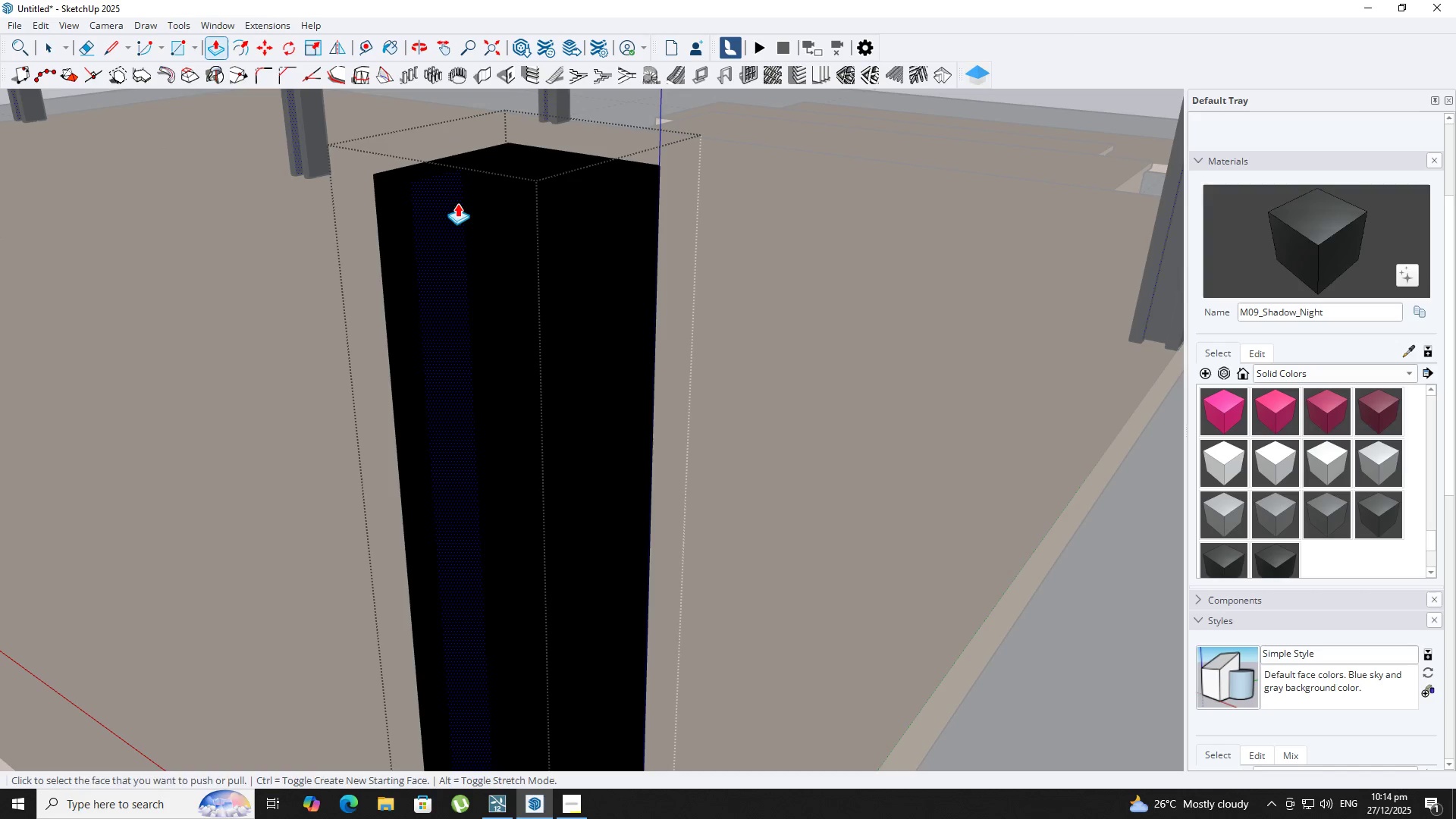 
scroll: coordinate [410, 806], scroll_direction: down, amount: 1.0
 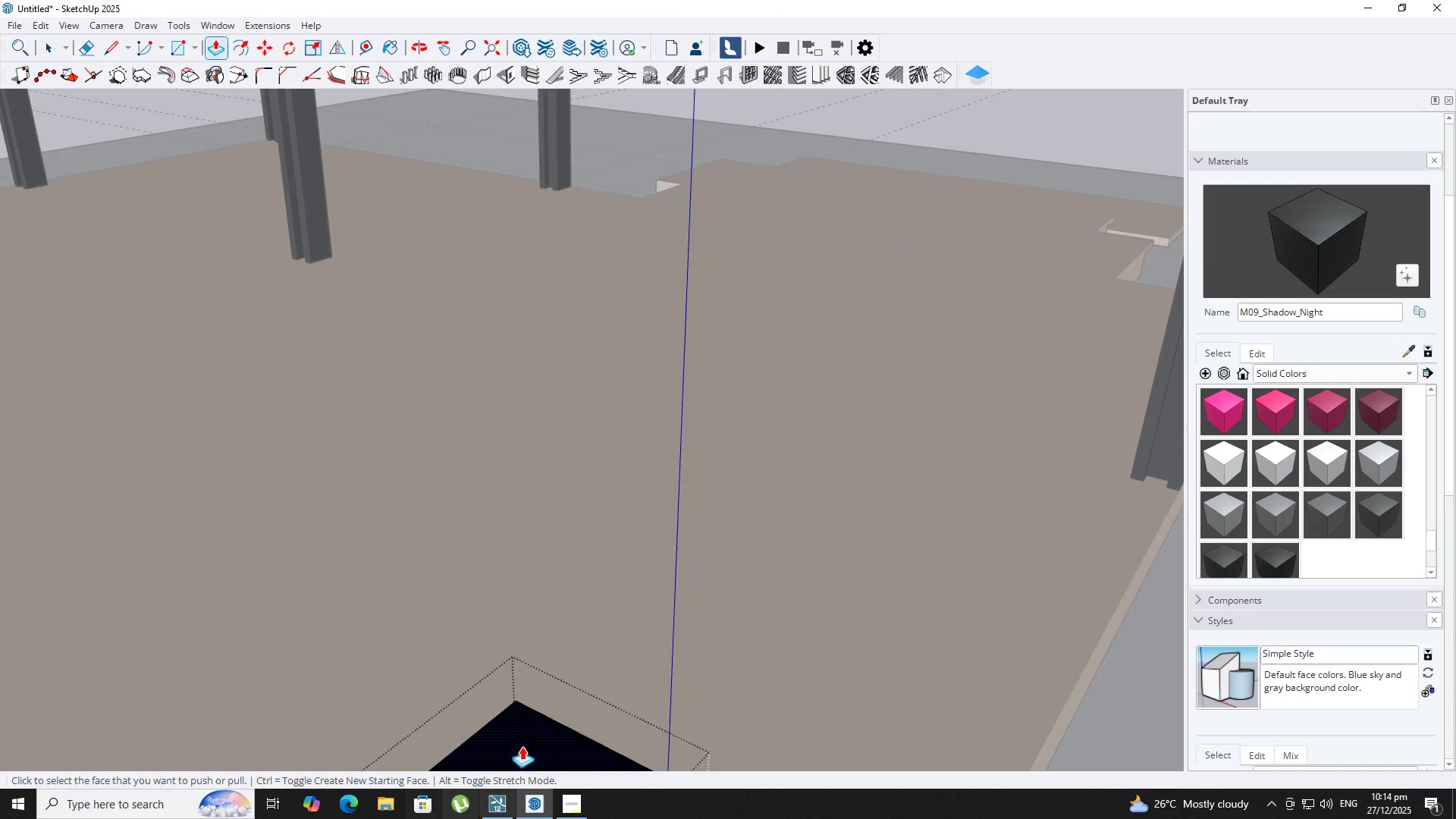 
left_click([456, 202])
 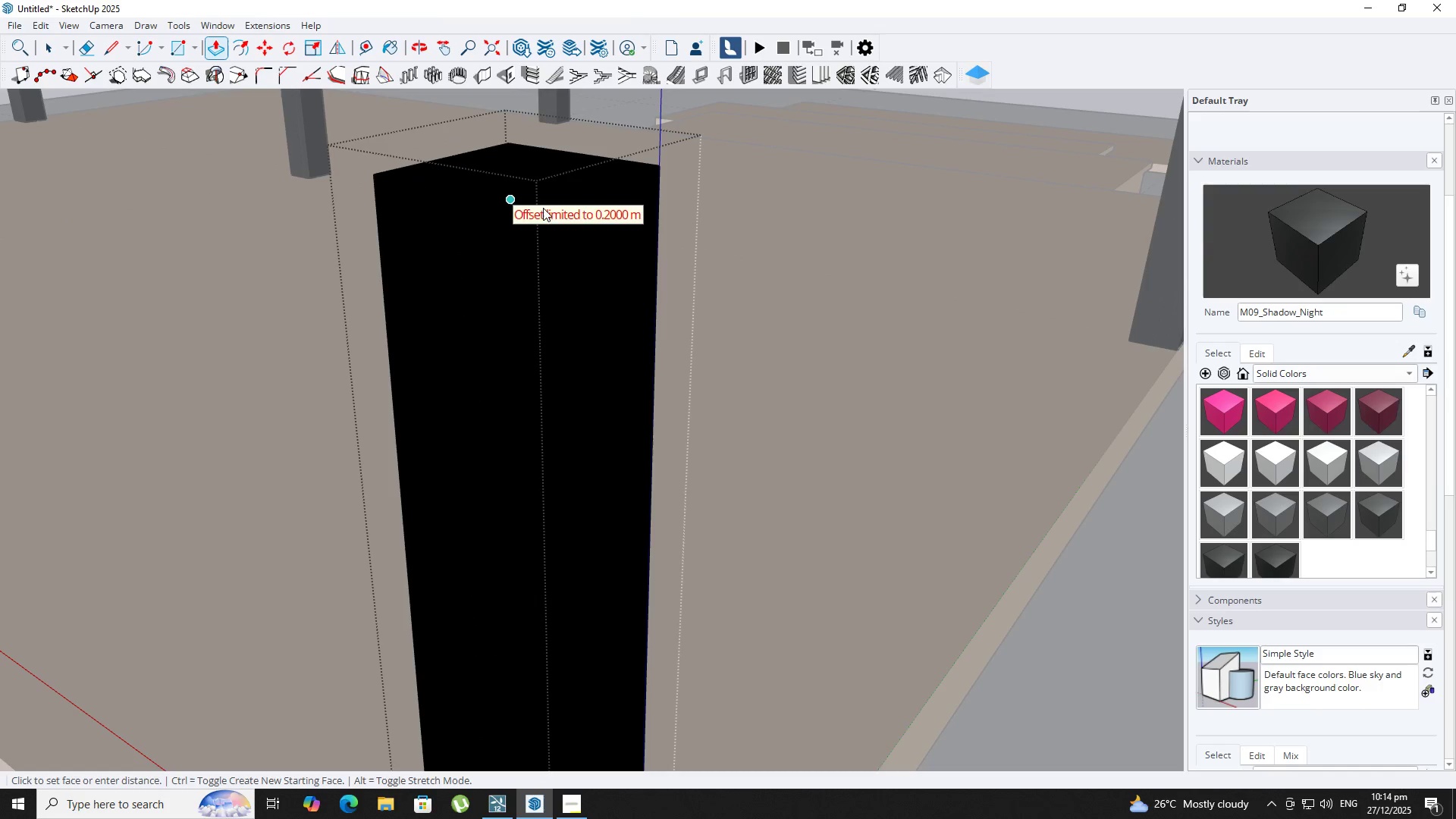 
left_click_drag(start_coordinate=[598, 231], to_coordinate=[638, 254])
 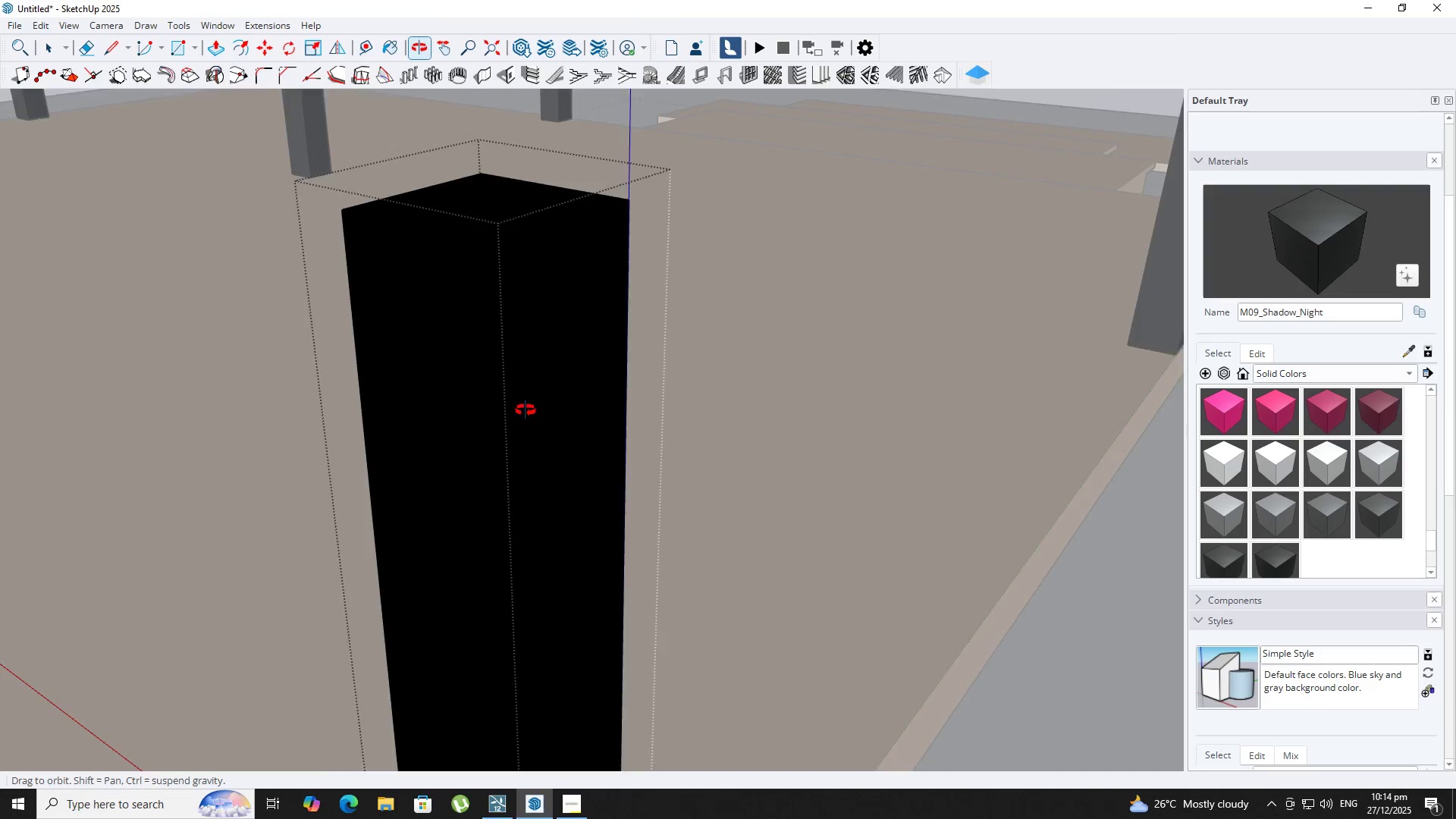 
hold_key(key=ShiftLeft, duration=0.55)
 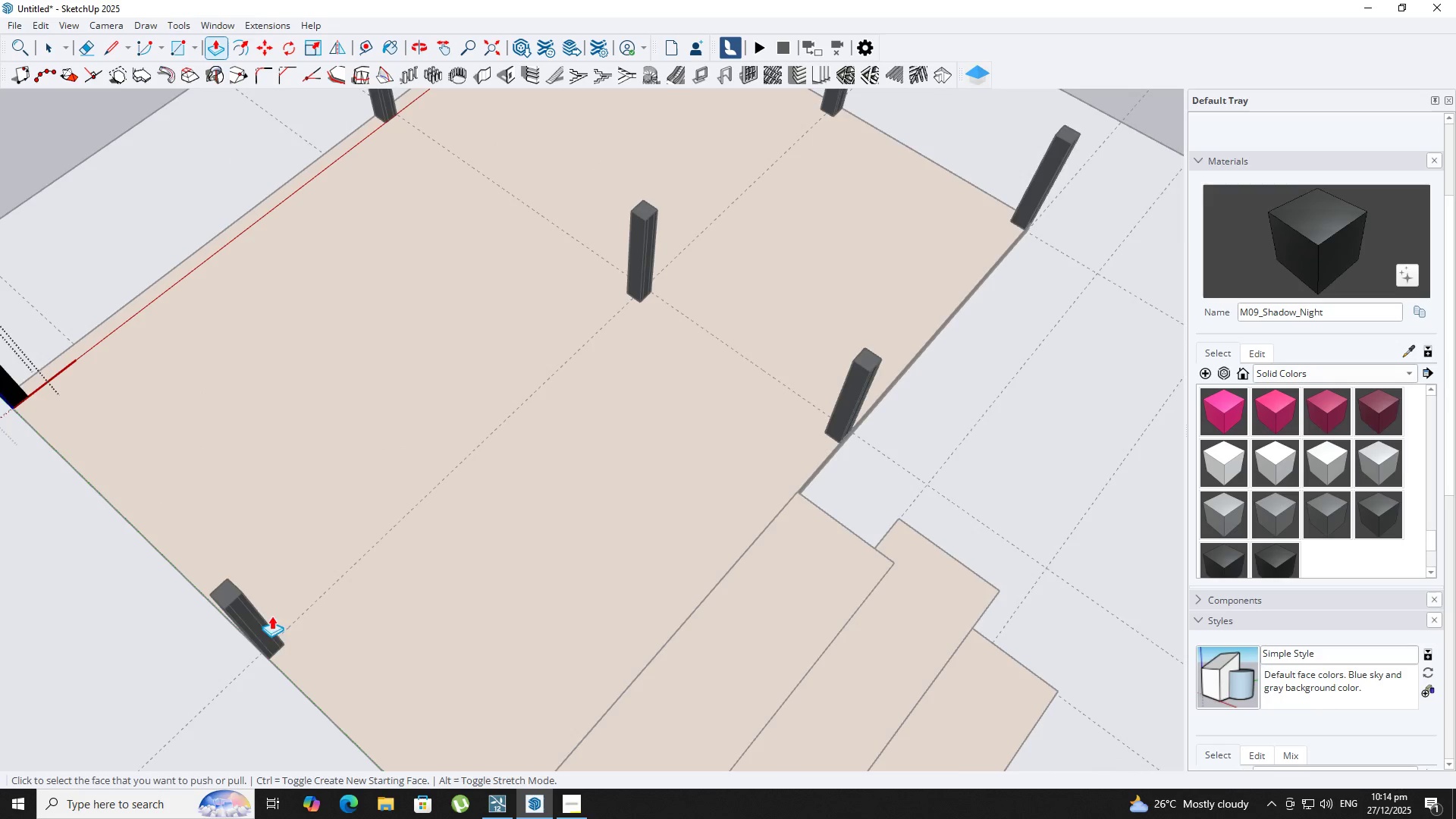 
scroll: coordinate [17, 624], scroll_direction: down, amount: 8.0
 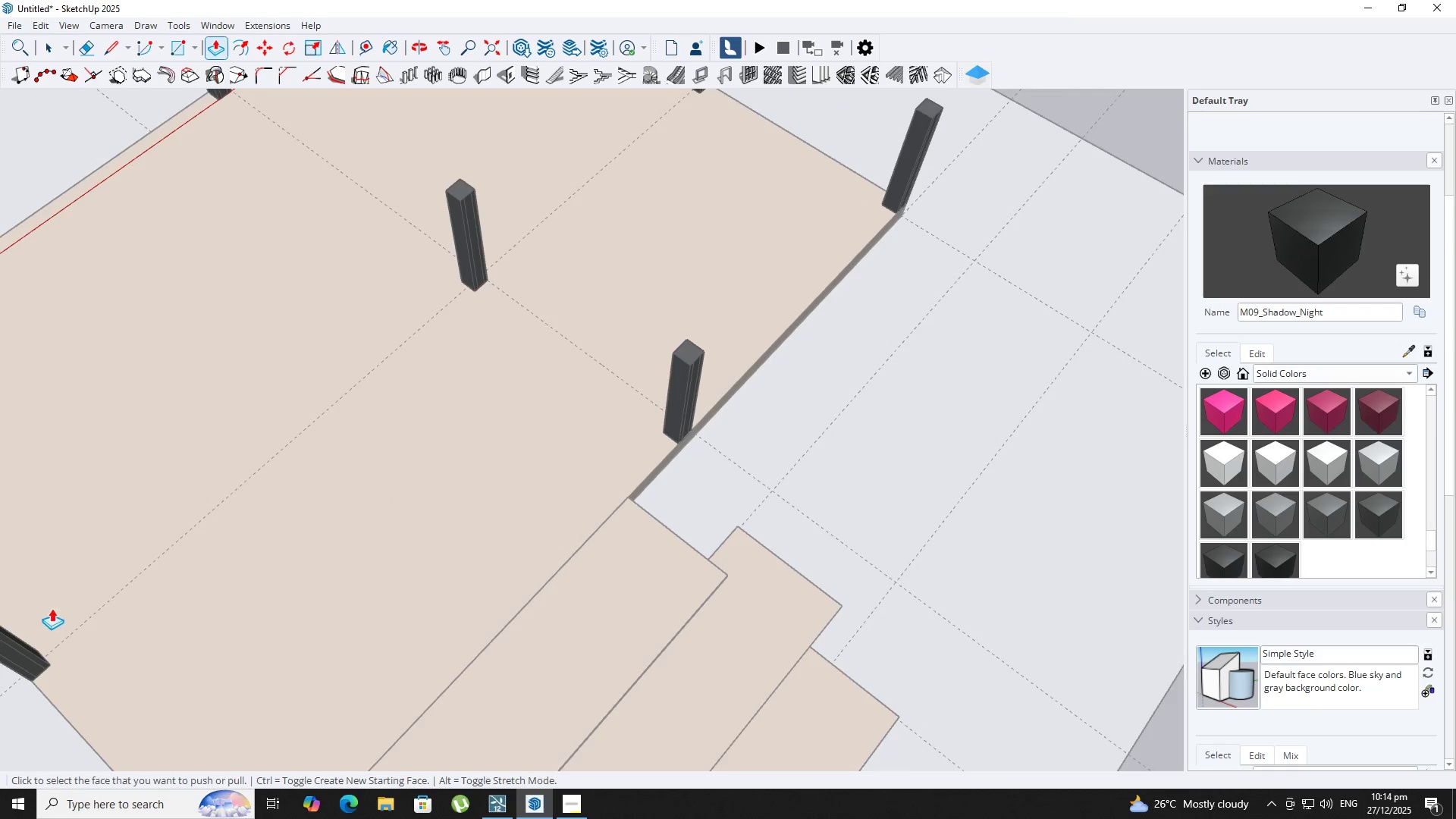 
hold_key(key=ShiftLeft, duration=1.28)
 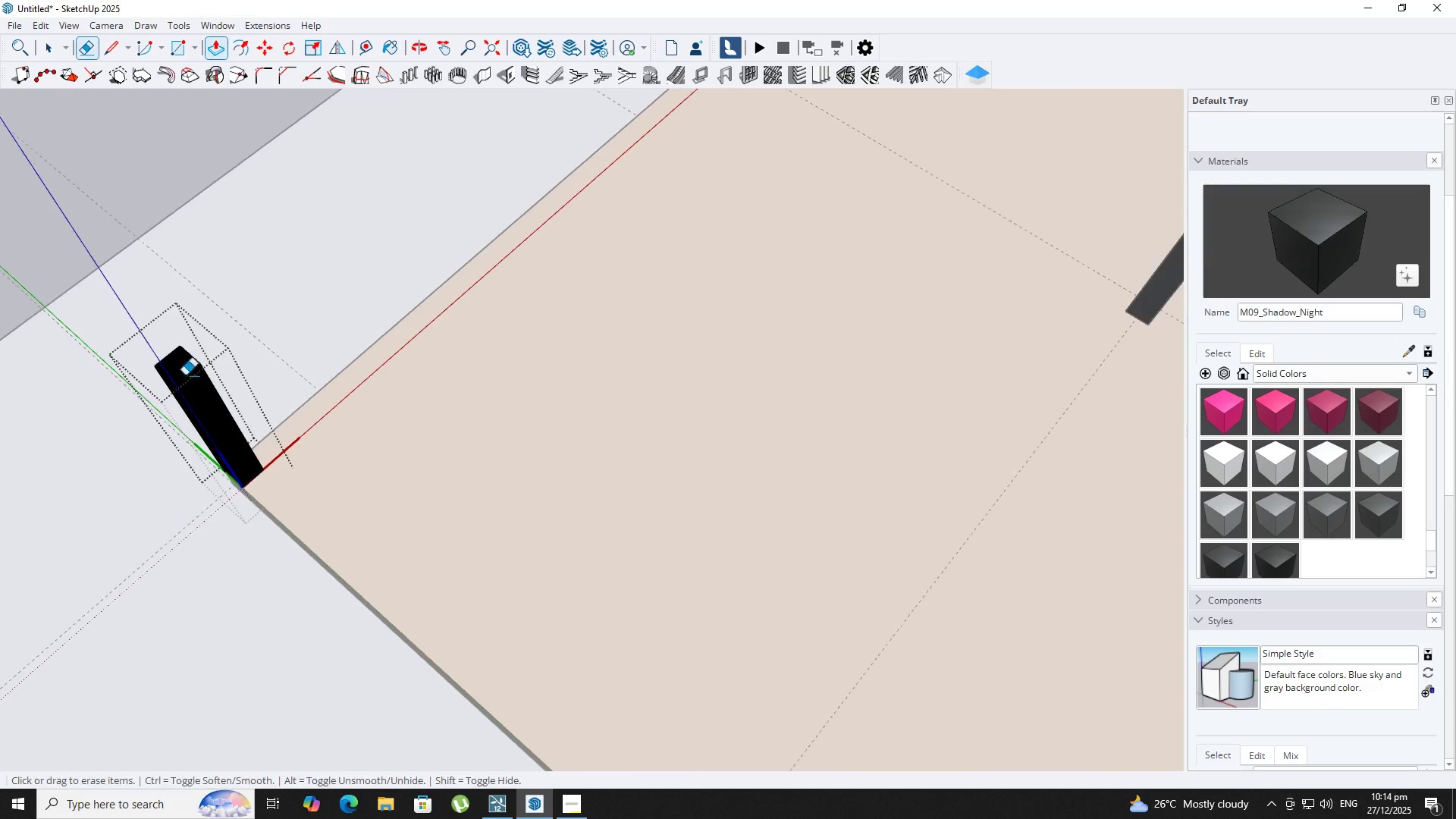 
scroll: coordinate [391, 617], scroll_direction: down, amount: 1.0
 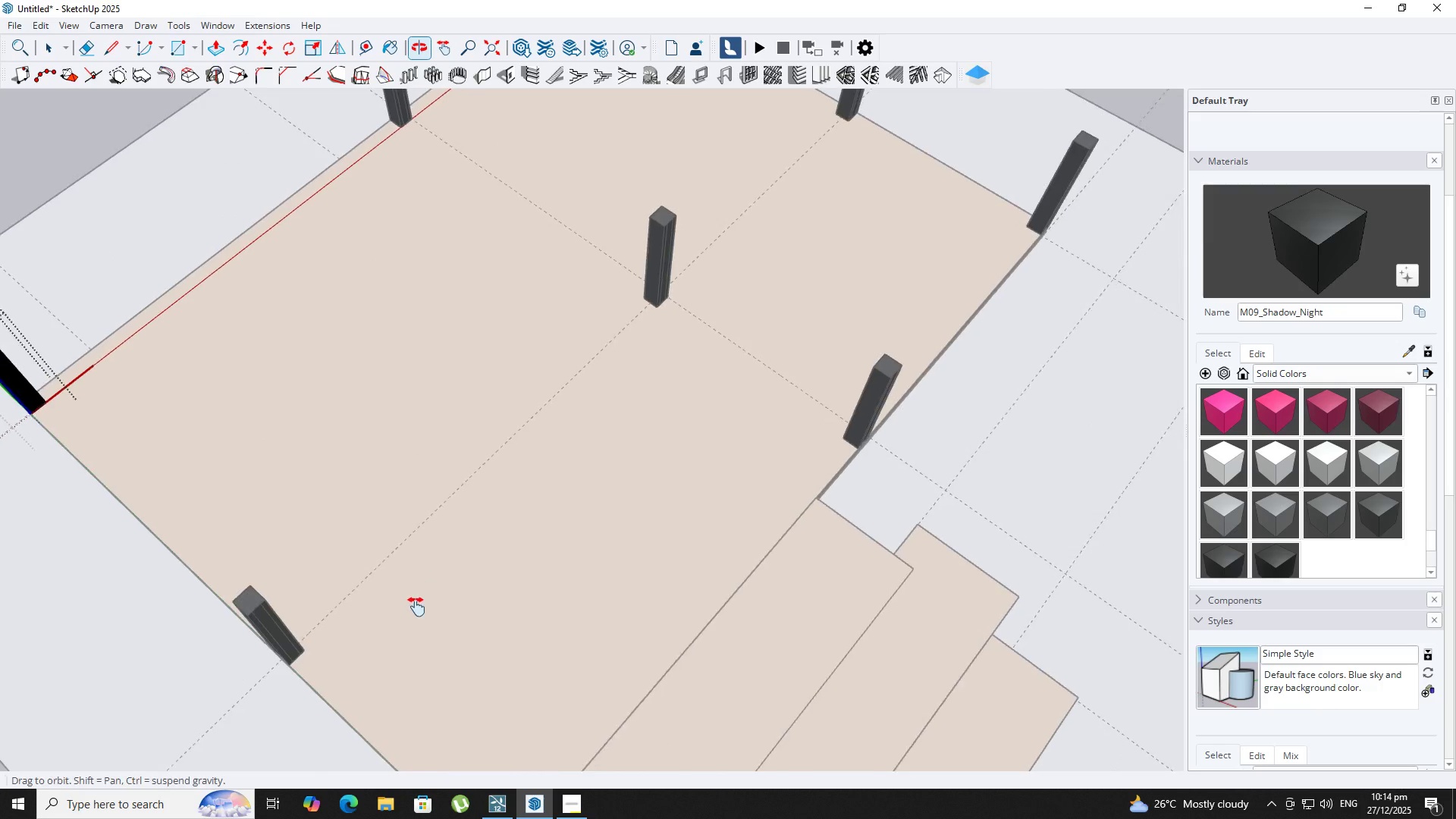 
scroll: coordinate [224, 560], scroll_direction: up, amount: 1.0
 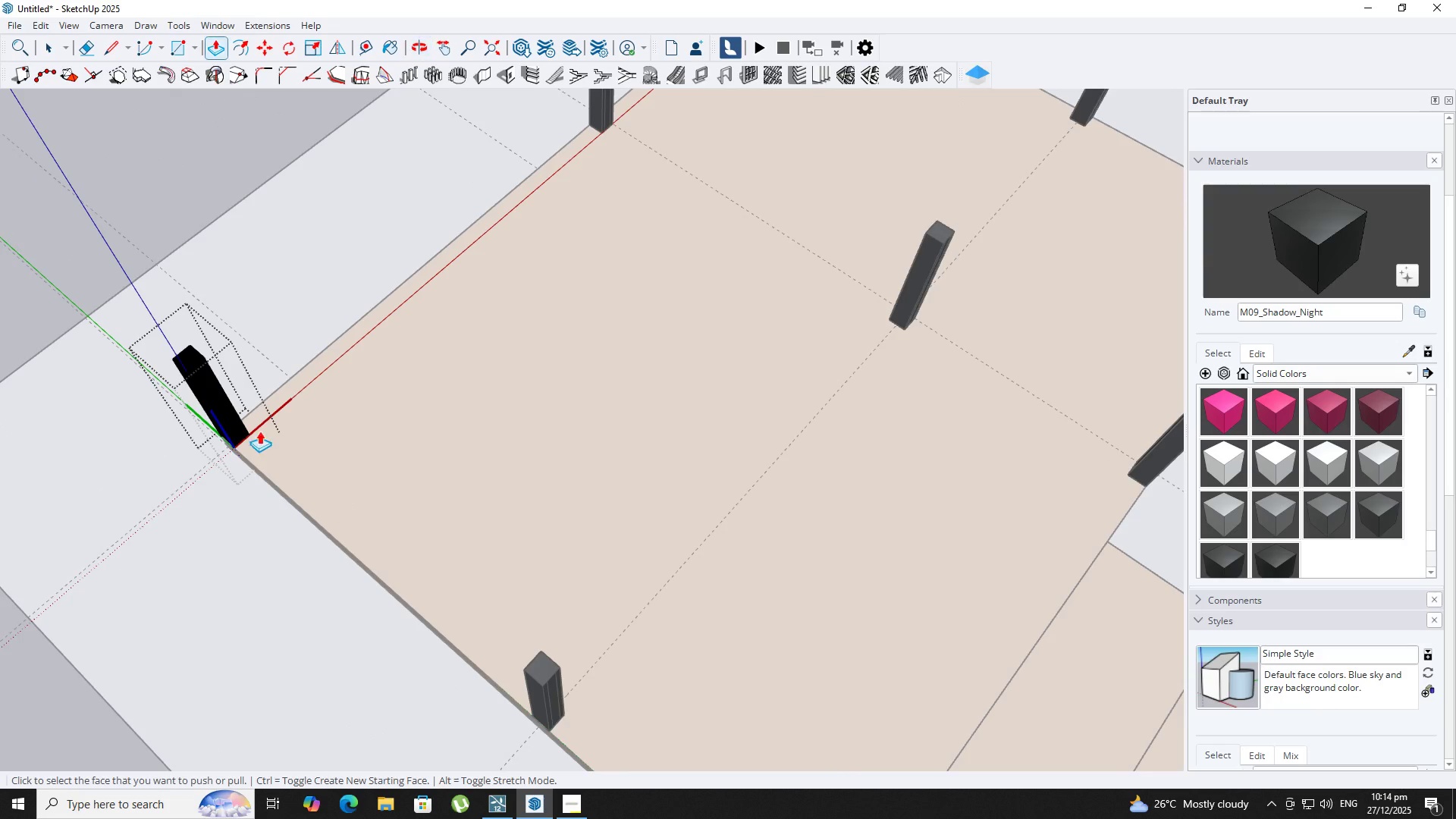 
key(E)
 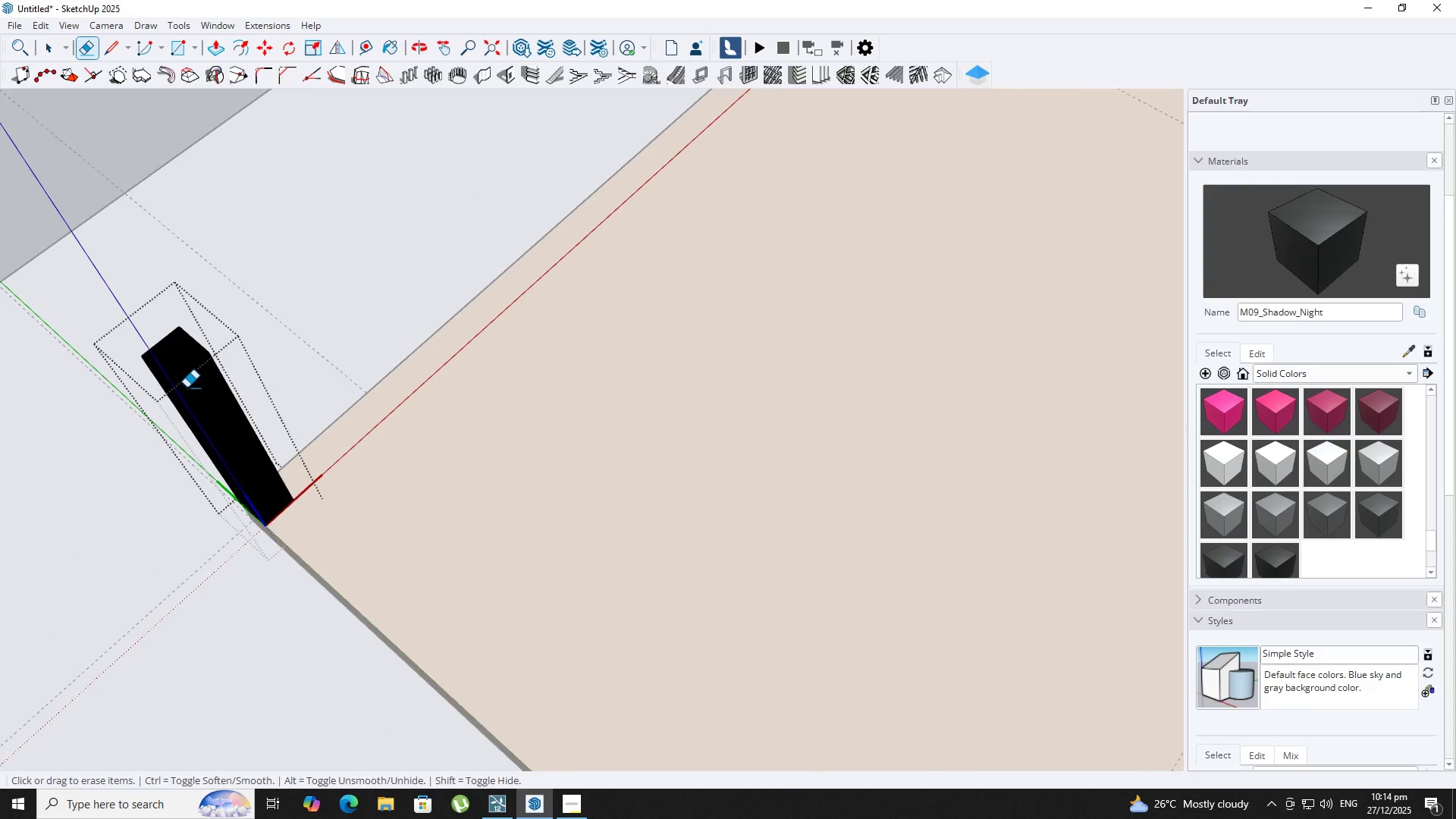 
left_click_drag(start_coordinate=[187, 388], to_coordinate=[215, 381])
 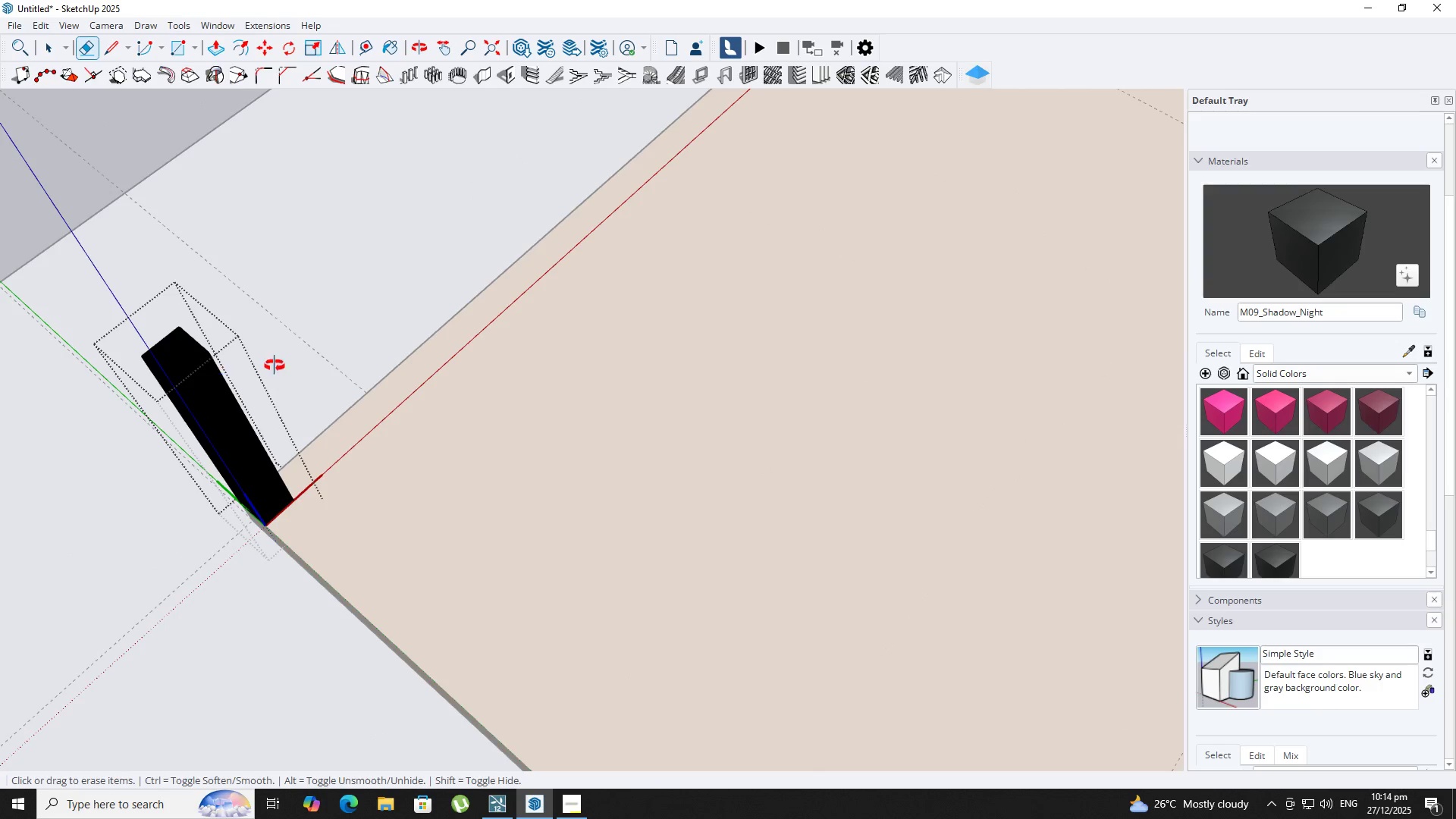 
scroll: coordinate [182, 387], scroll_direction: up, amount: 7.0
 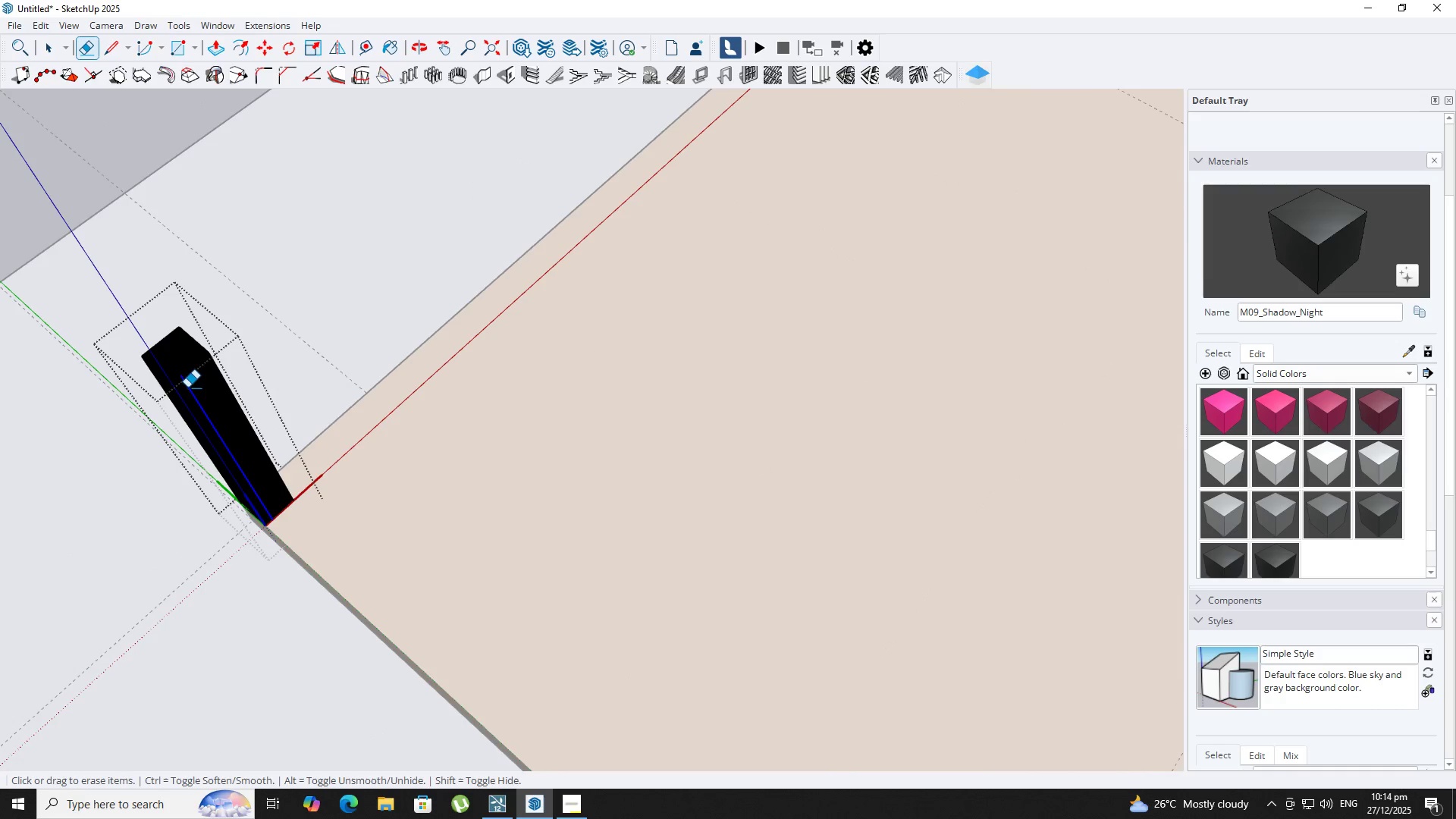 
key(Space)
 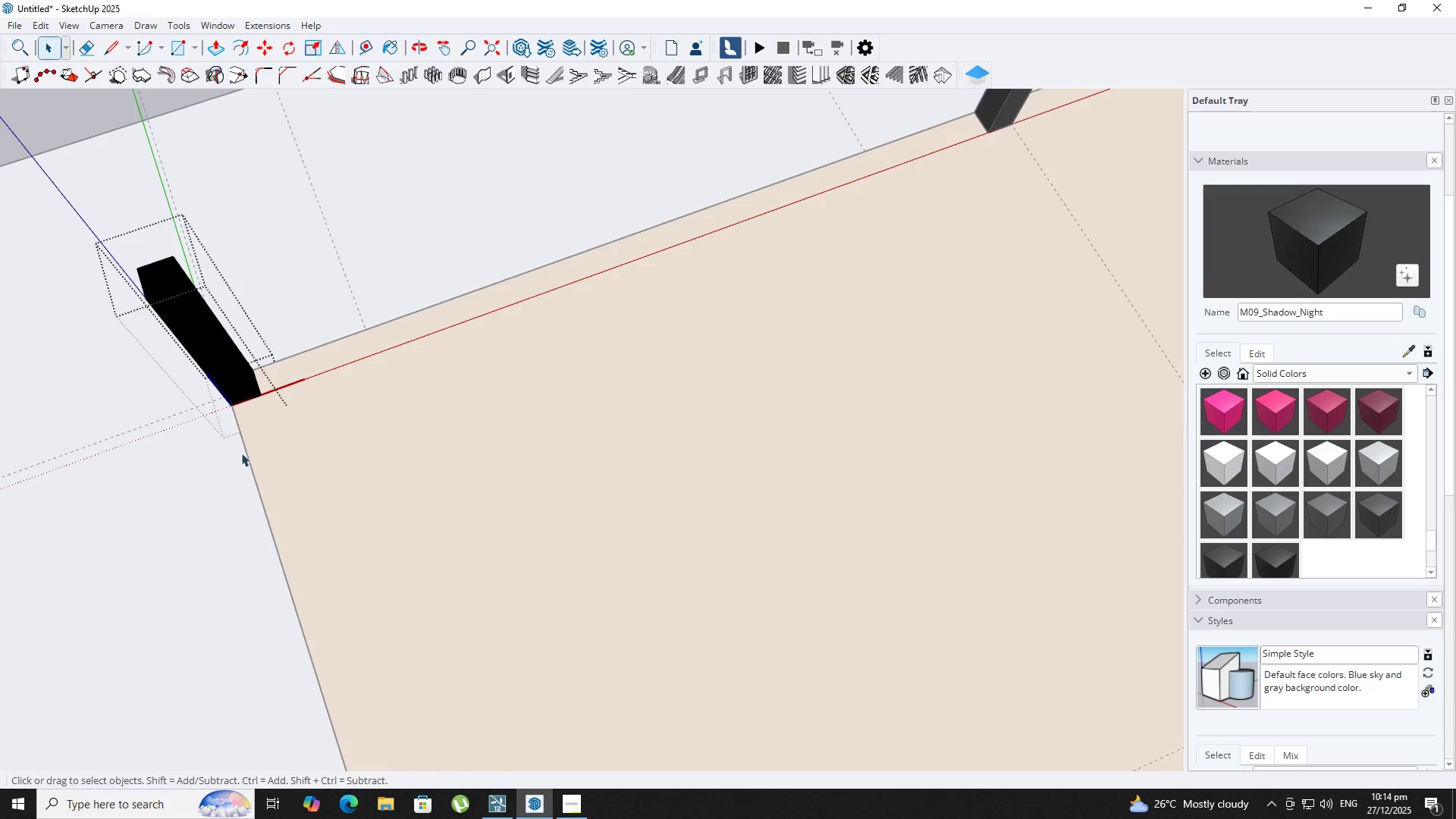 
key(Escape)
 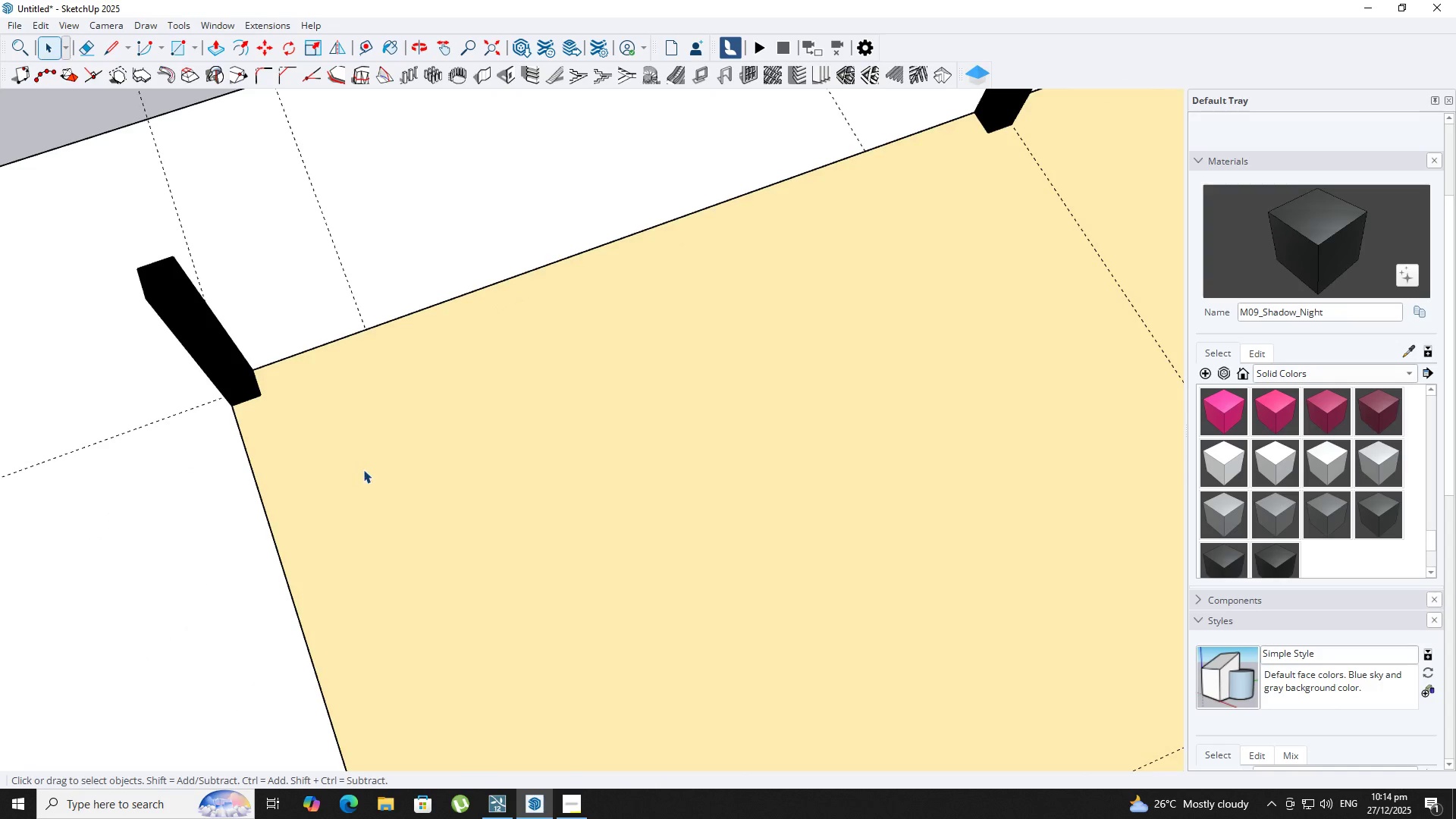 
key(Escape)
 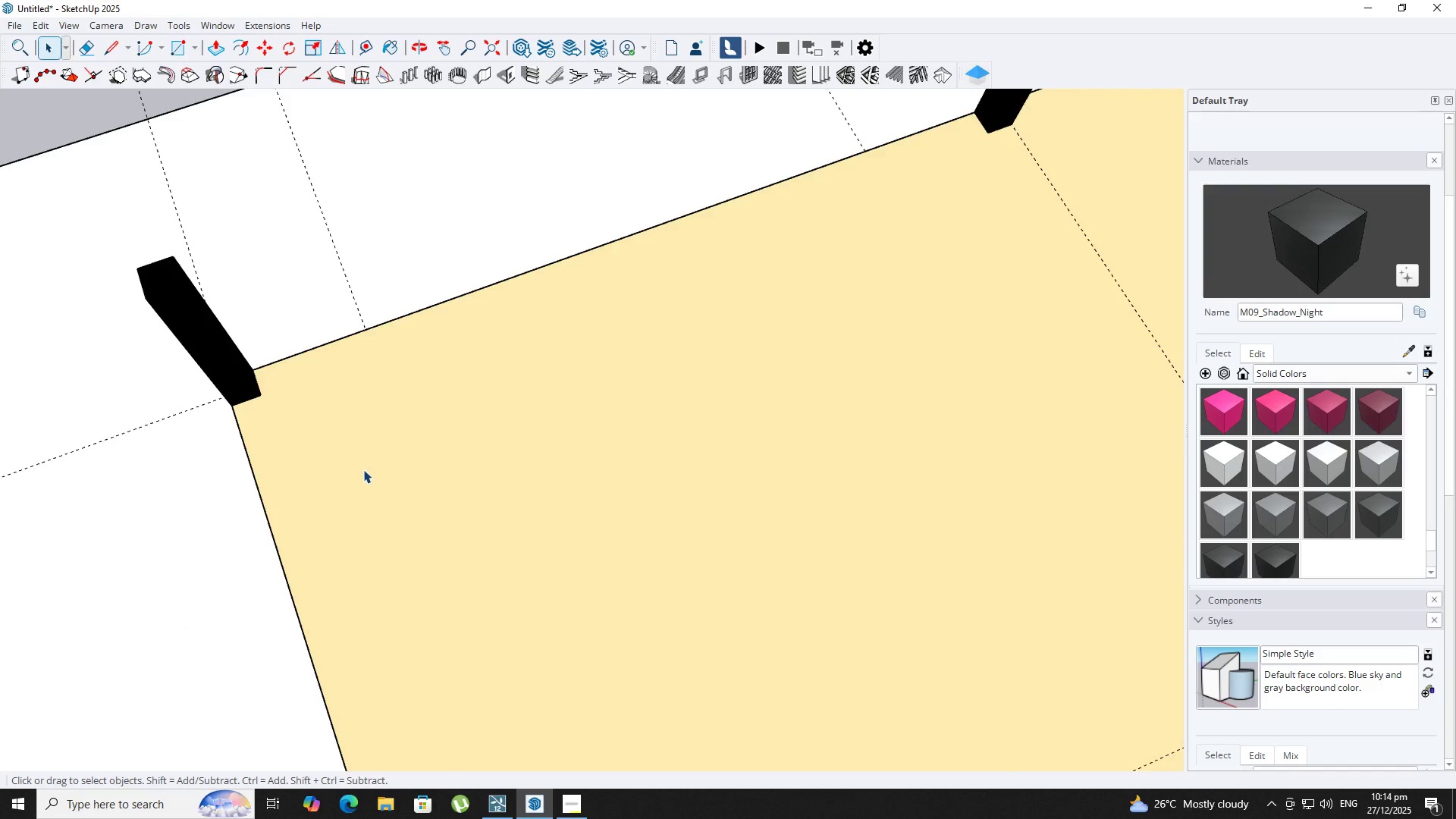 
scroll: coordinate [58, 444], scroll_direction: down, amount: 2.0
 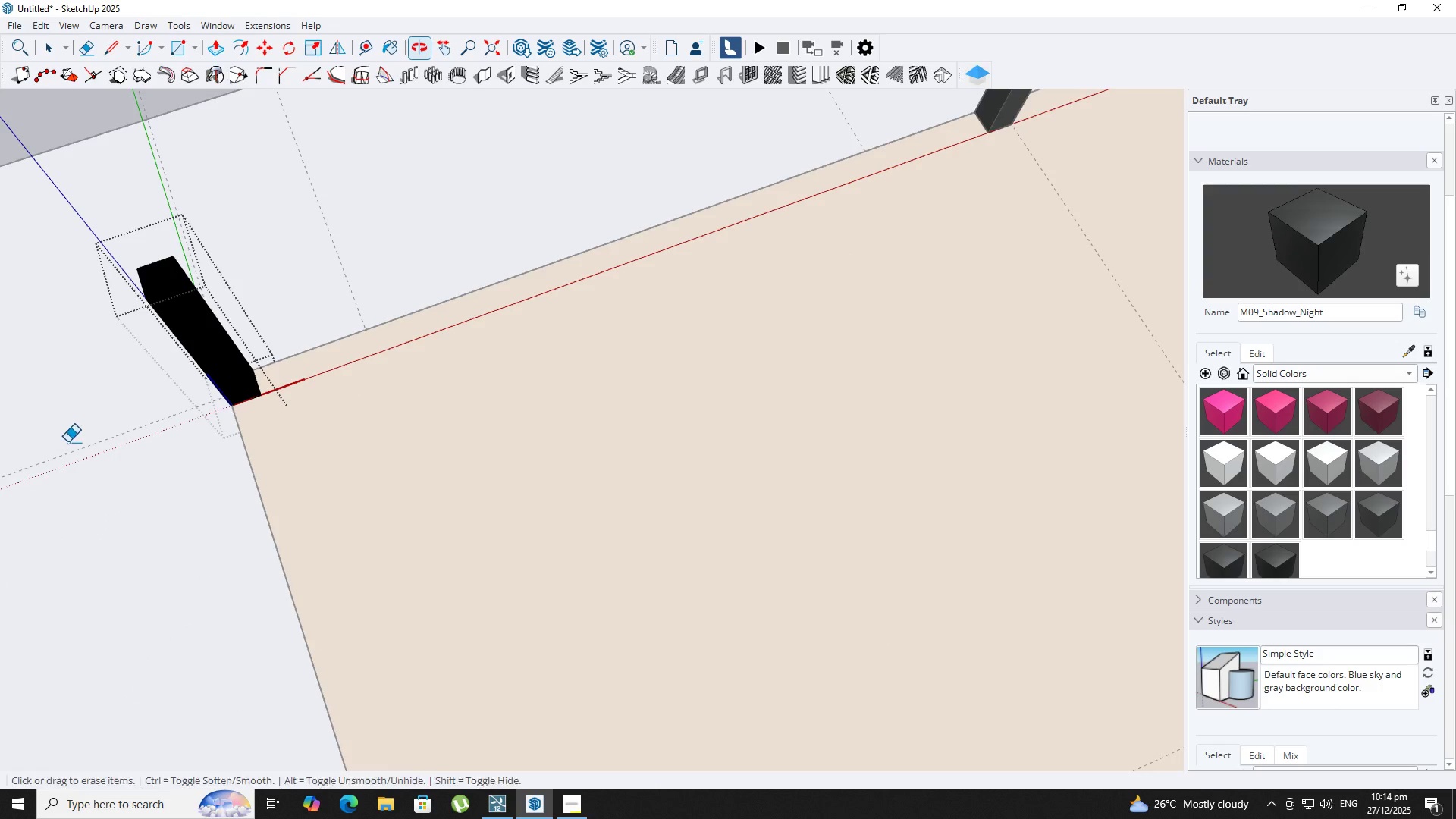 
key(Escape)
 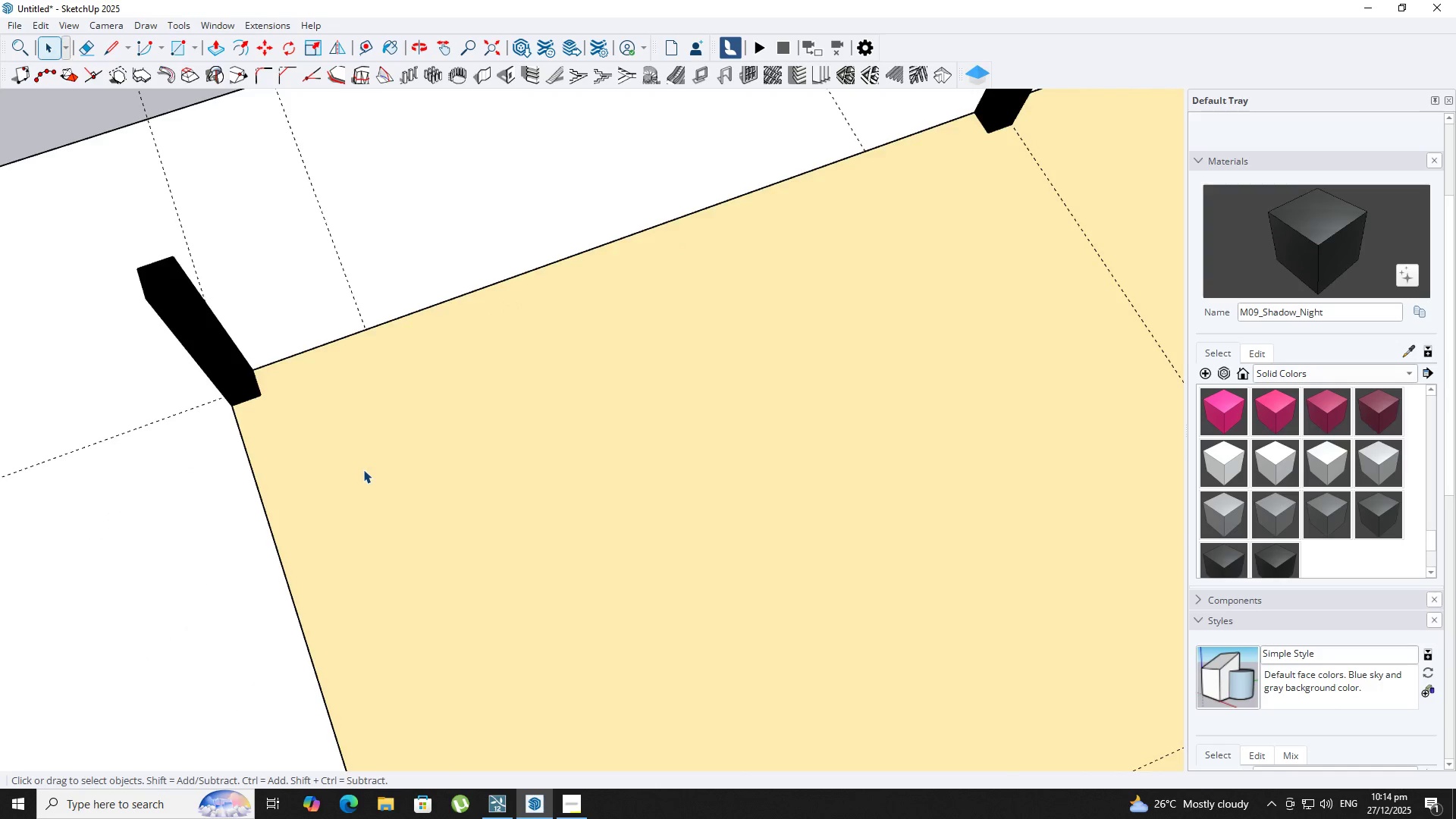 
scroll: coordinate [282, 325], scroll_direction: down, amount: 12.0
 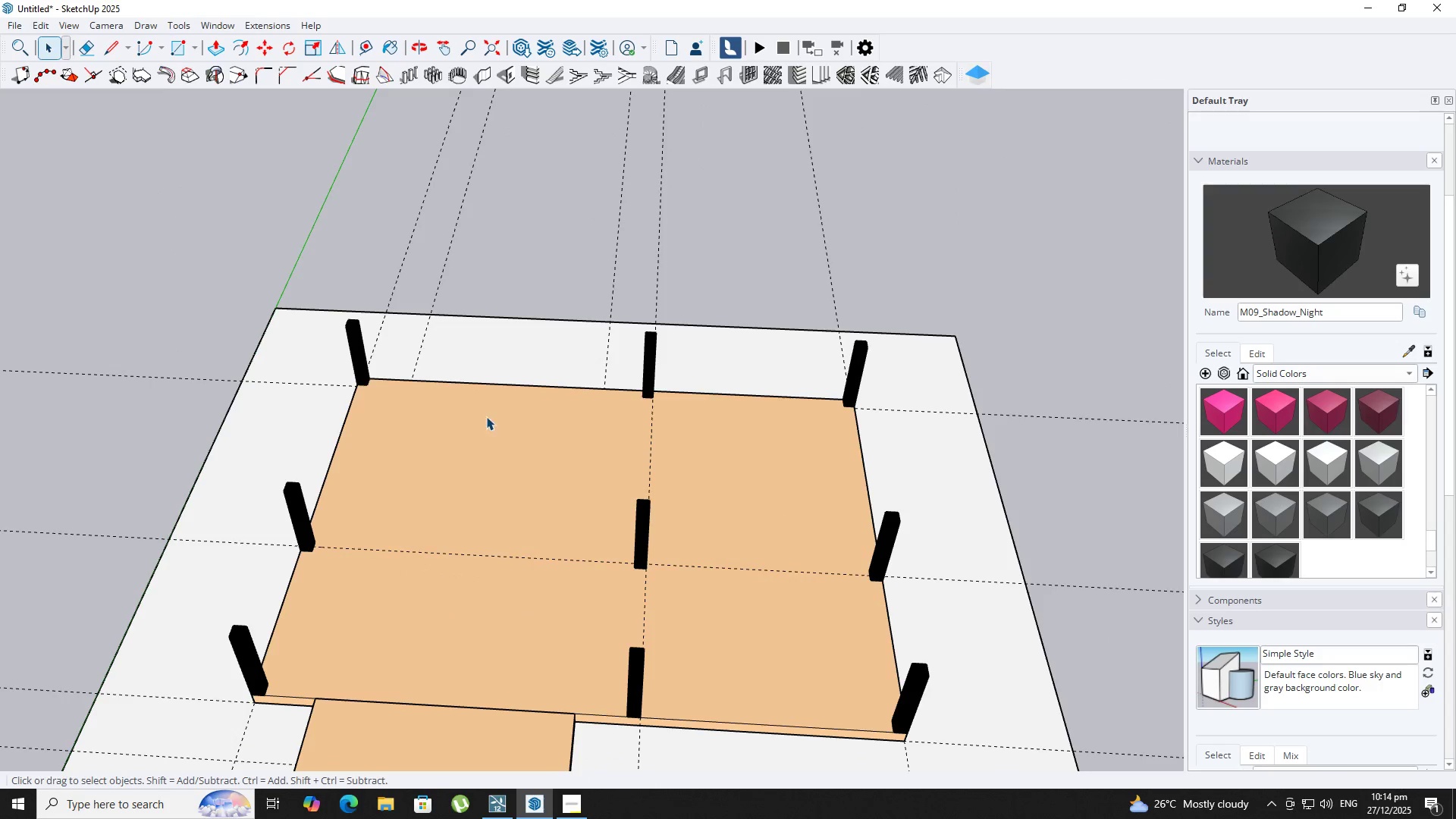 
key(R)
 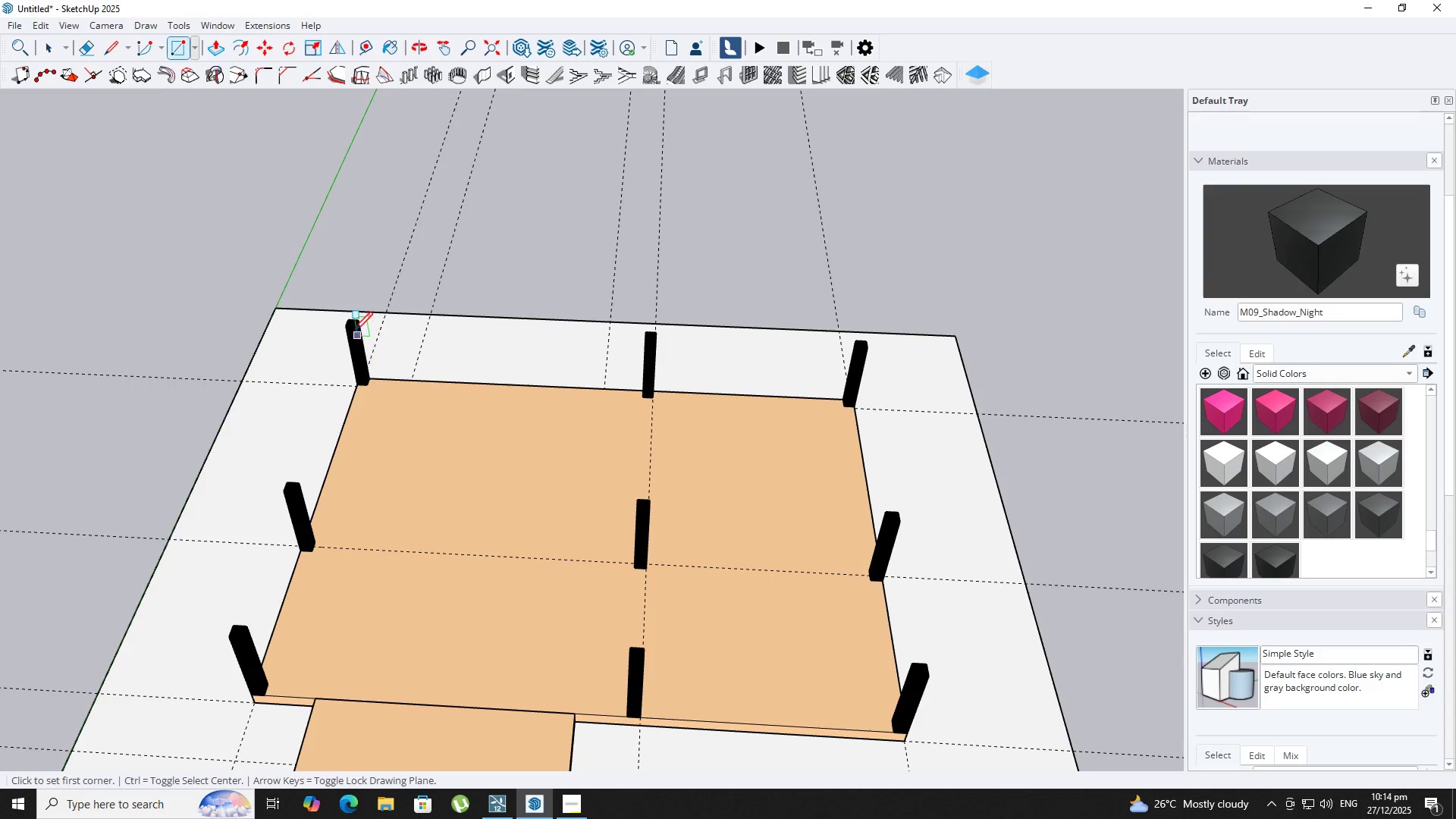 
scroll: coordinate [362, 321], scroll_direction: up, amount: 13.0
 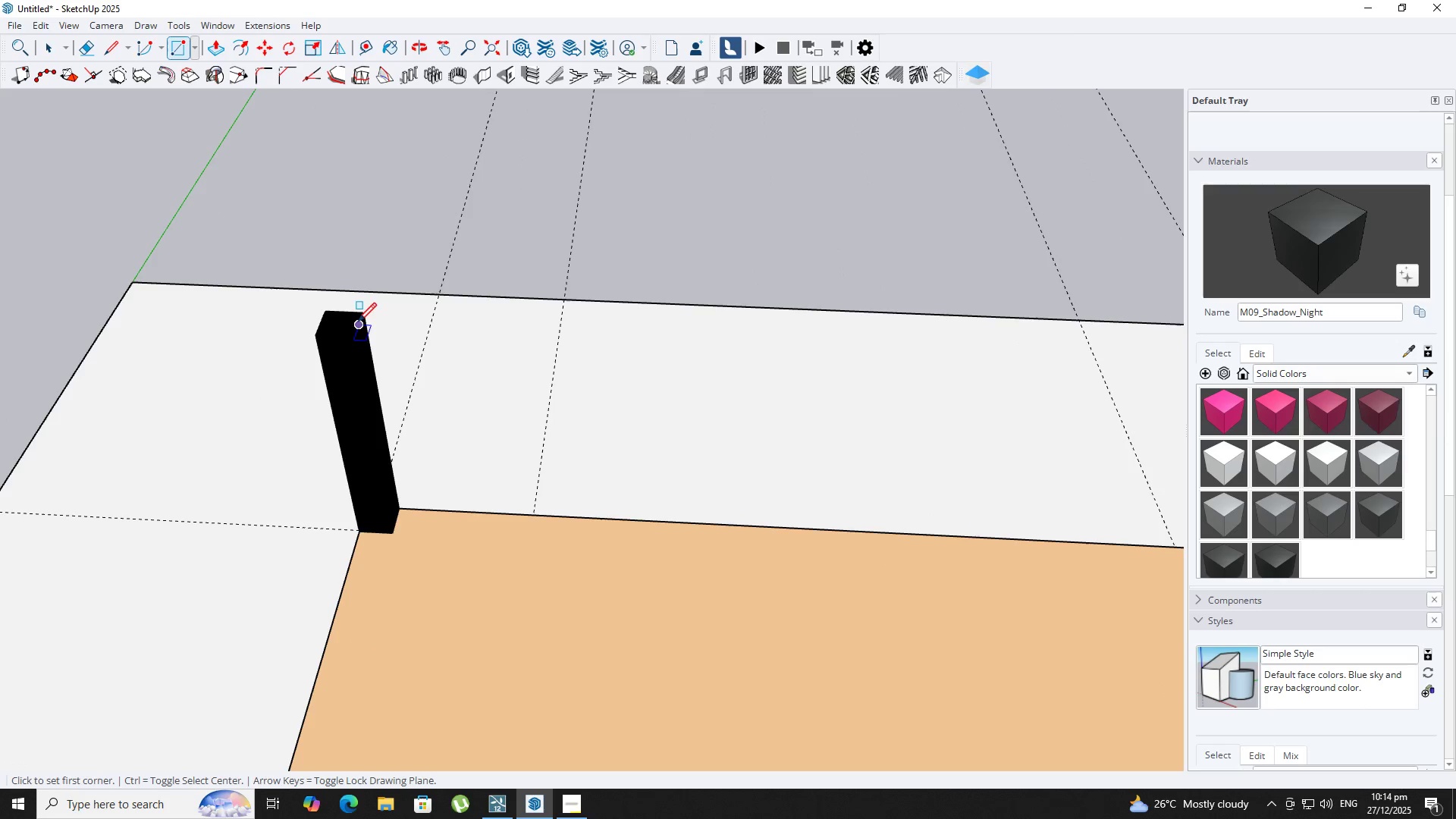 
left_click([358, 323])
 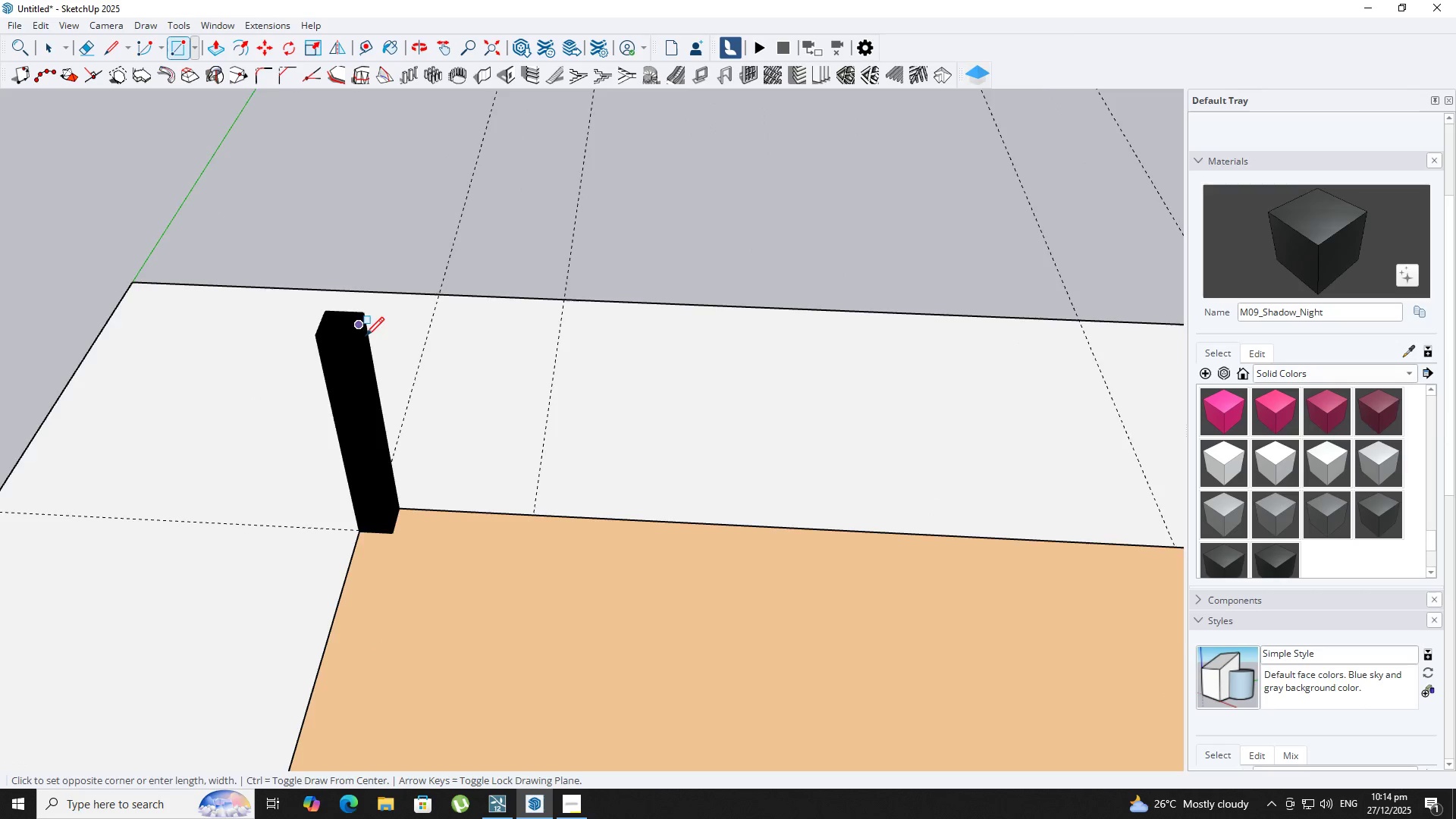 
scroll: coordinate [394, 383], scroll_direction: down, amount: 16.0
 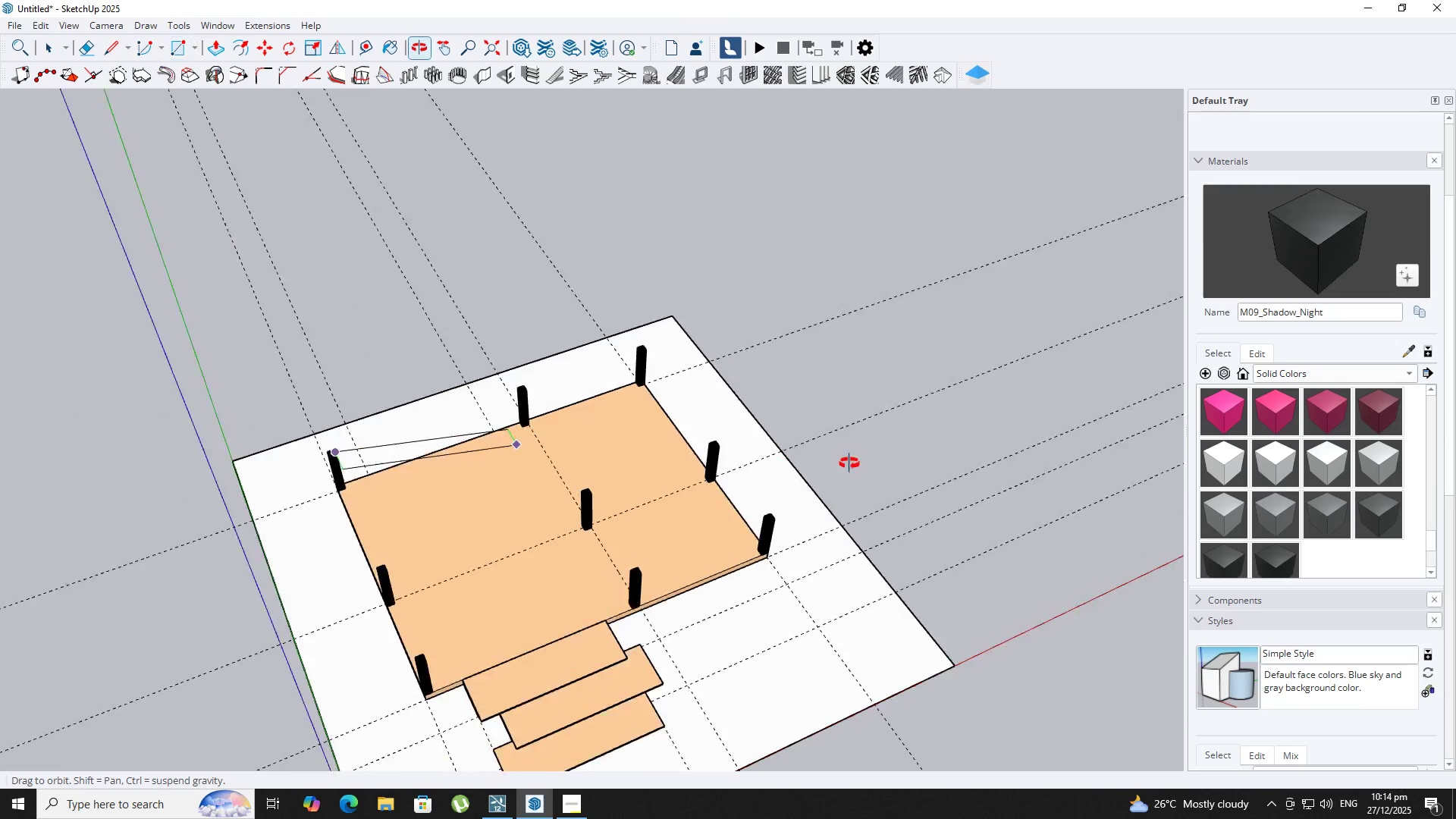 
key(ArrowLeft)
 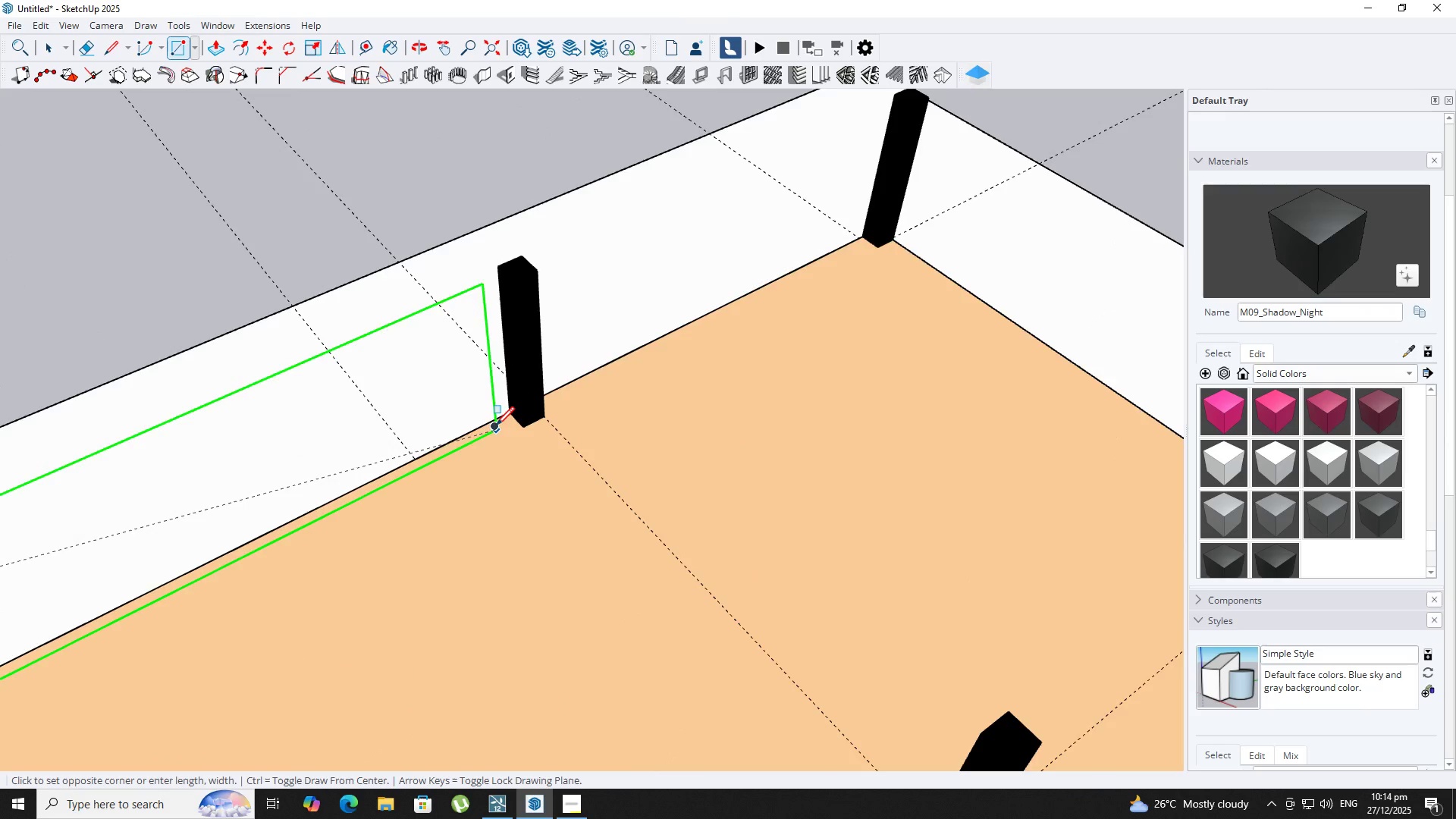 
key(ArrowRight)
 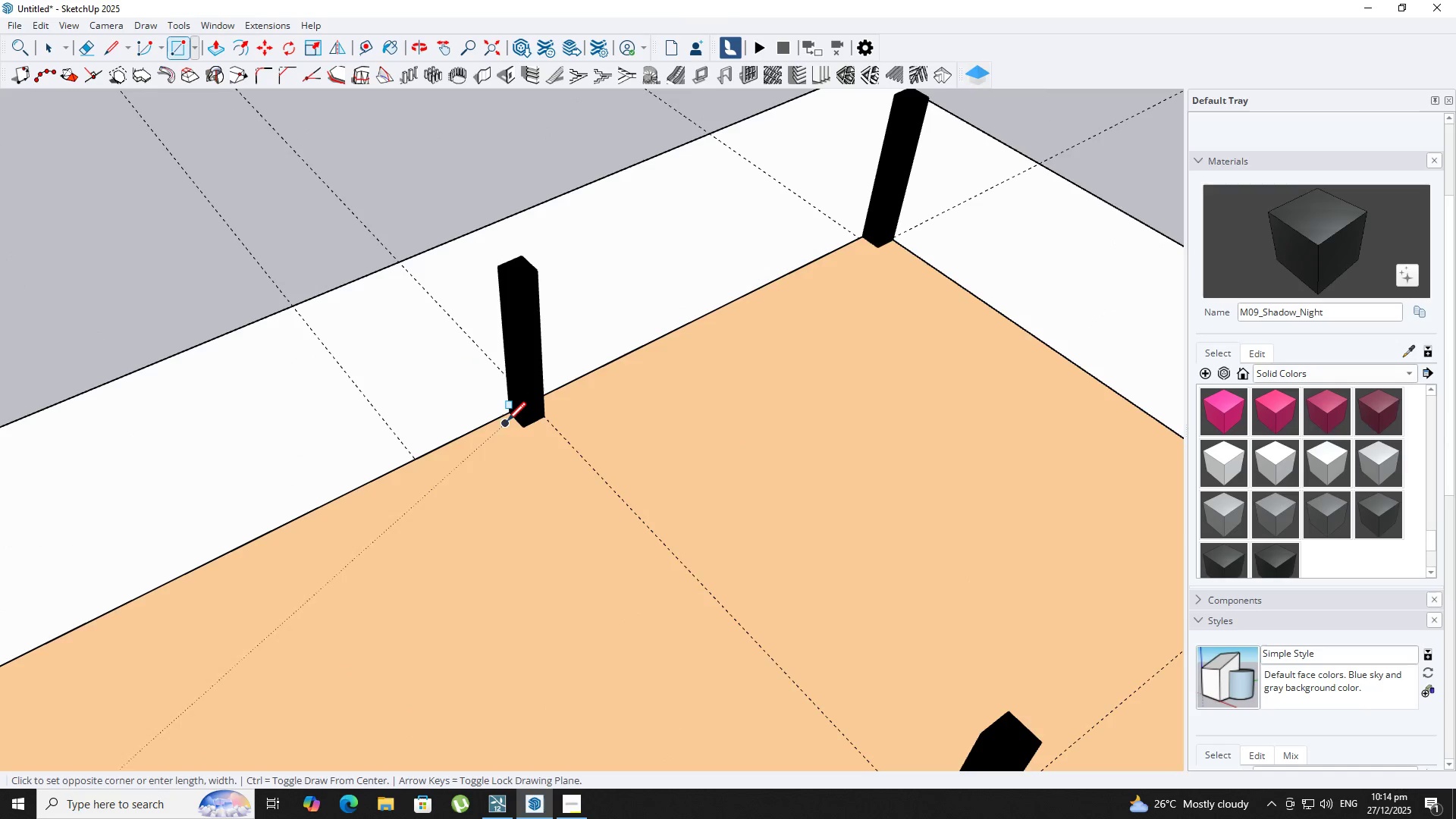 
scroll: coordinate [494, 427], scroll_direction: up, amount: 13.0
 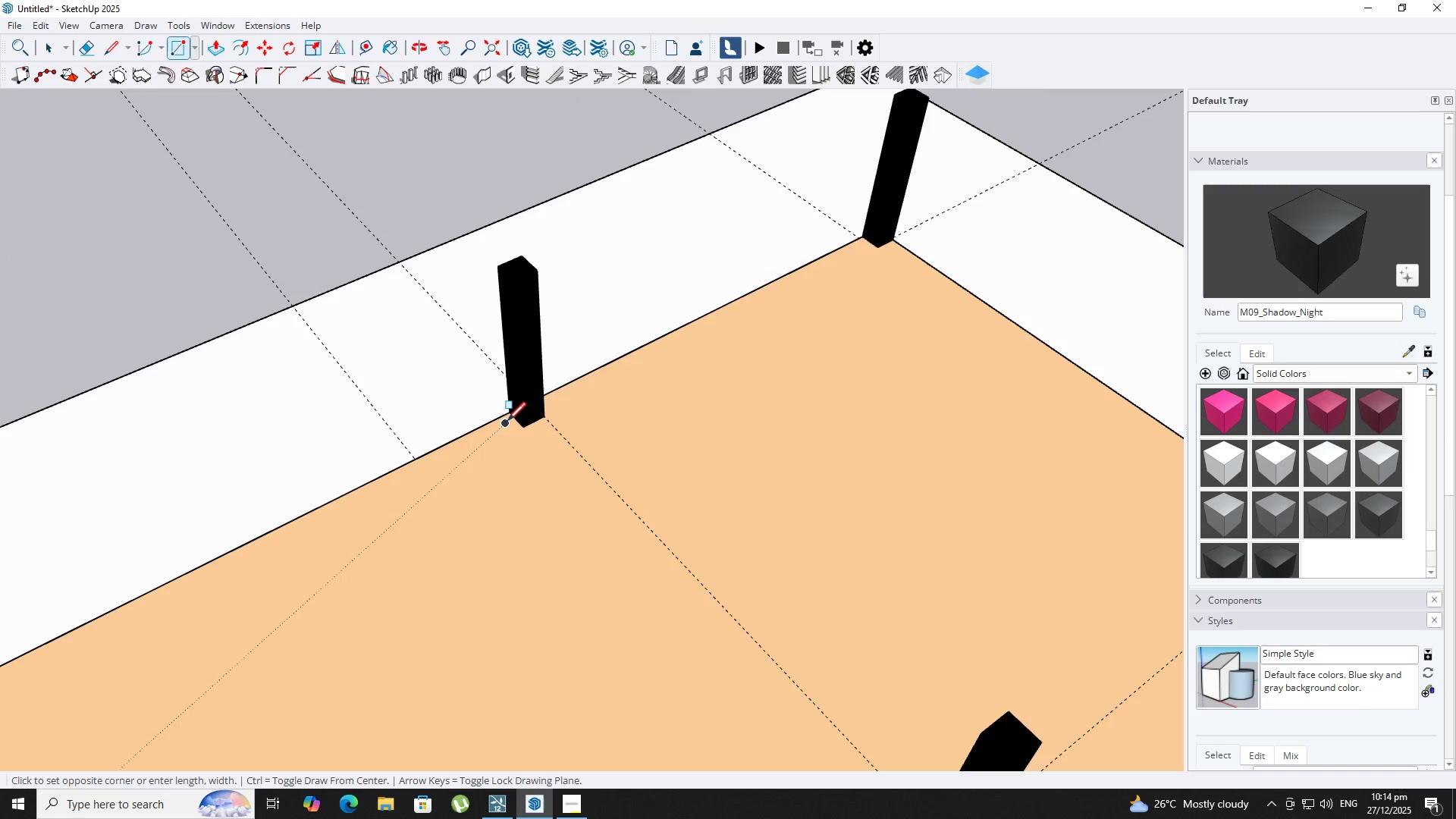 
key(ArrowLeft)
 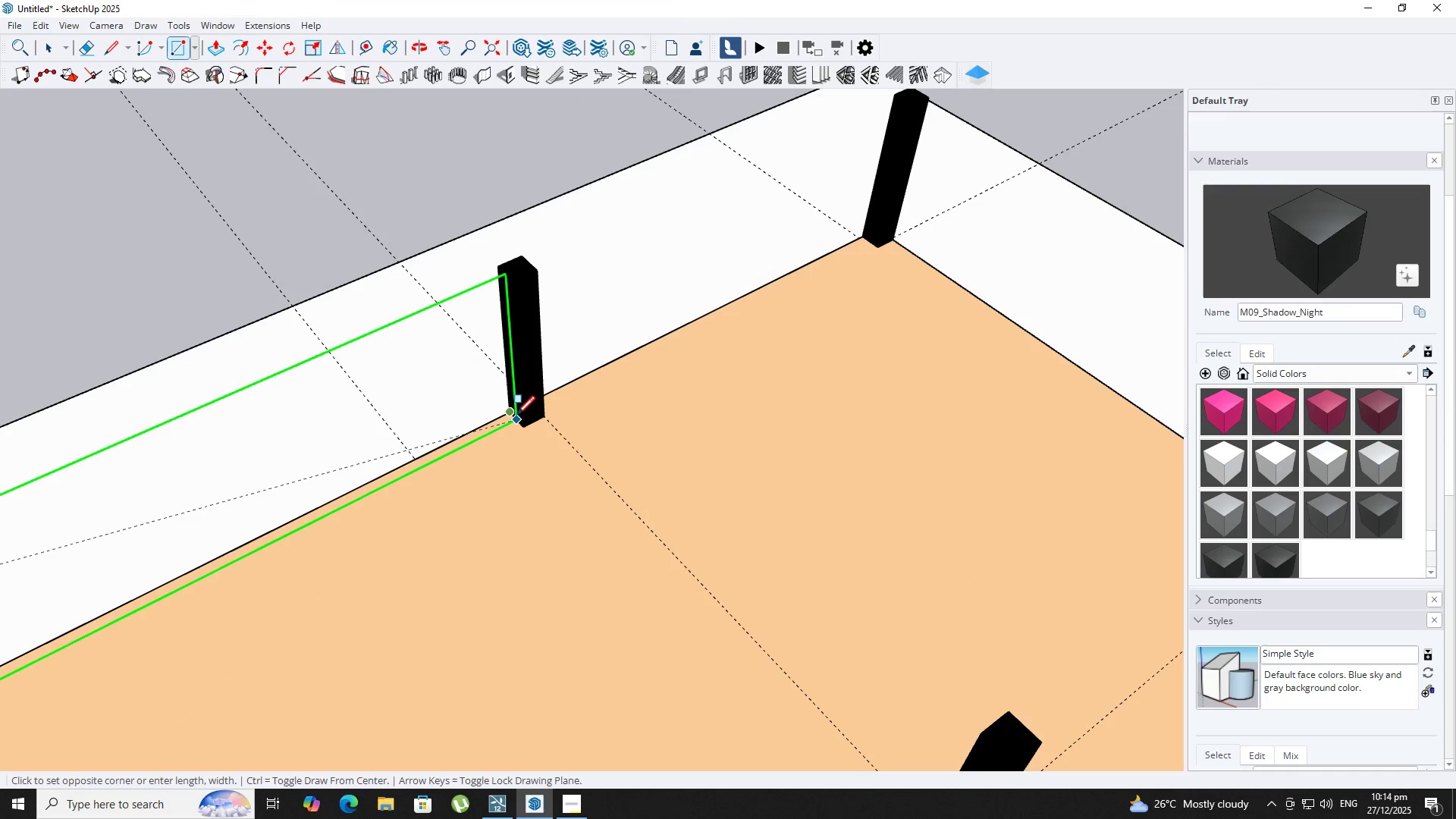 
left_click([516, 416])
 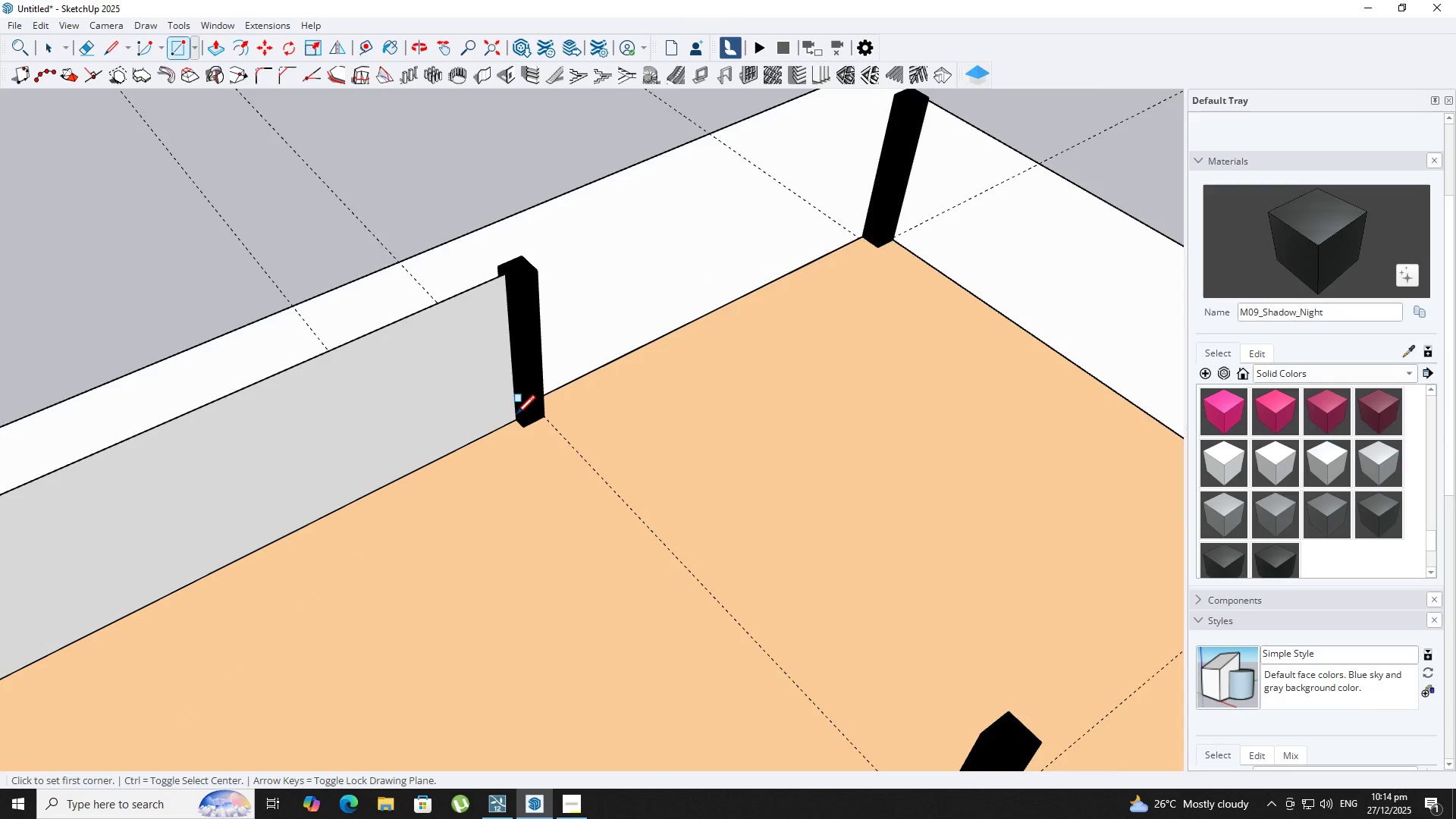 
key(Space)
 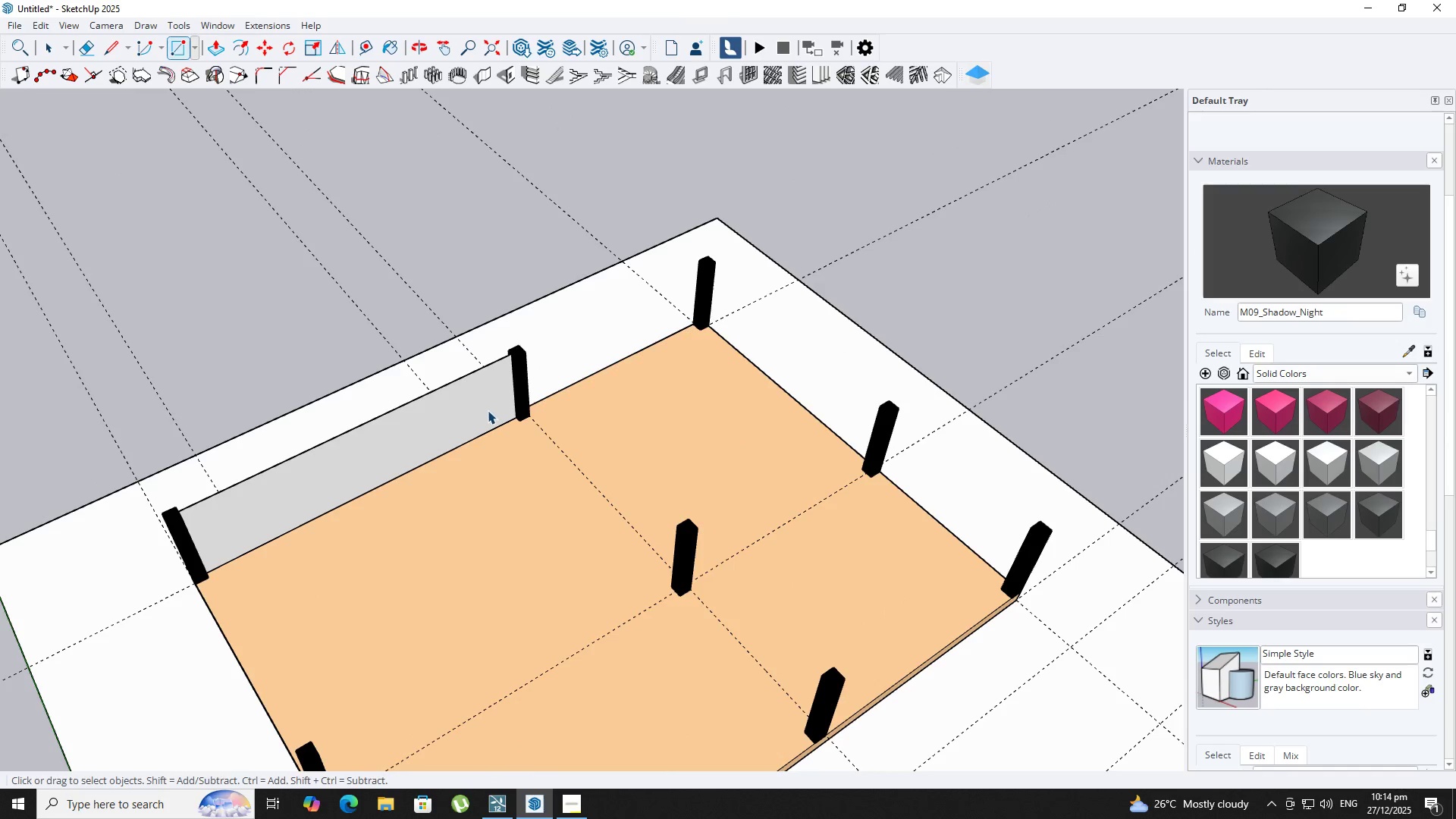 
scroll: coordinate [516, 416], scroll_direction: down, amount: 8.0
 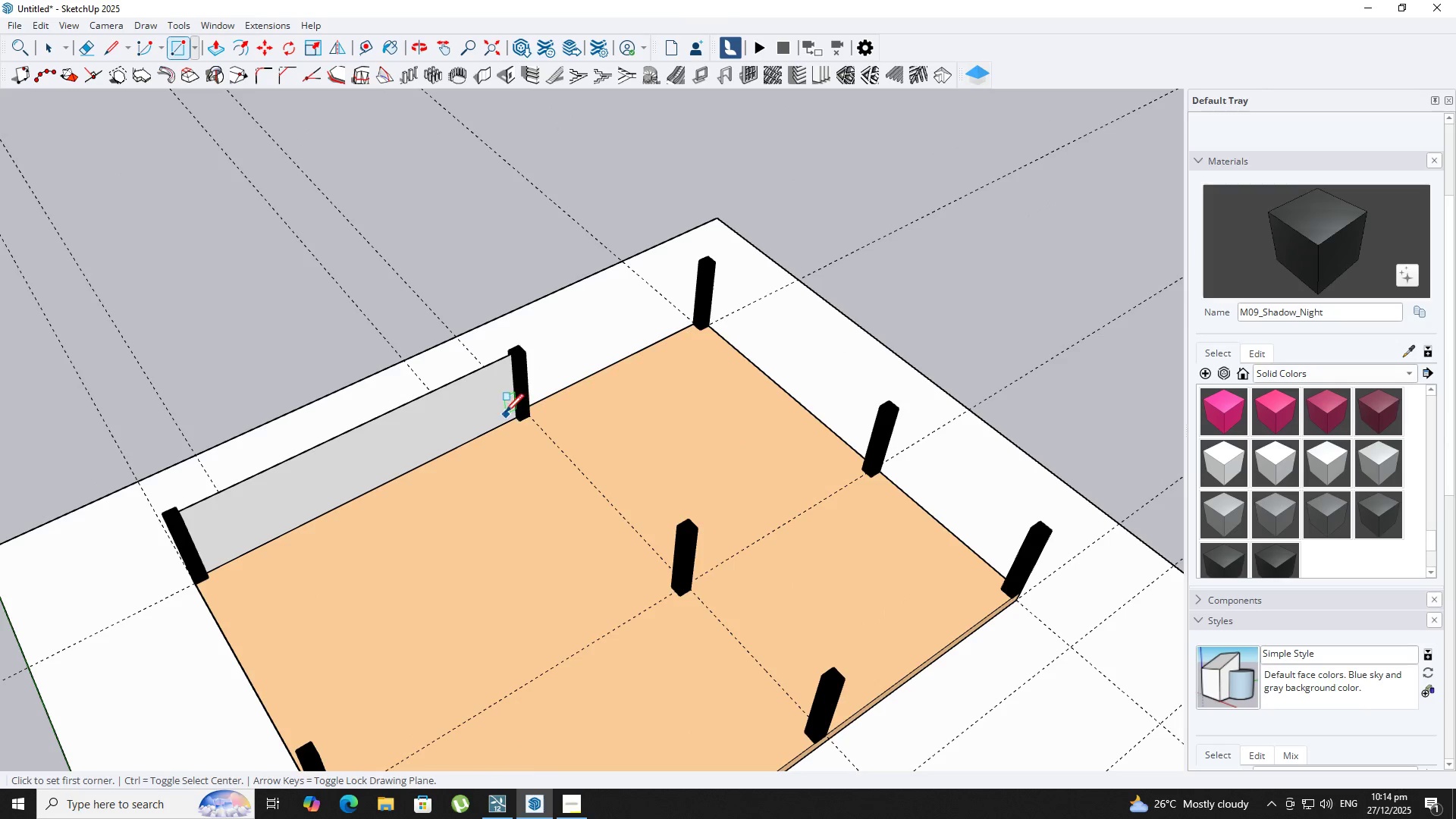 
left_click([488, 410])
 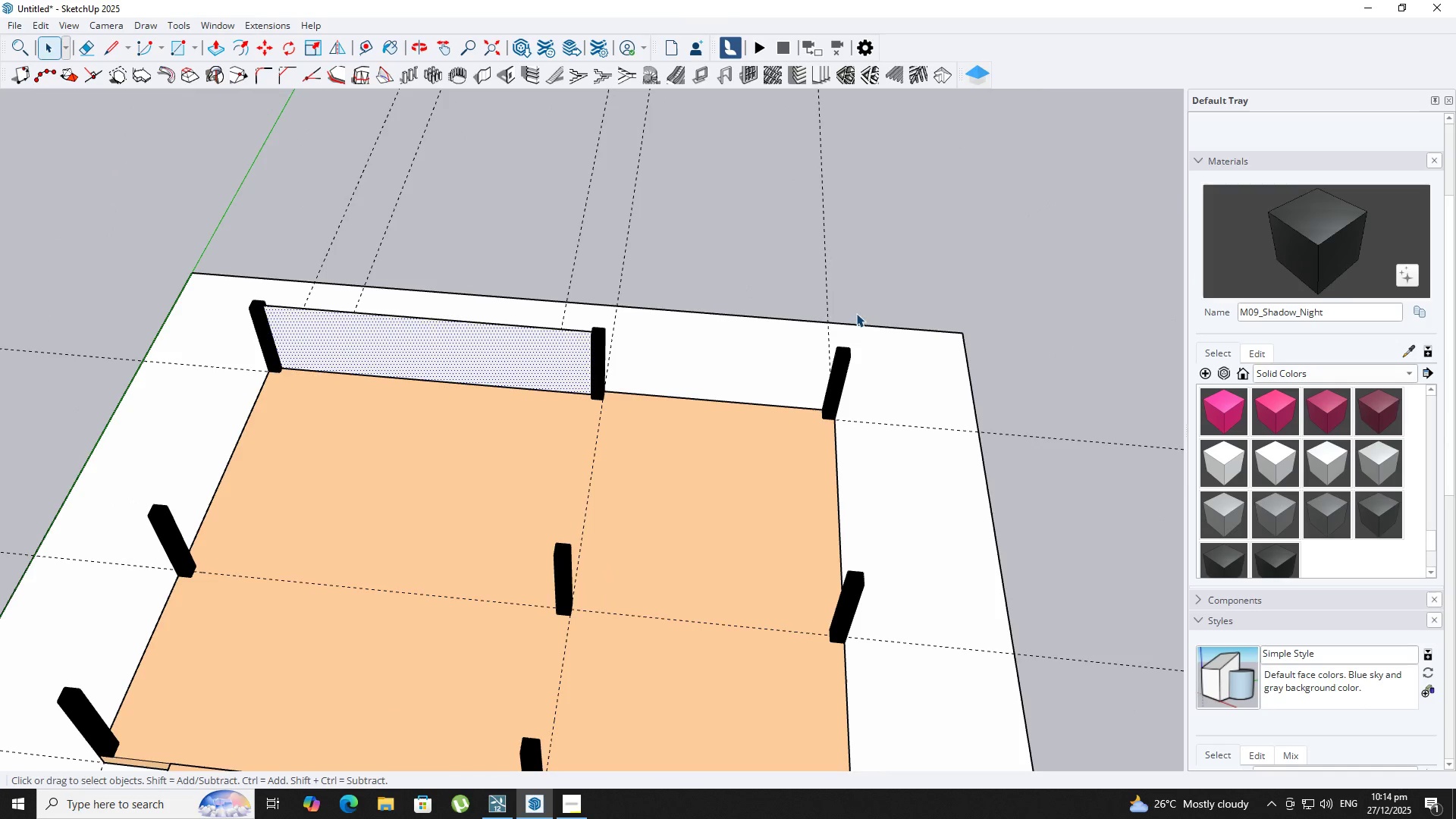 
key(R)
 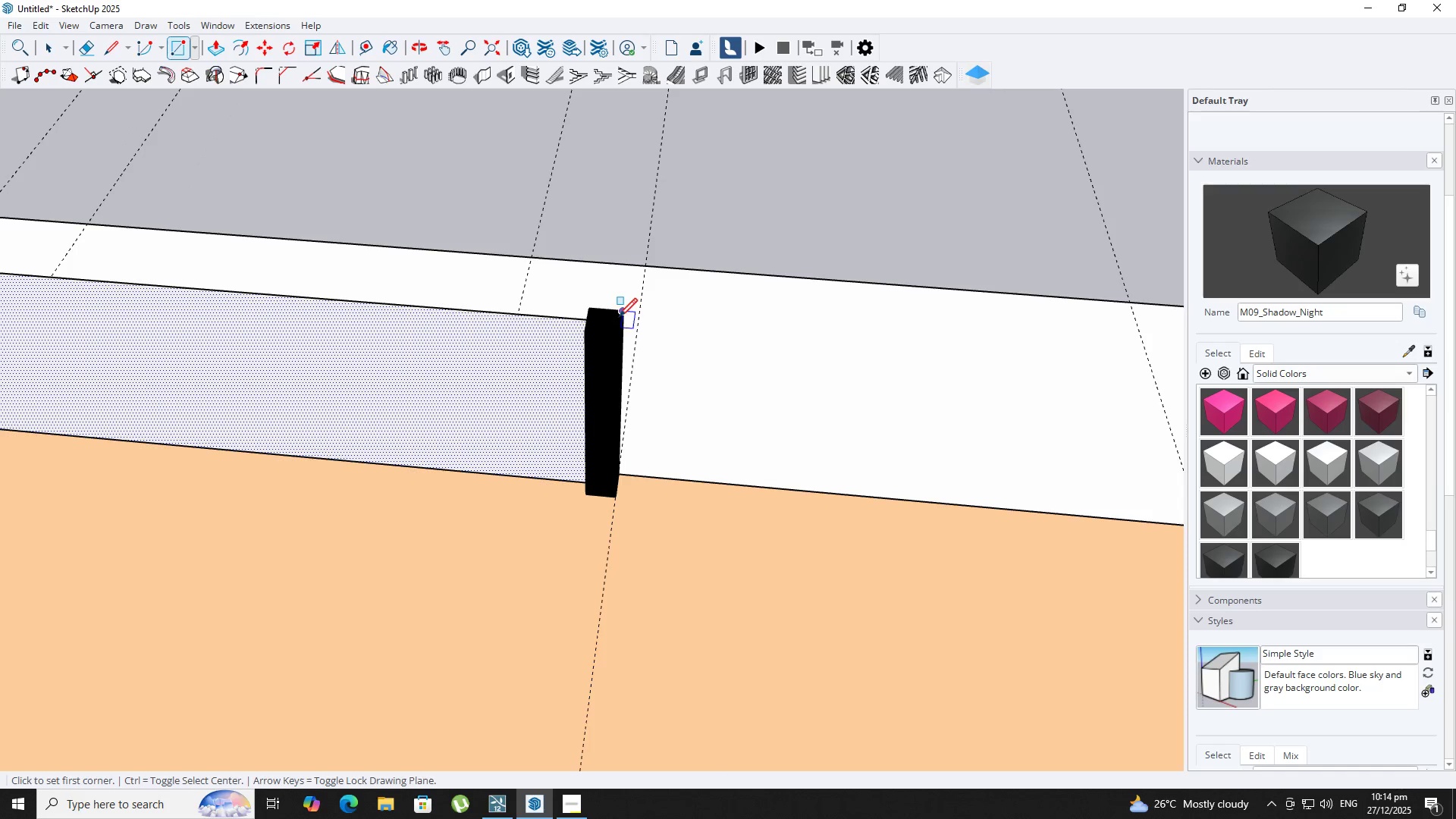 
scroll: coordinate [619, 321], scroll_direction: up, amount: 13.0
 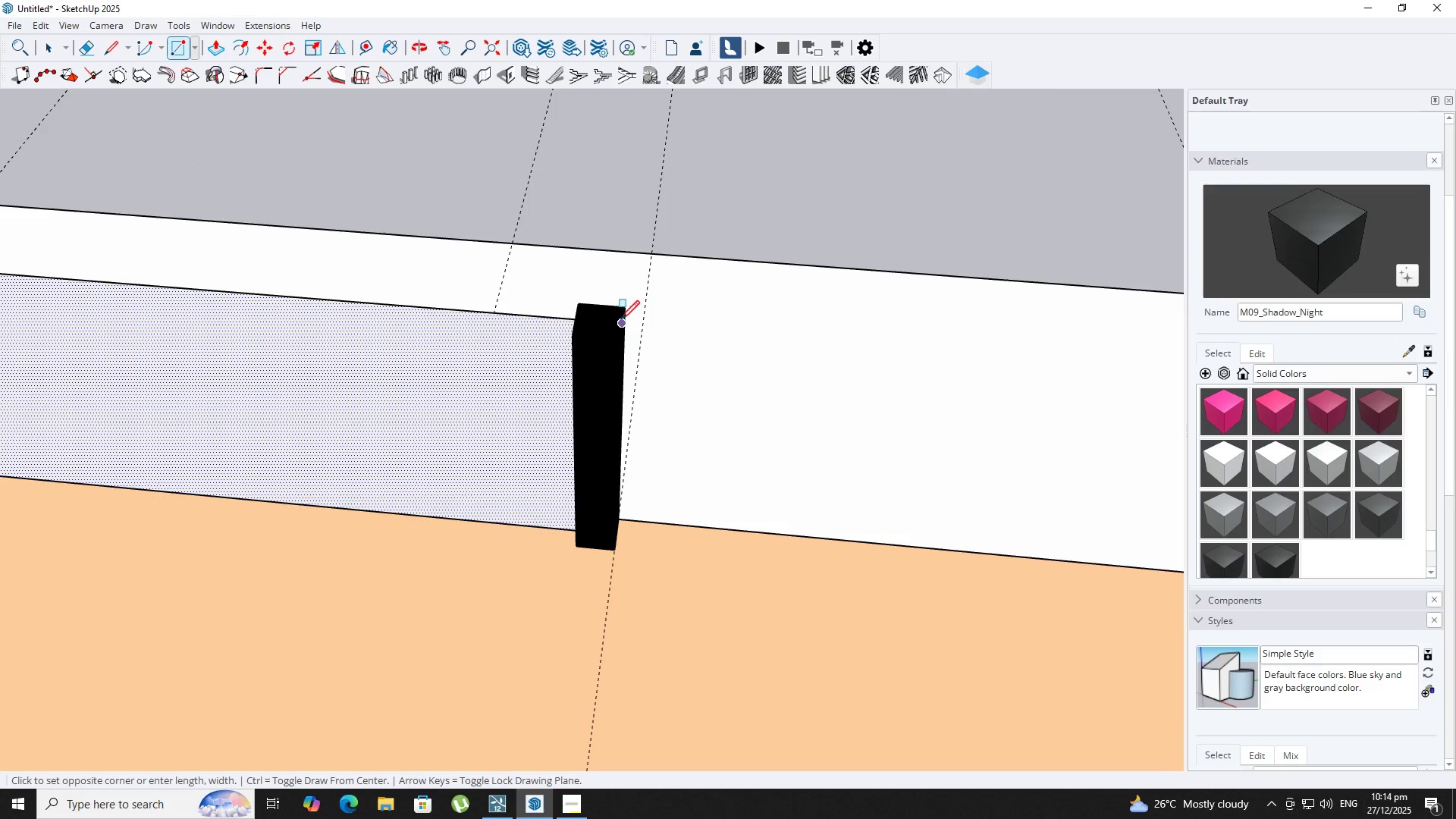 
key(ArrowLeft)
 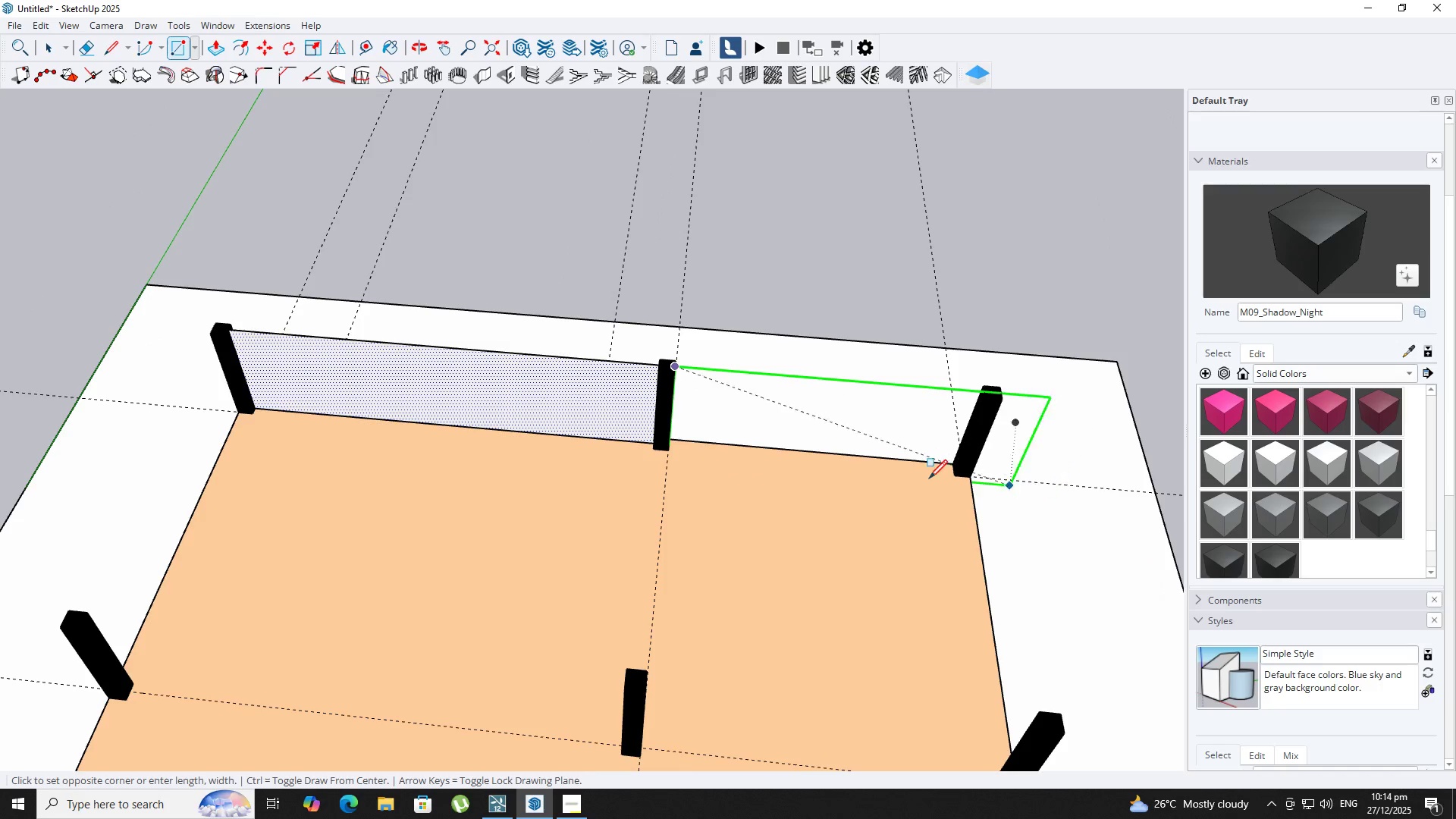 
scroll: coordinate [726, 405], scroll_direction: down, amount: 9.0
 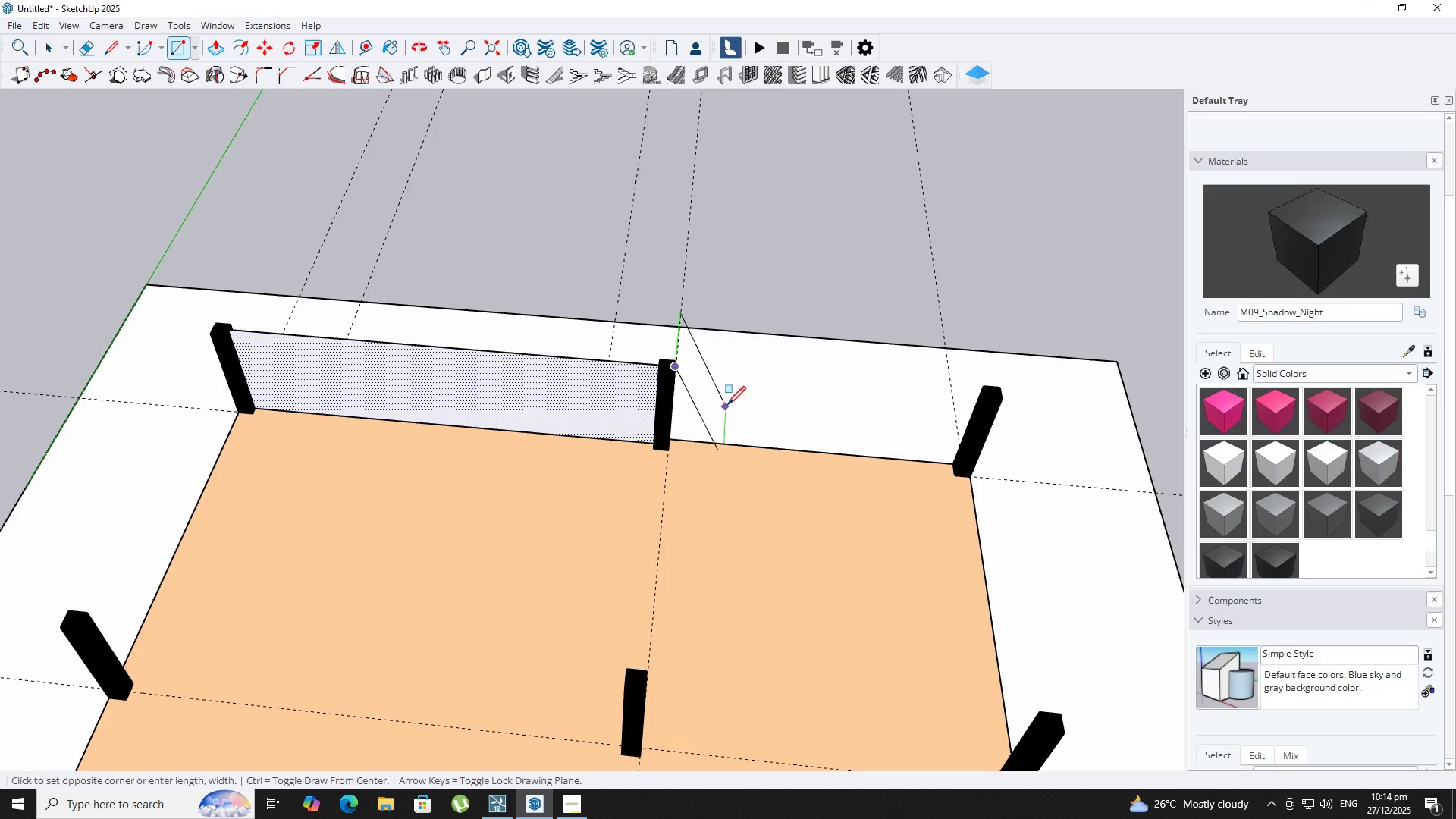 
scroll: coordinate [955, 457], scroll_direction: up, amount: 6.0
 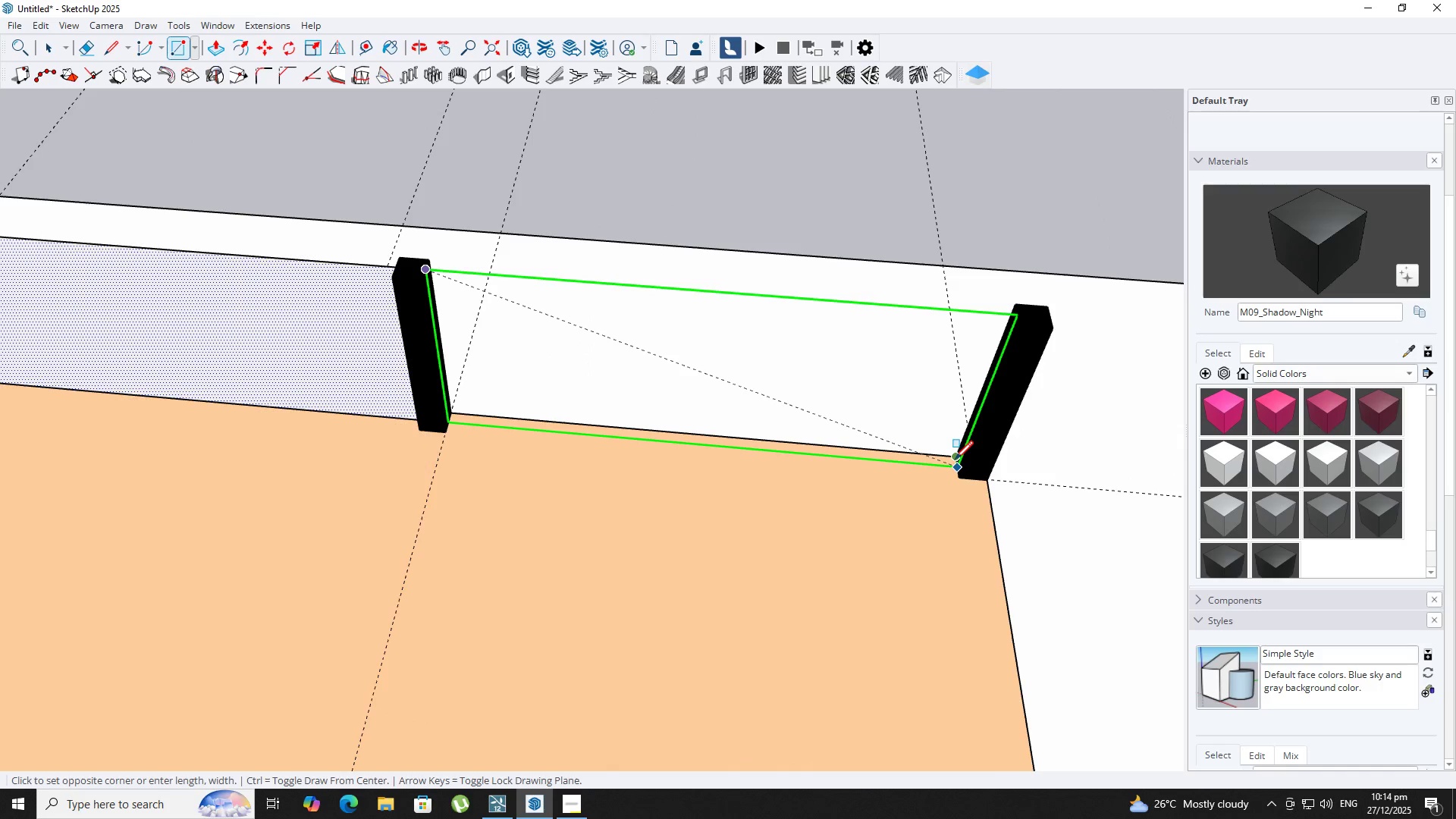 
left_click([955, 461])
 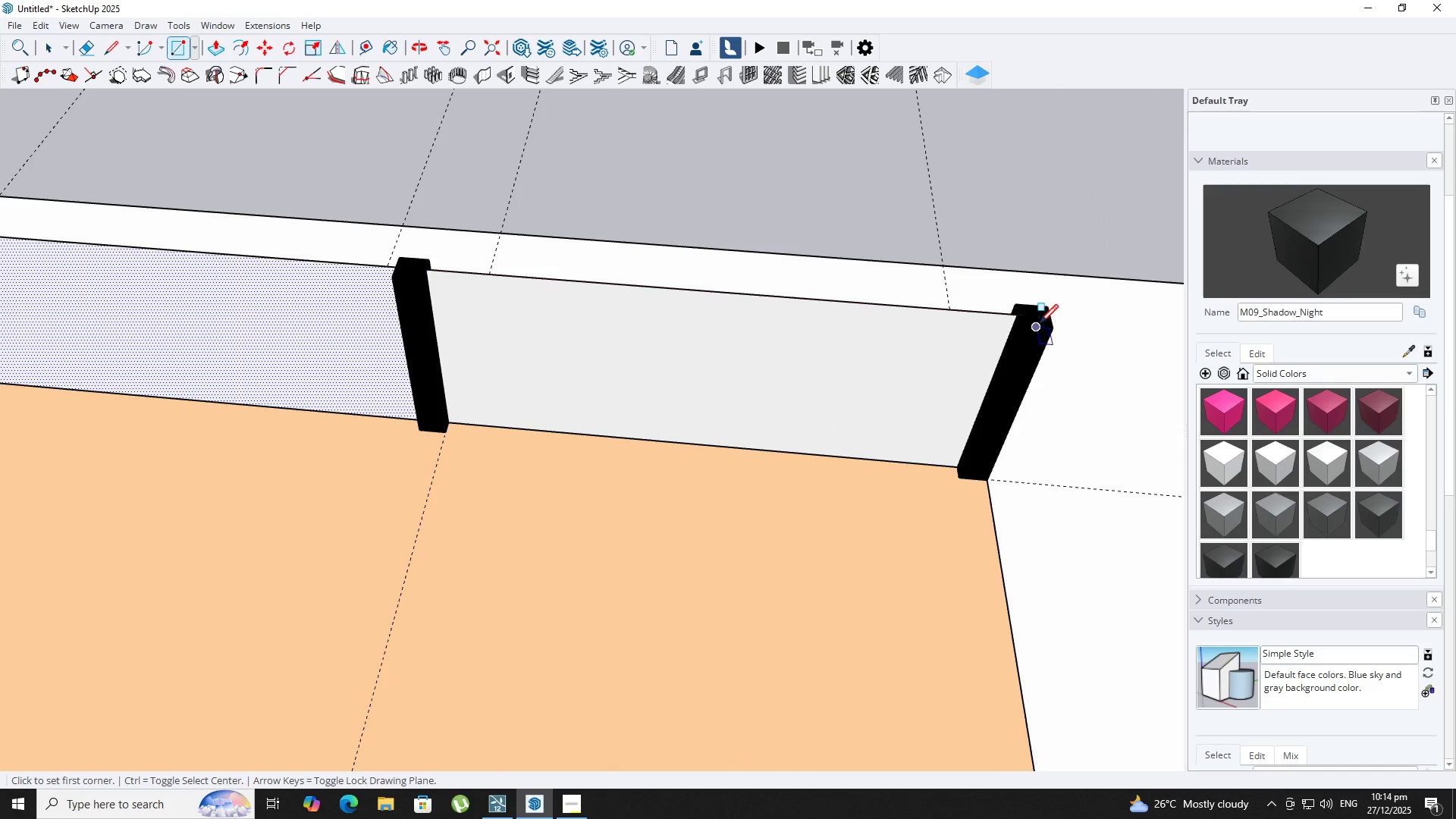 
left_click([1038, 325])
 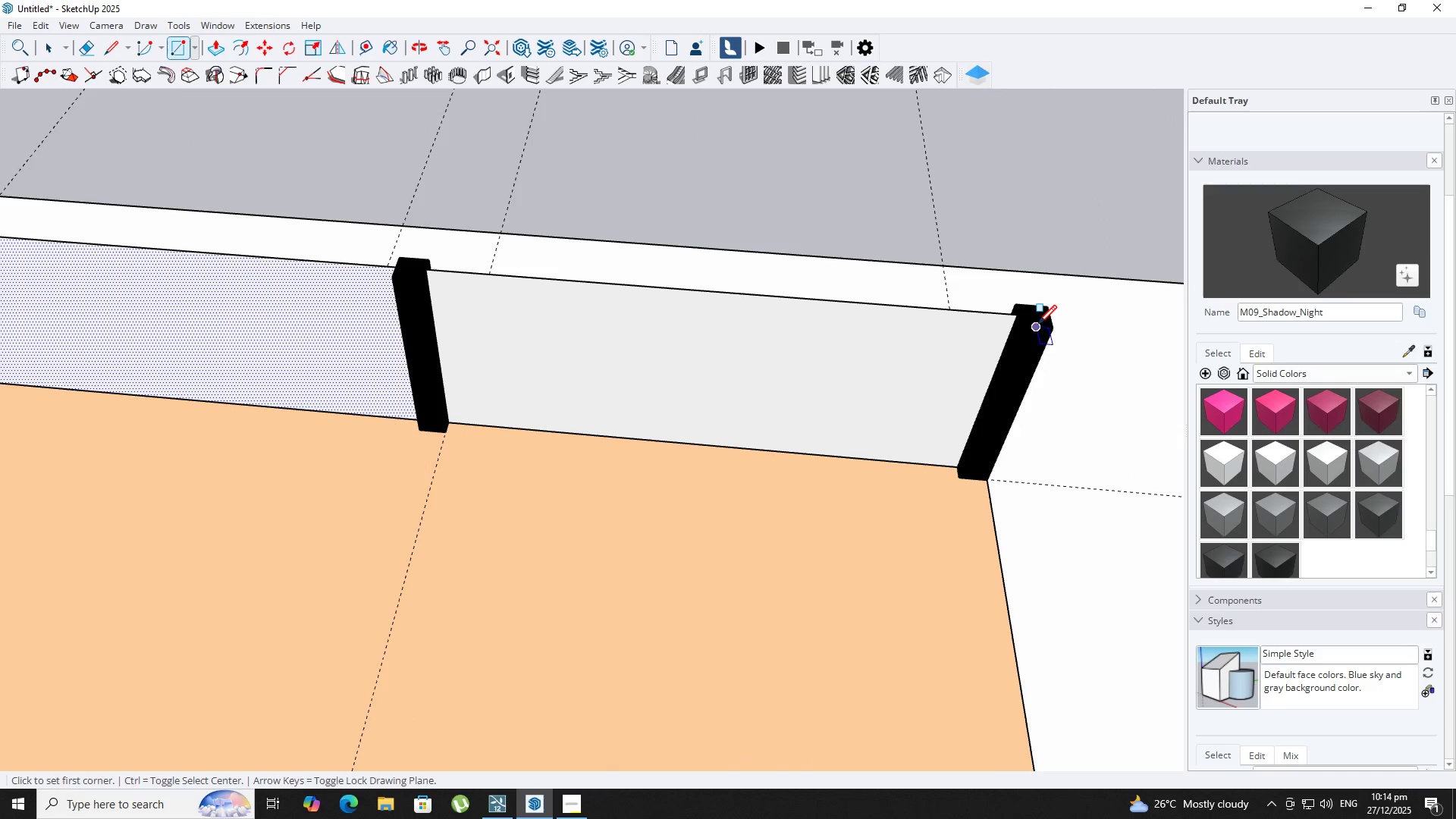 
key(ArrowLeft)
 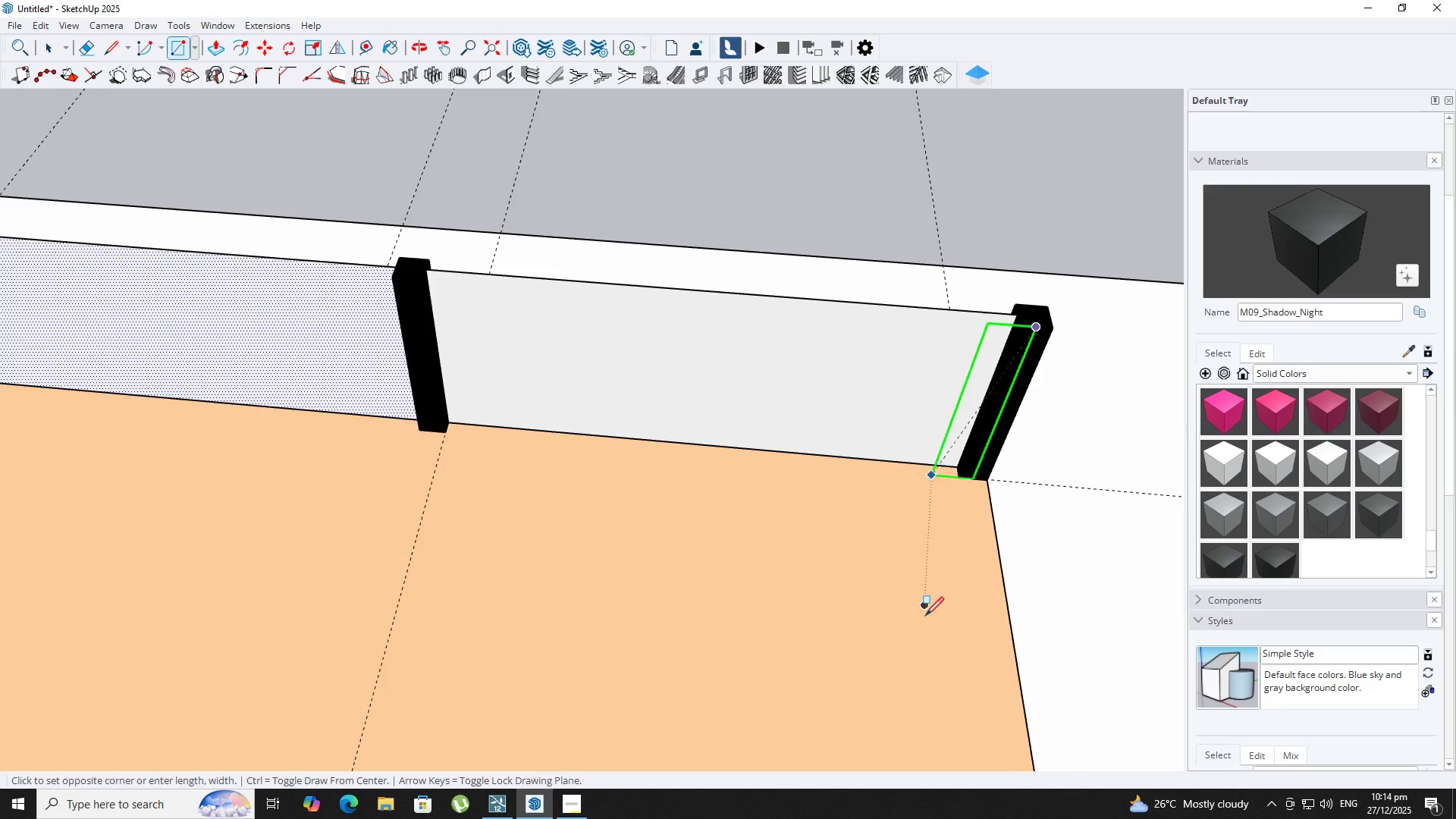 
key(ArrowRight)
 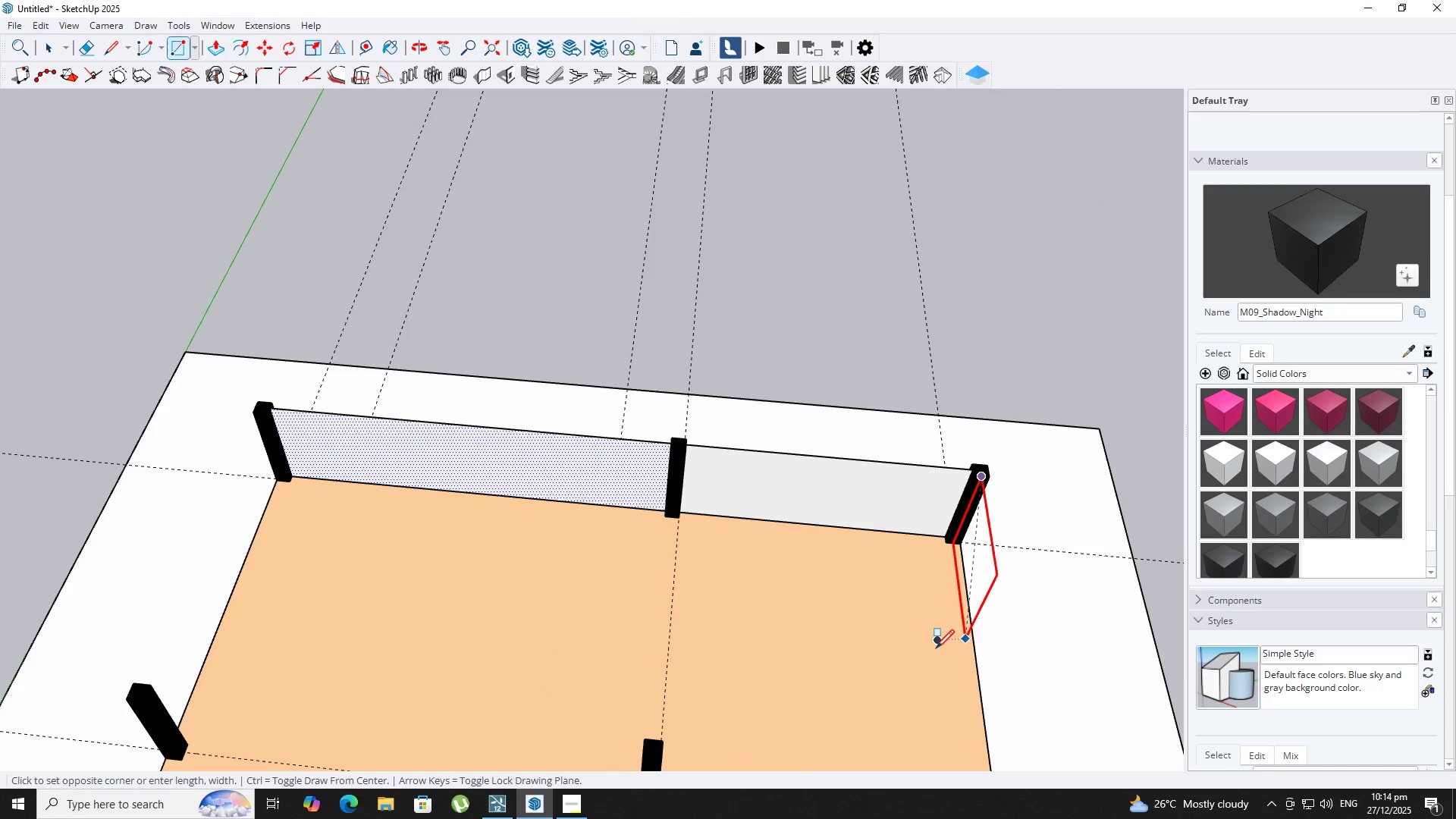 
scroll: coordinate [934, 605], scroll_direction: down, amount: 8.0
 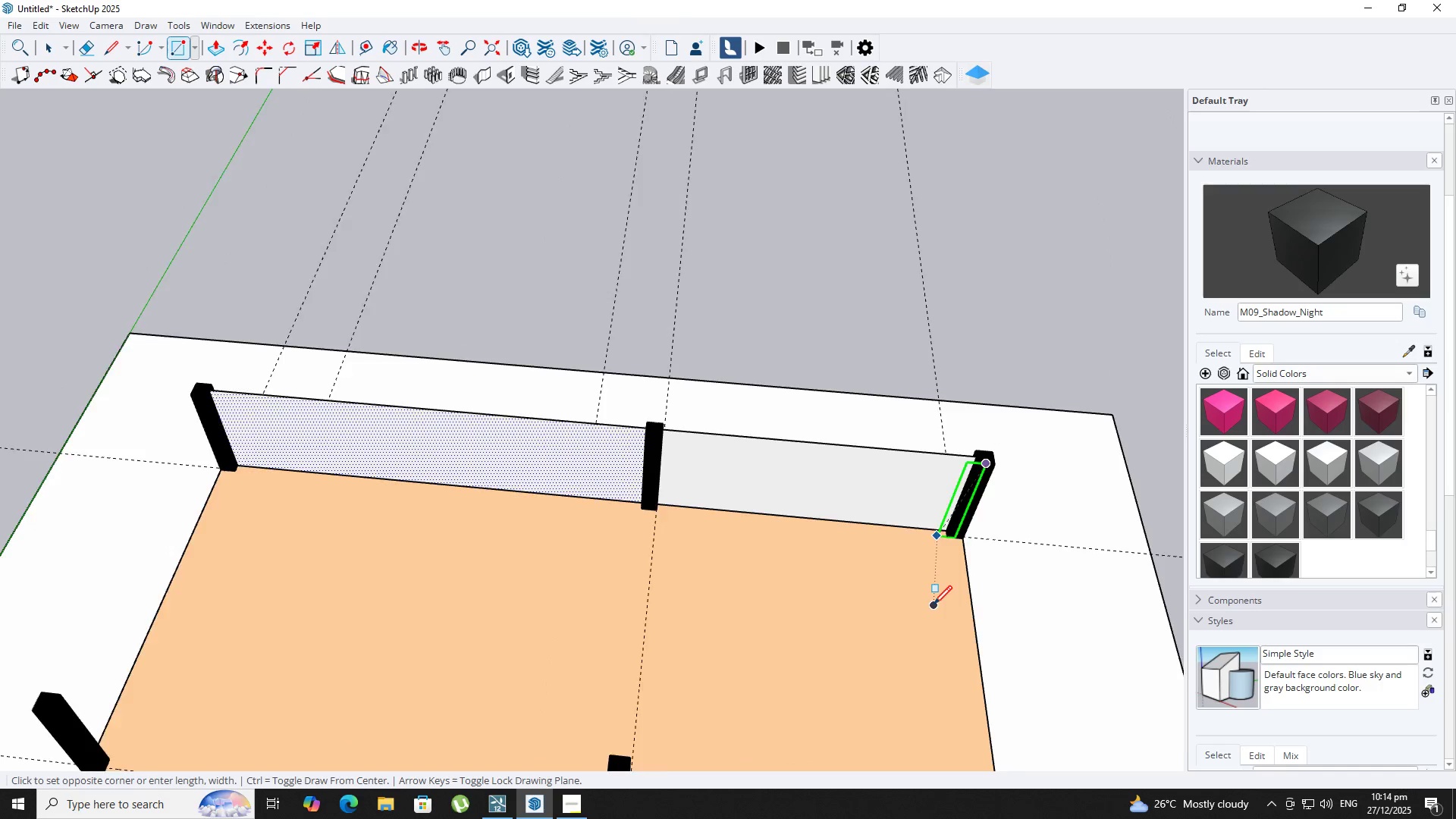 
hold_key(key=ShiftLeft, duration=0.52)
 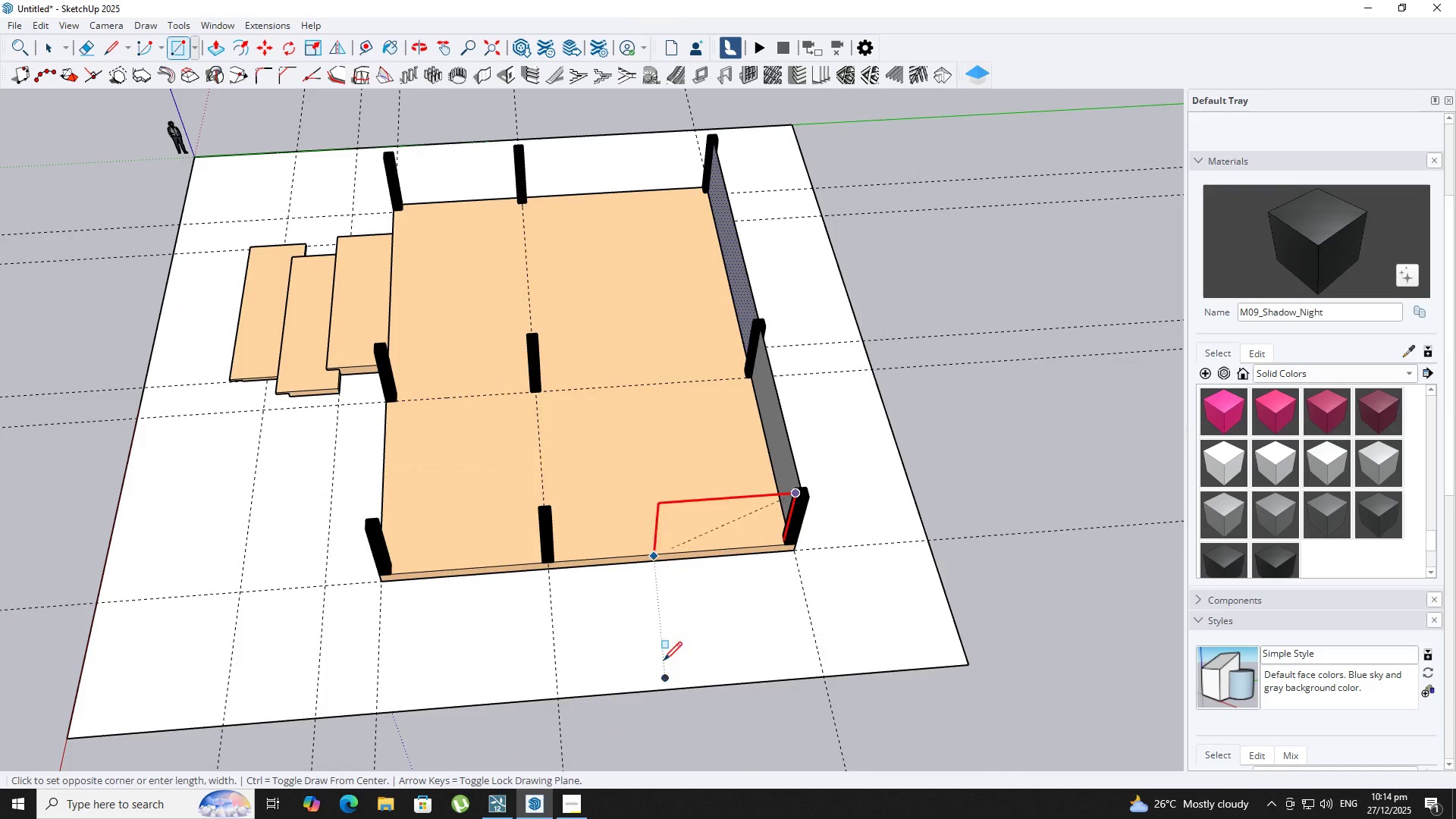 
scroll: coordinate [926, 703], scroll_direction: down, amount: 5.0
 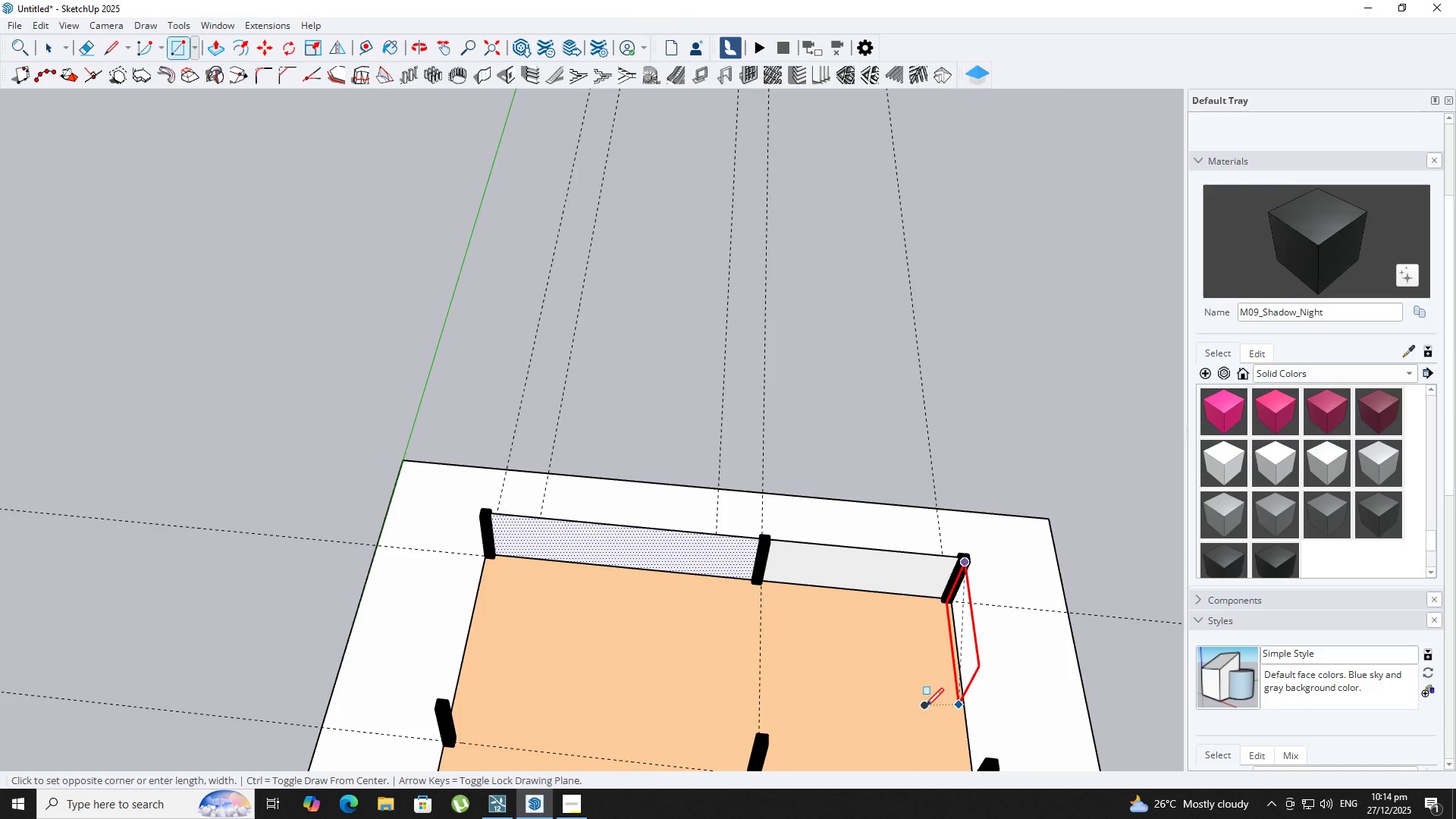 
scroll: coordinate [293, 429], scroll_direction: up, amount: 11.0
 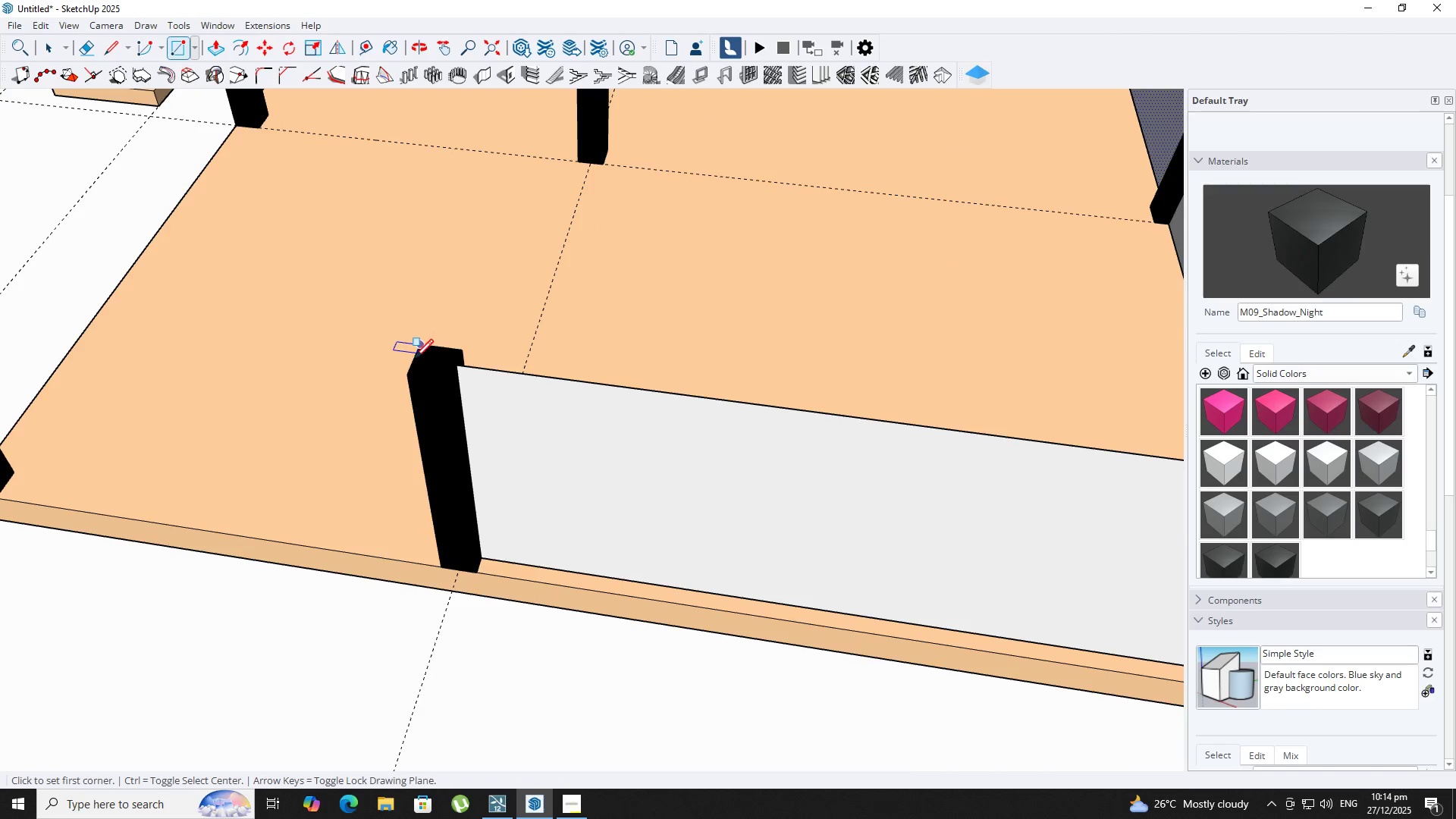 
left_click([411, 366])
 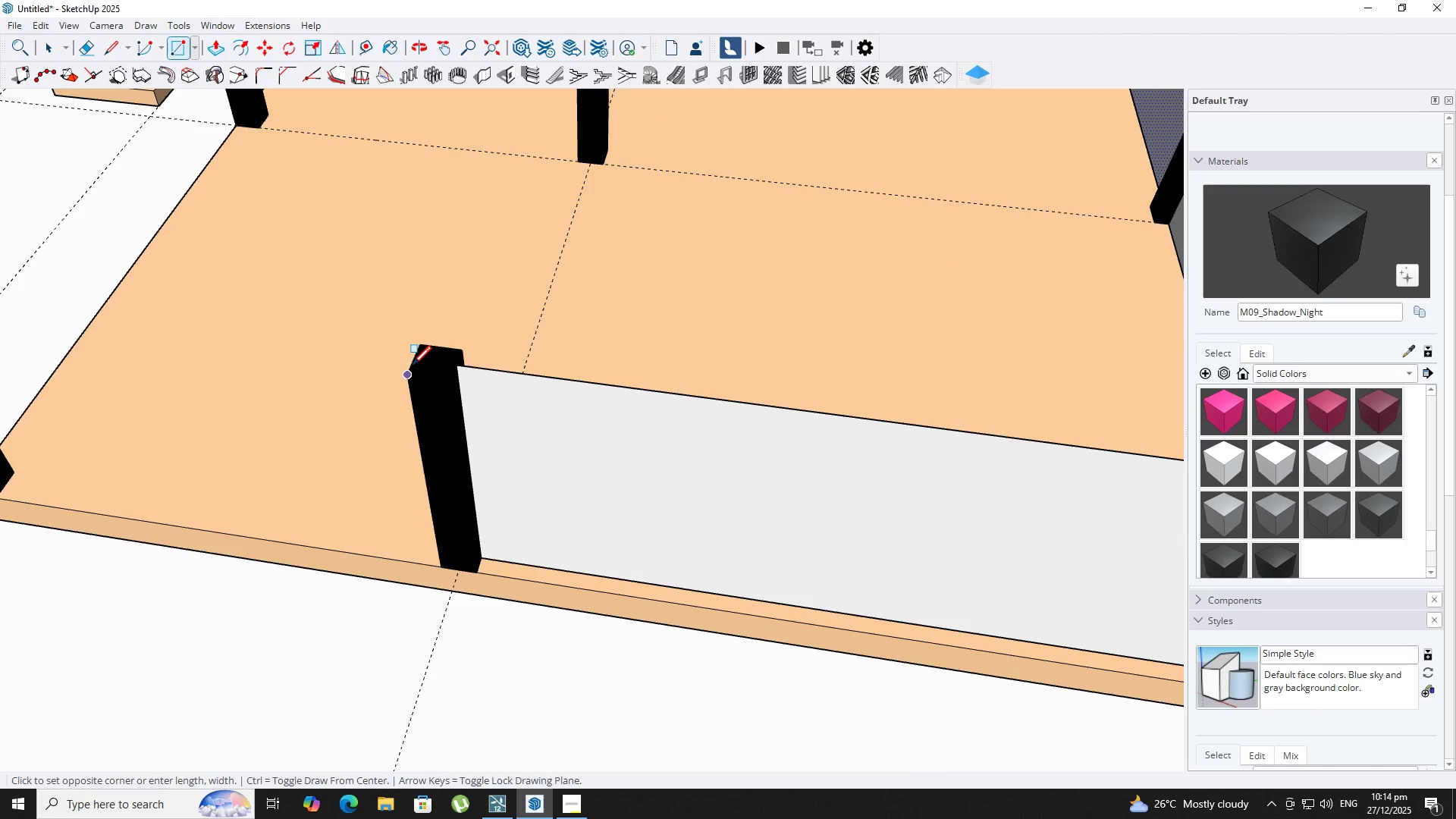 
key(Escape)
 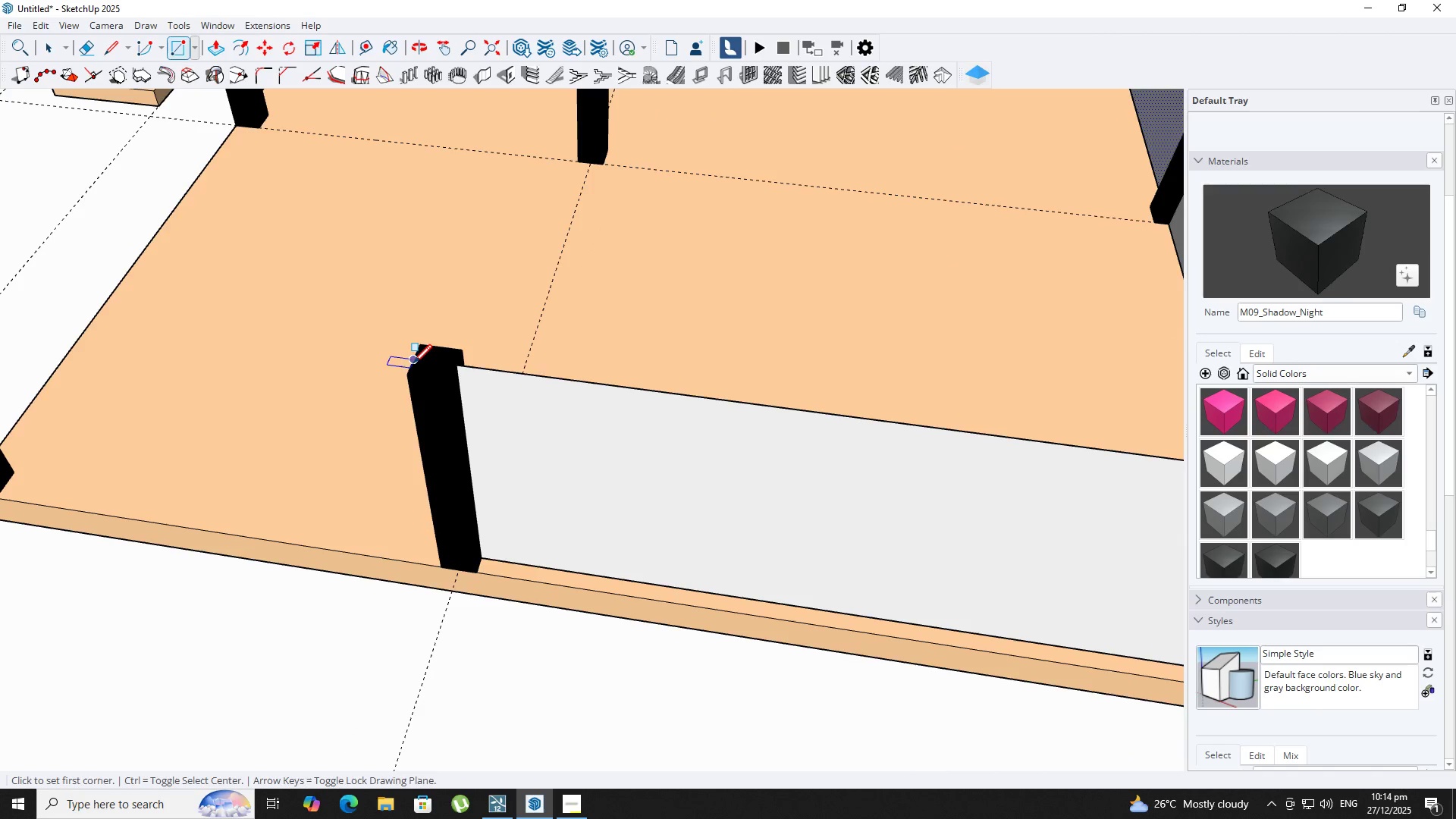 
left_click_drag(start_coordinate=[413, 365], to_coordinate=[408, 366])
 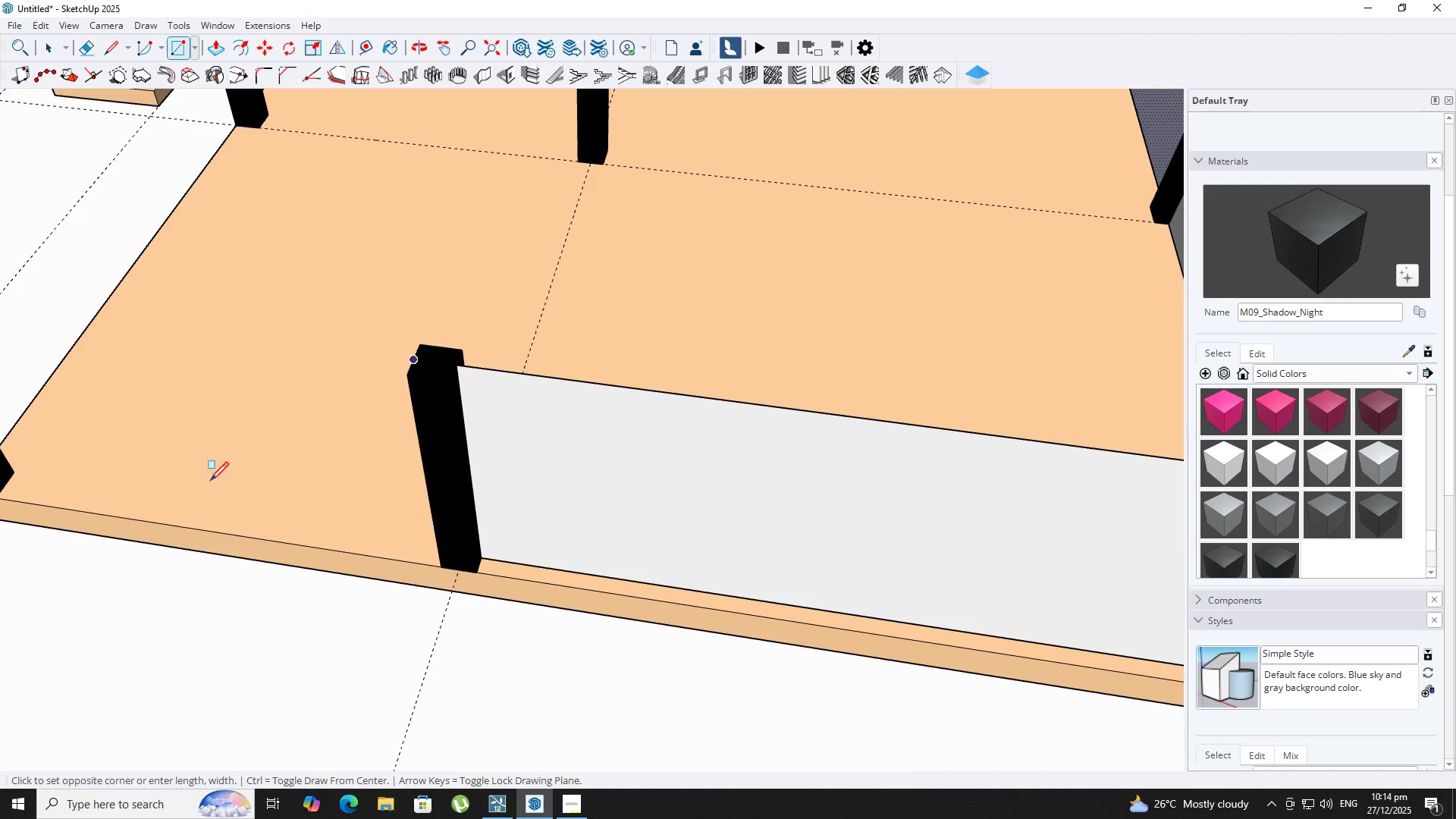 
hold_key(key=ShiftLeft, duration=0.44)
 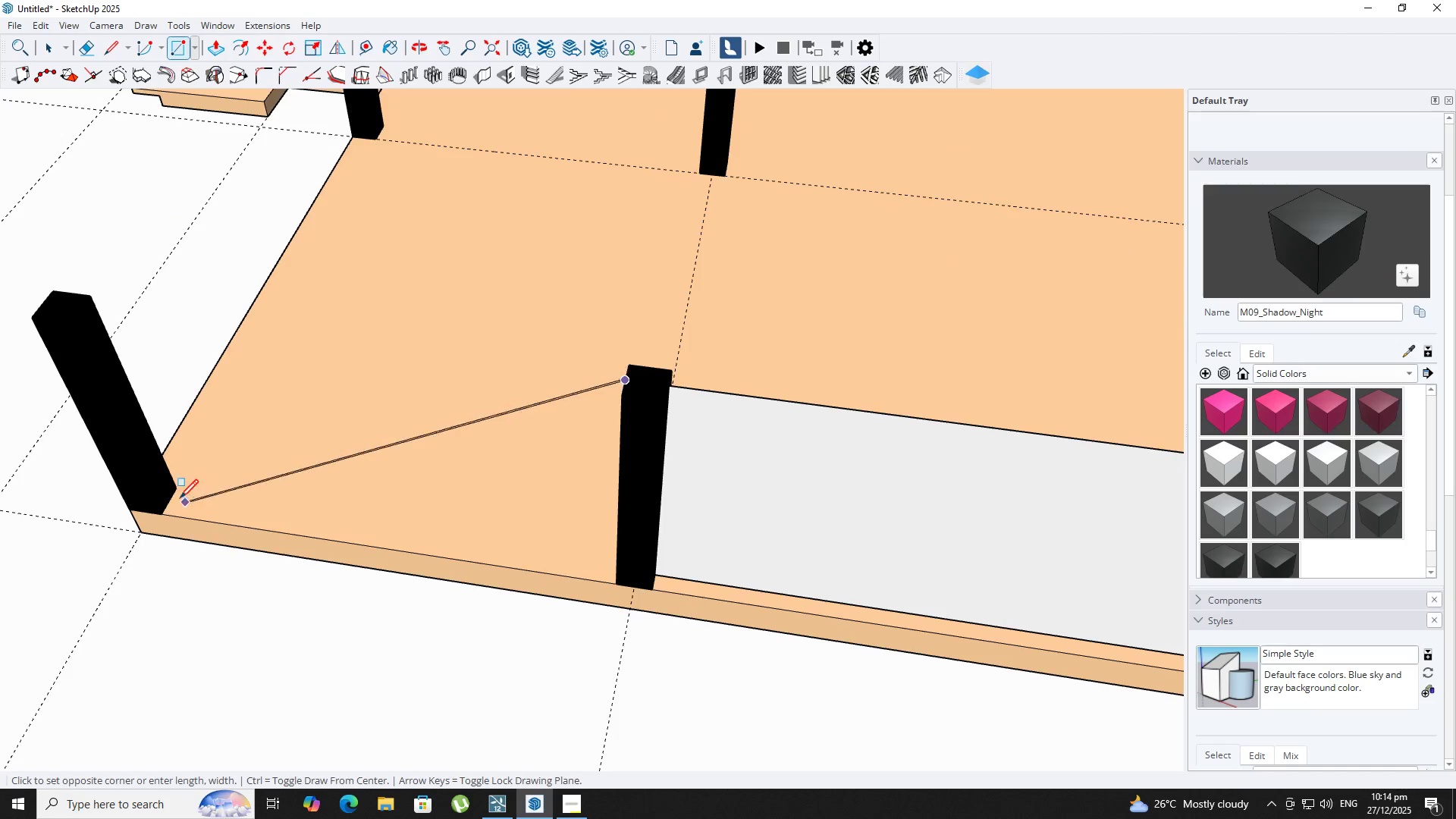 
key(ArrowLeft)
 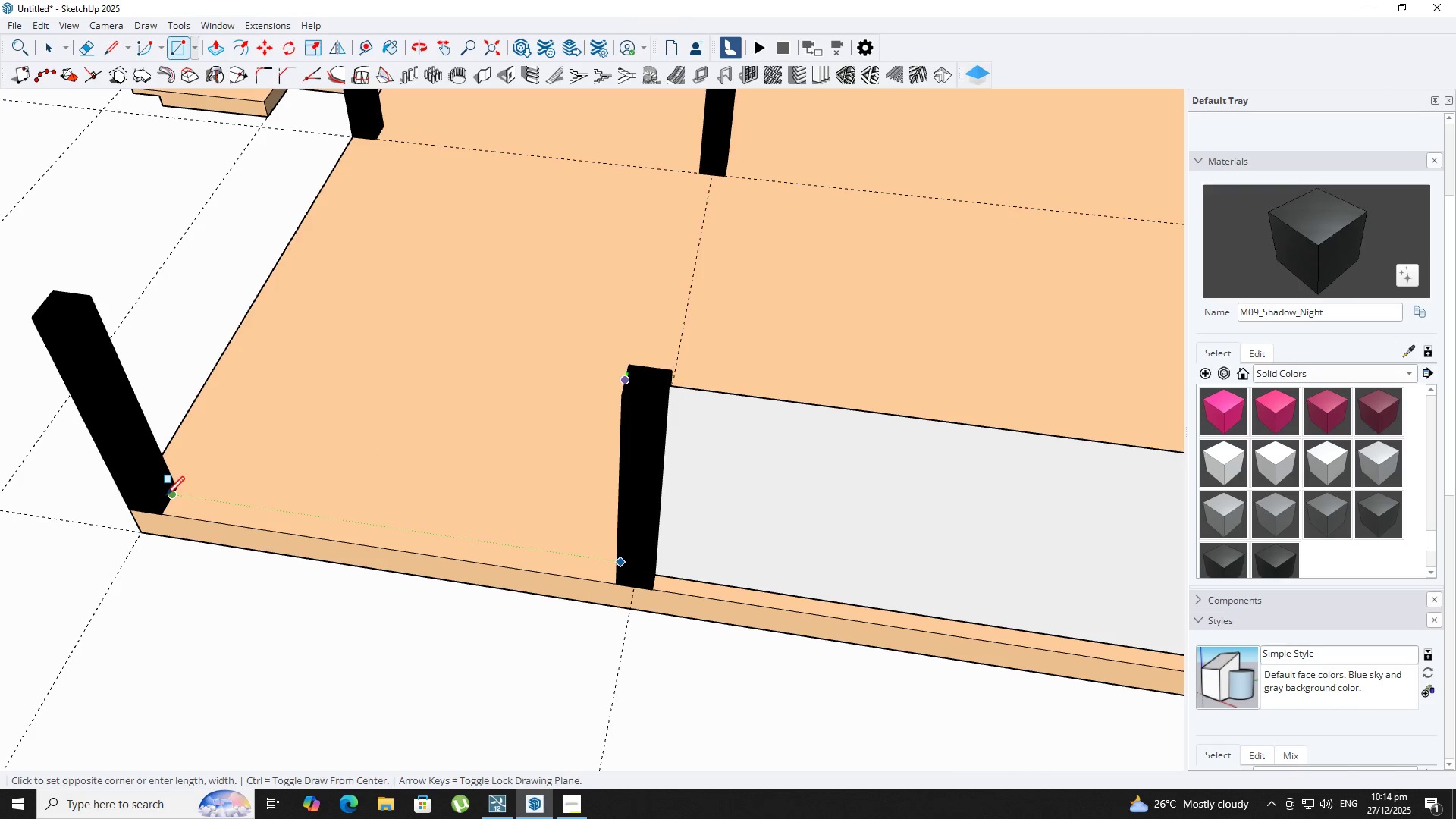 
key(ArrowRight)
 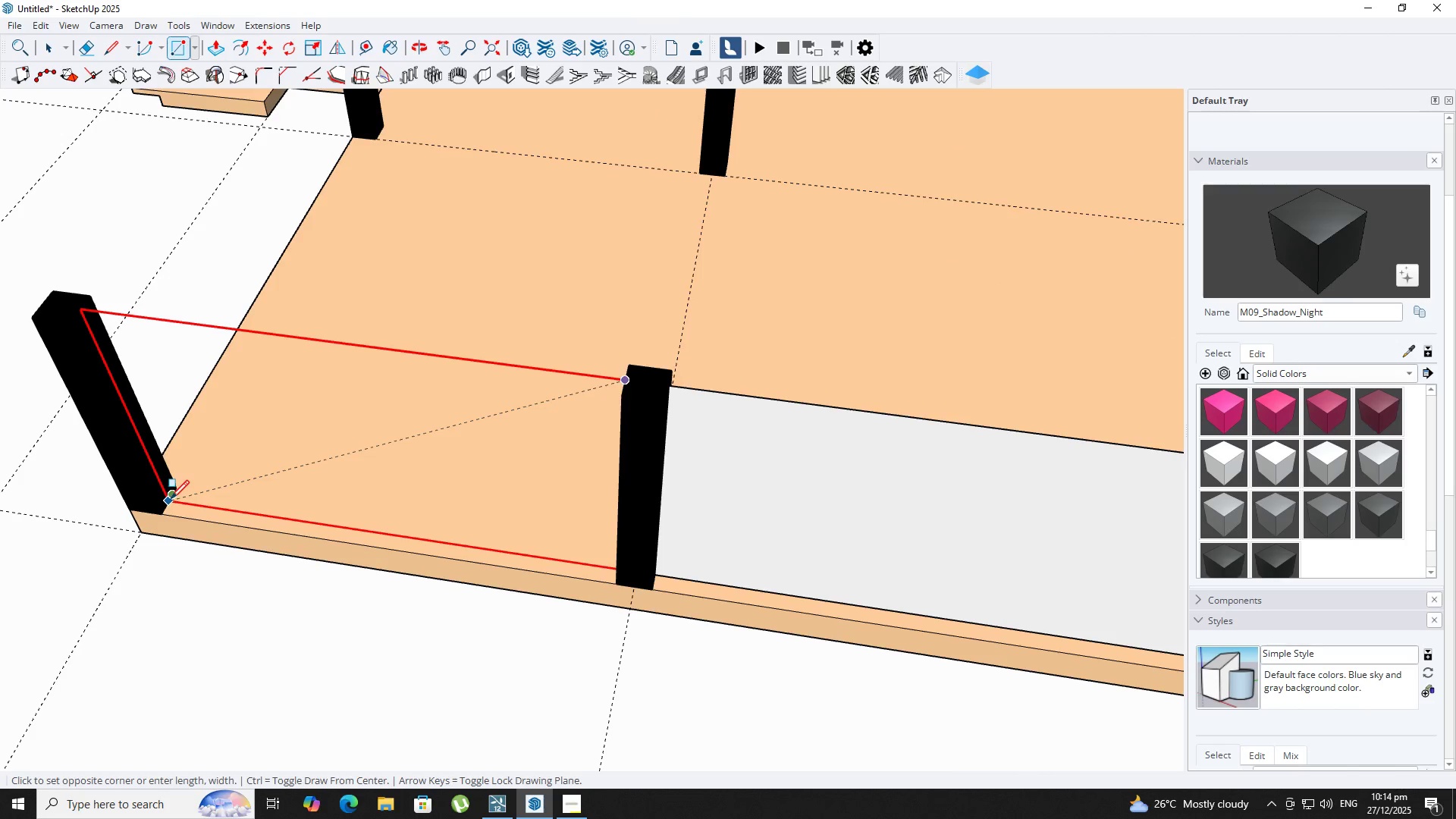 
left_click([171, 500])
 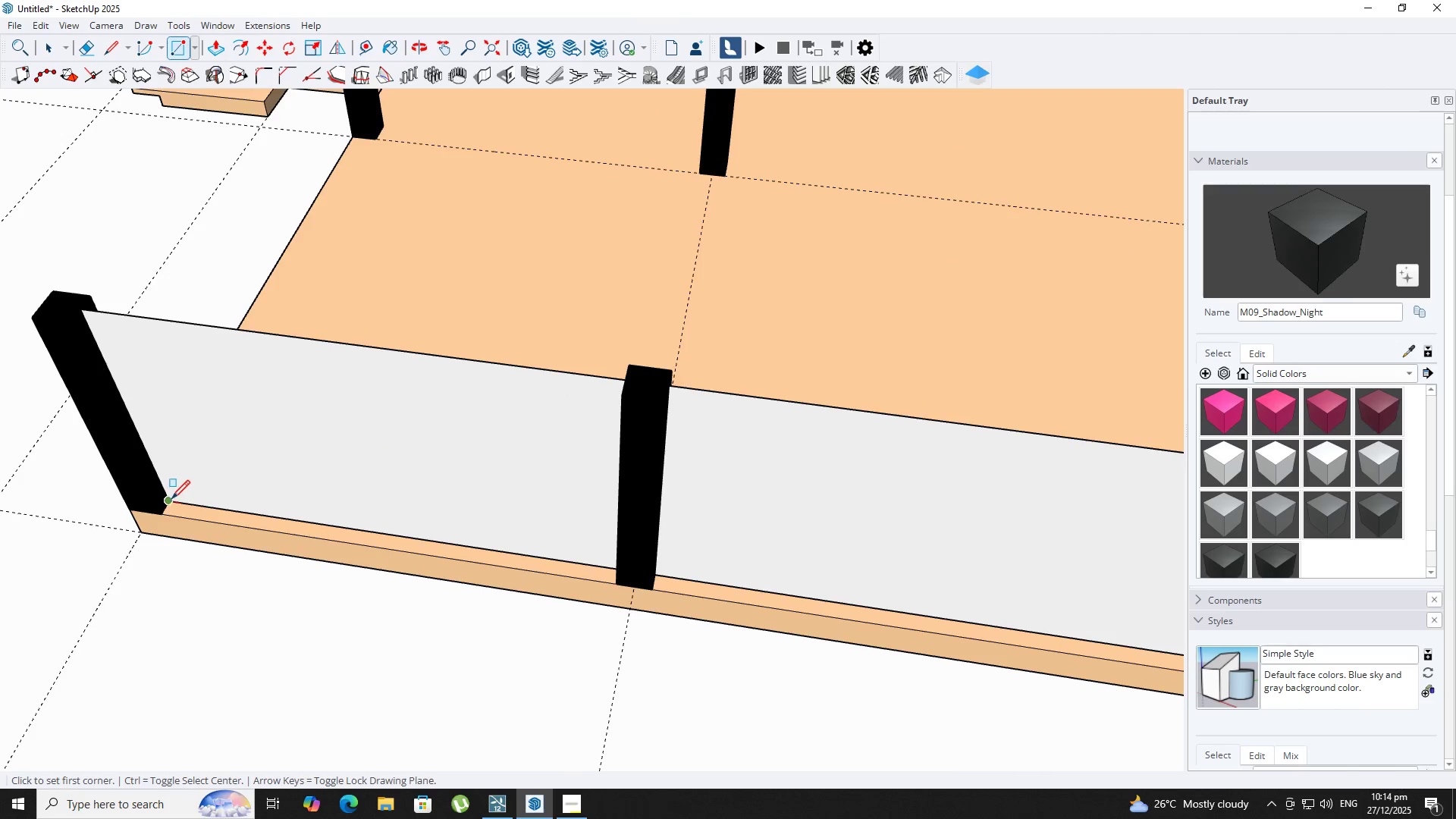 
key(Space)
 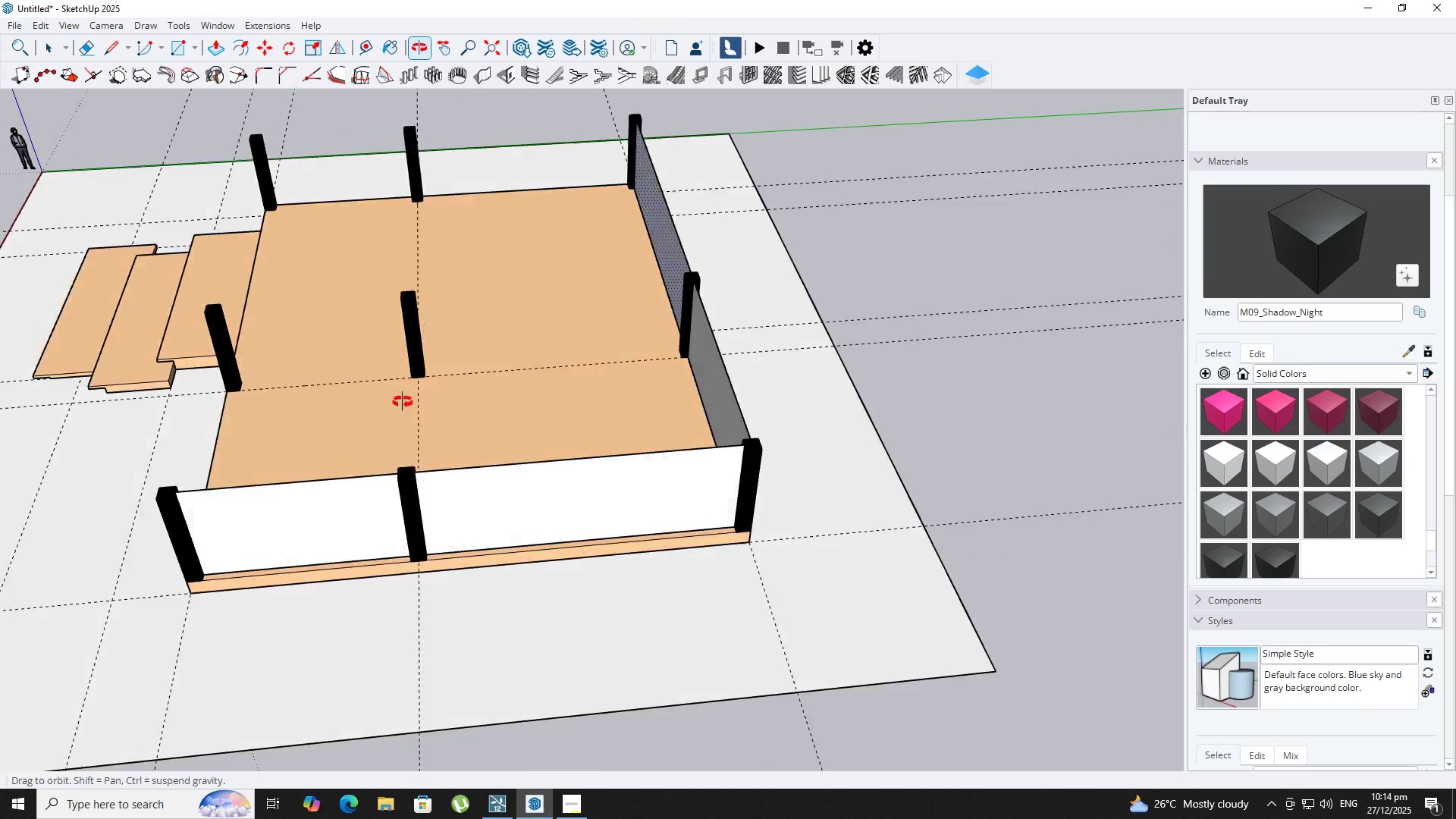 
scroll: coordinate [1125, 263], scroll_direction: down, amount: 11.0
 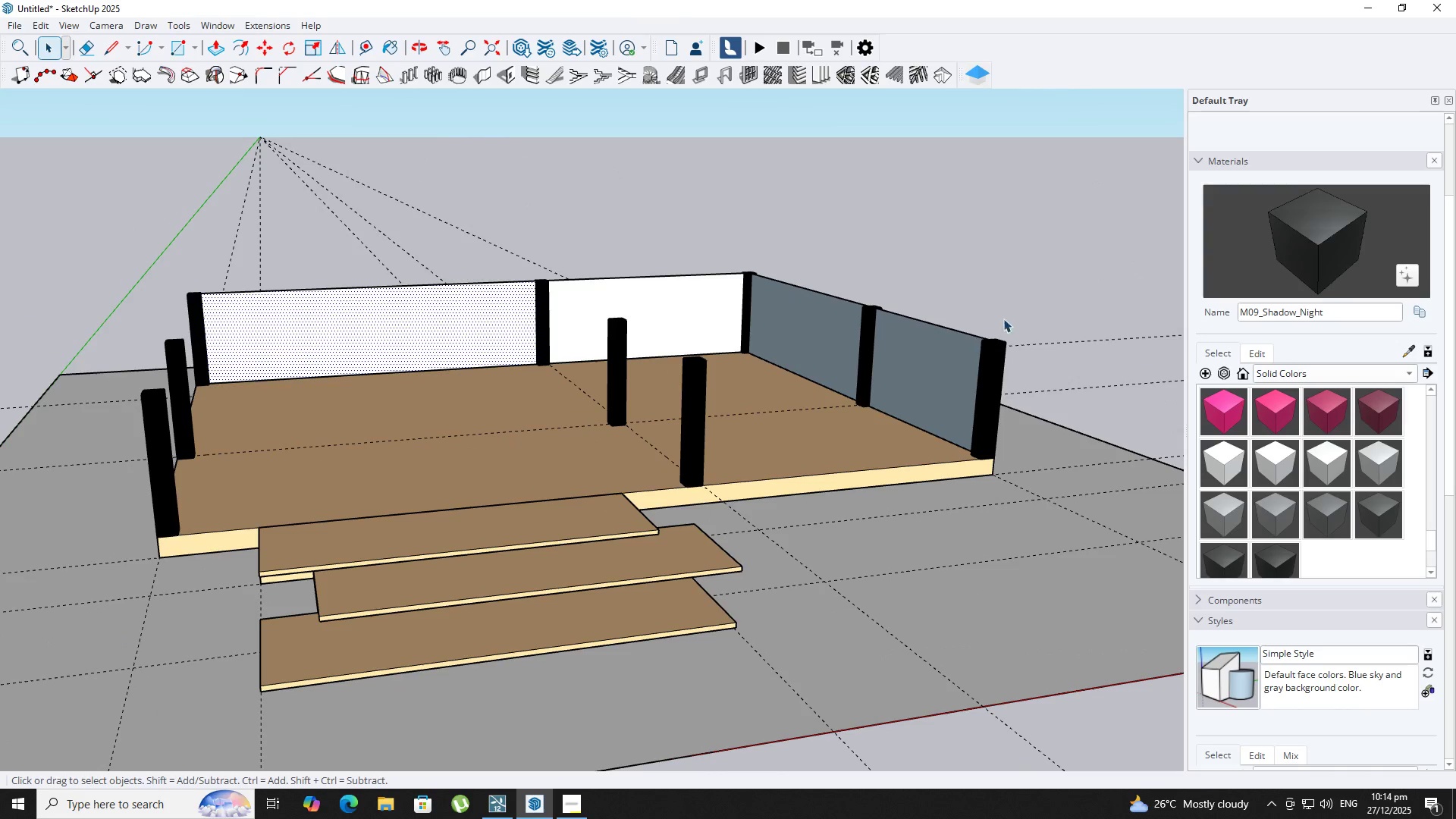 
key(R)
 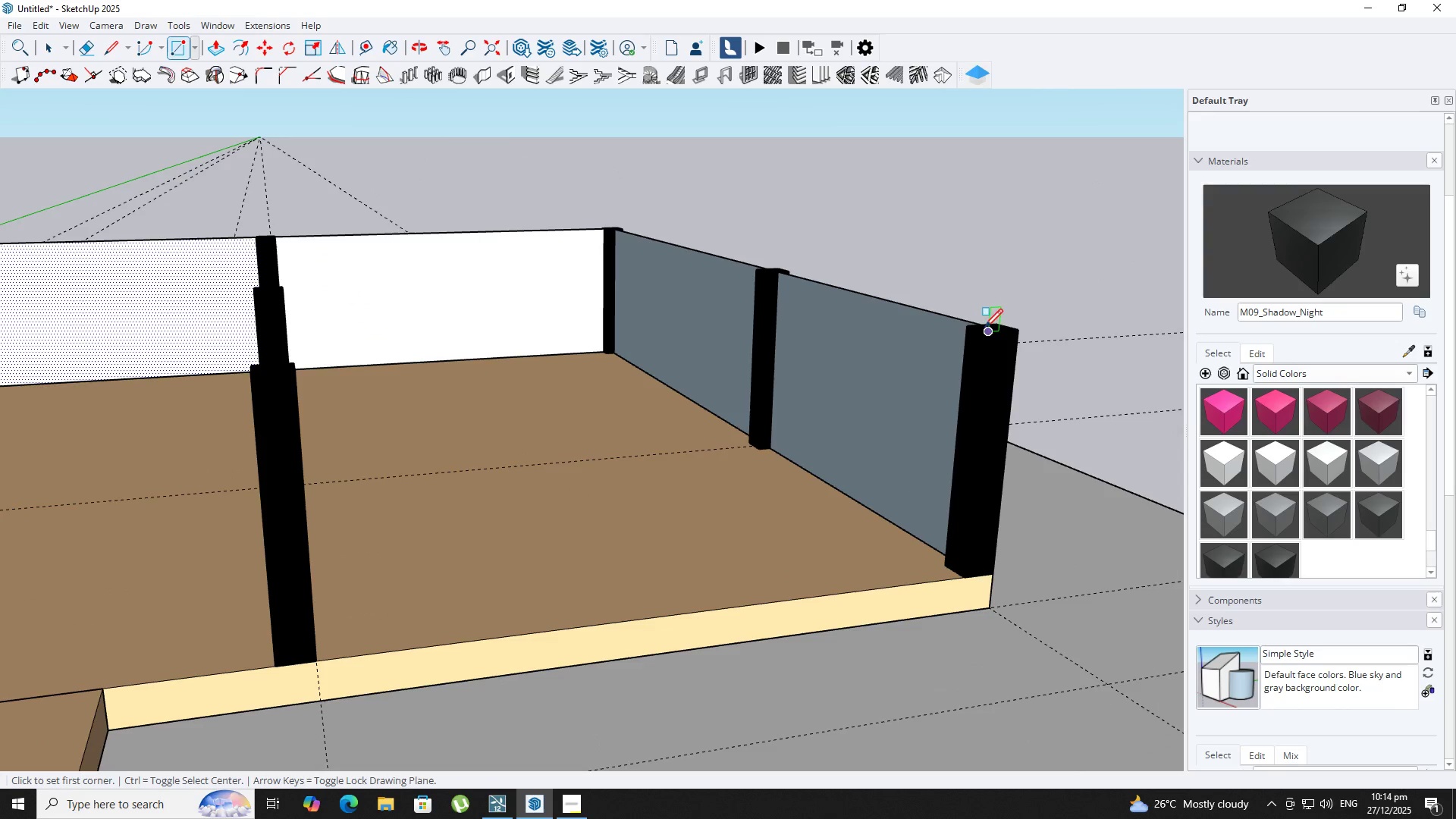 
scroll: coordinate [976, 330], scroll_direction: up, amount: 11.0
 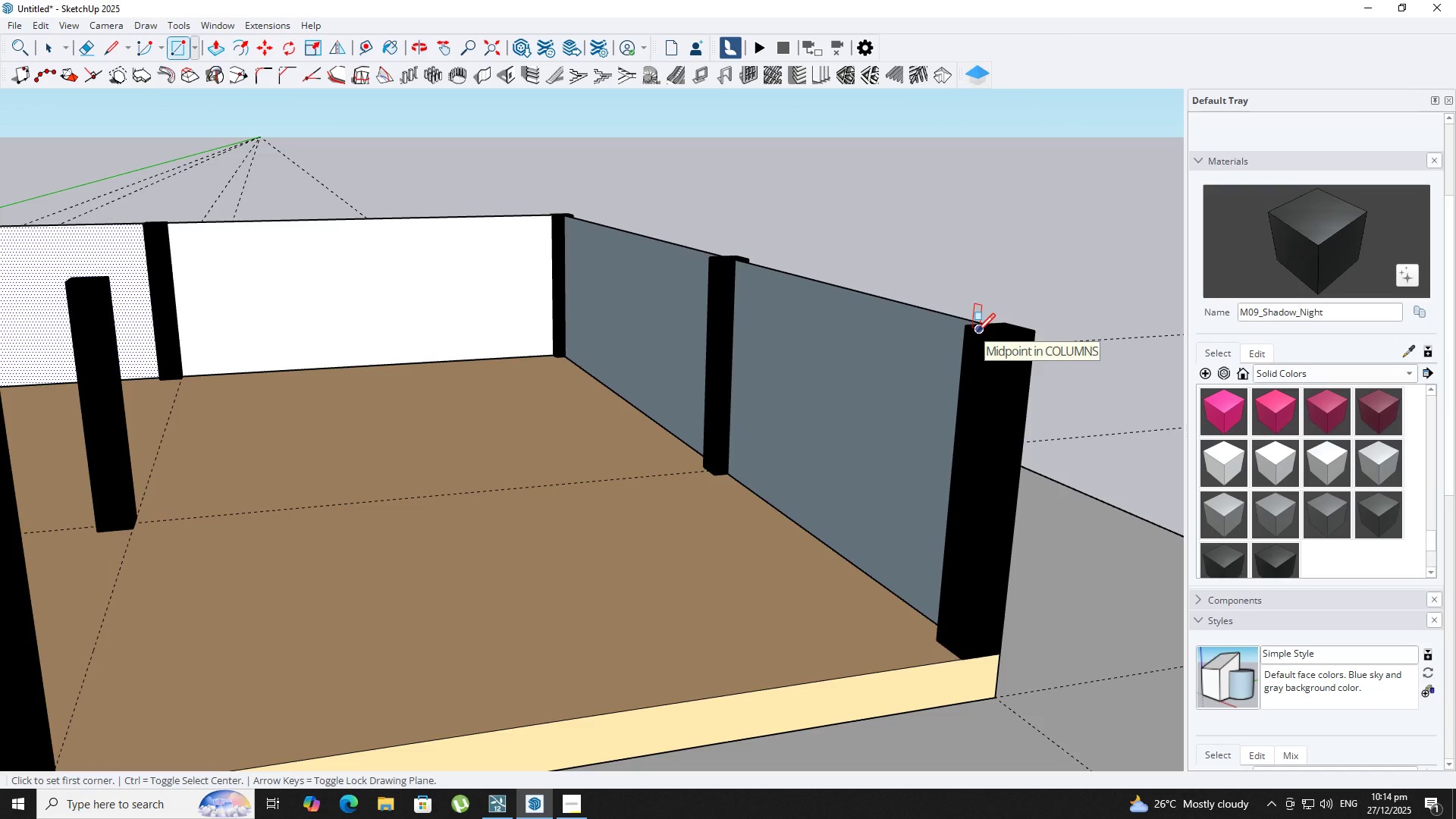 
scroll: coordinate [906, 517], scroll_direction: down, amount: 7.0
 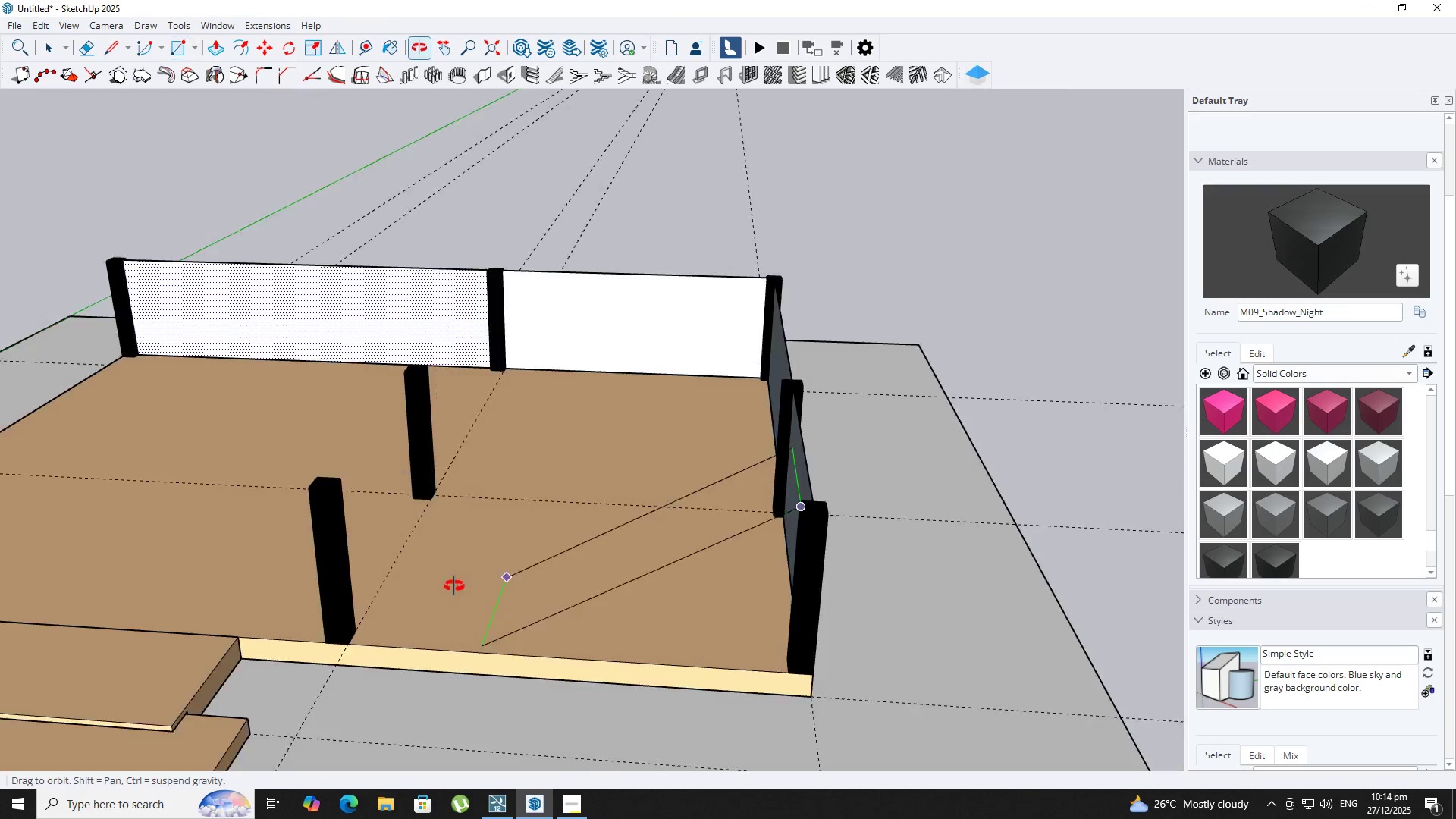 
key(ArrowLeft)
 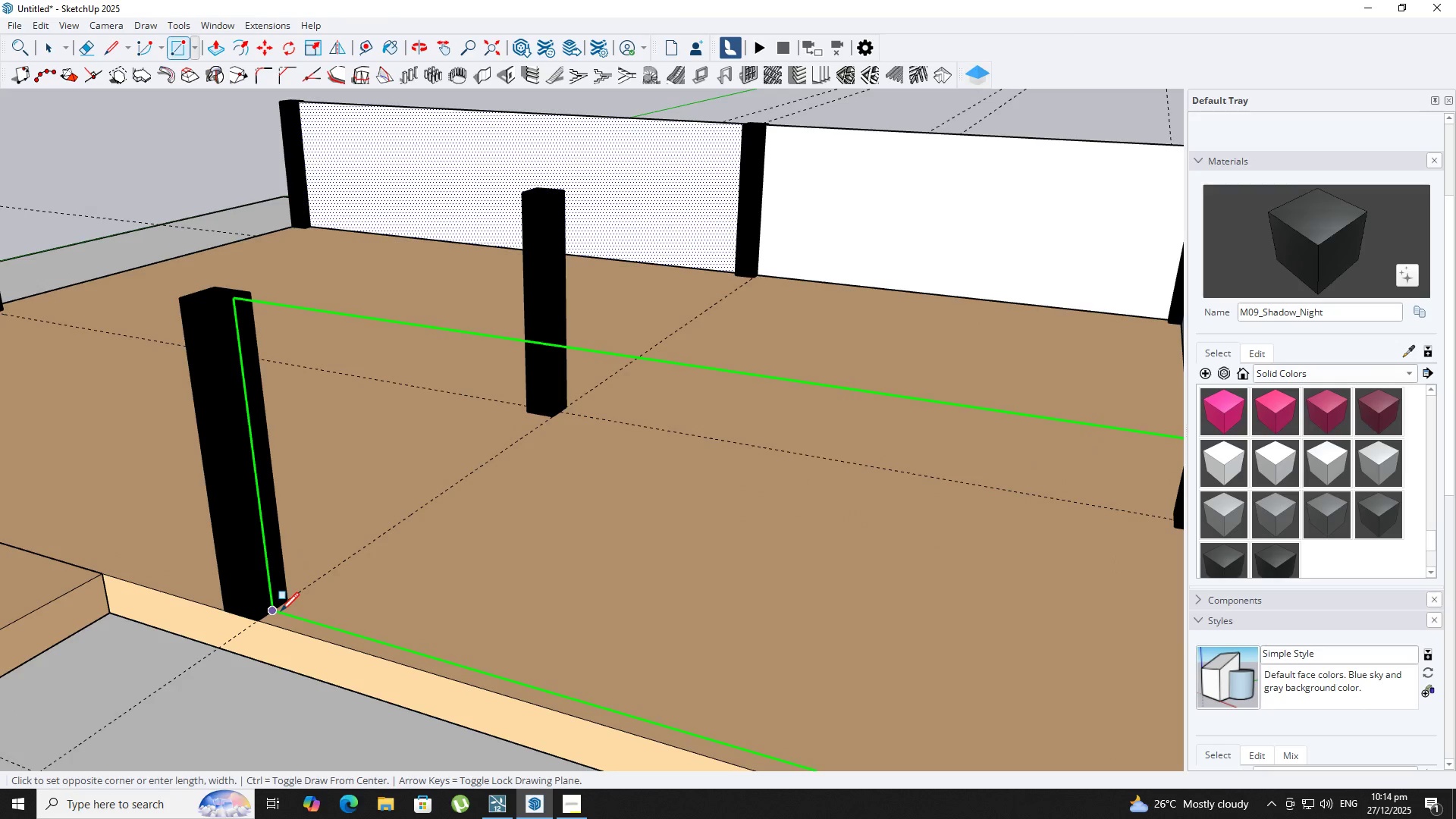 
scroll: coordinate [282, 585], scroll_direction: up, amount: 7.0
 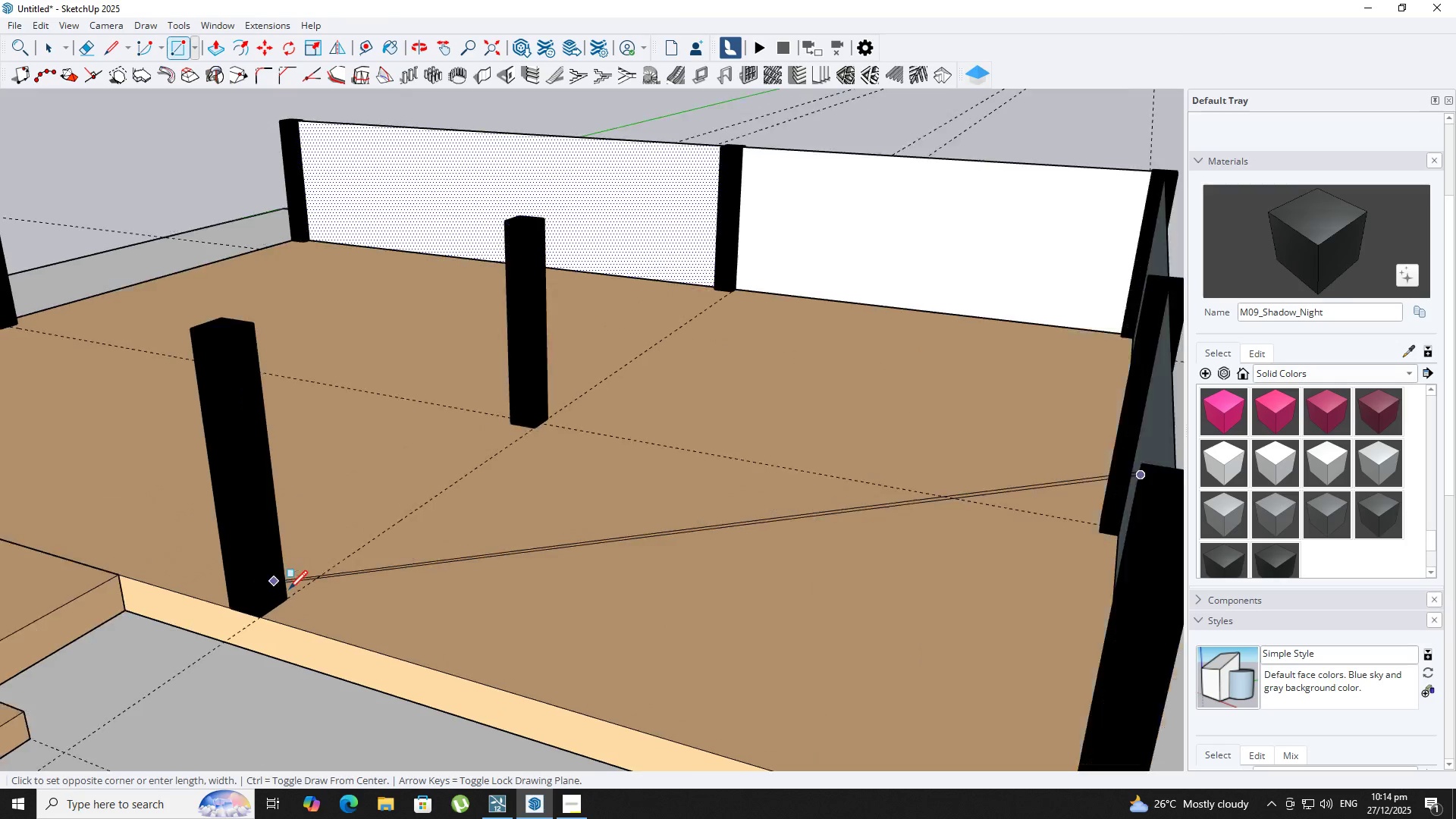 
left_click([281, 613])
 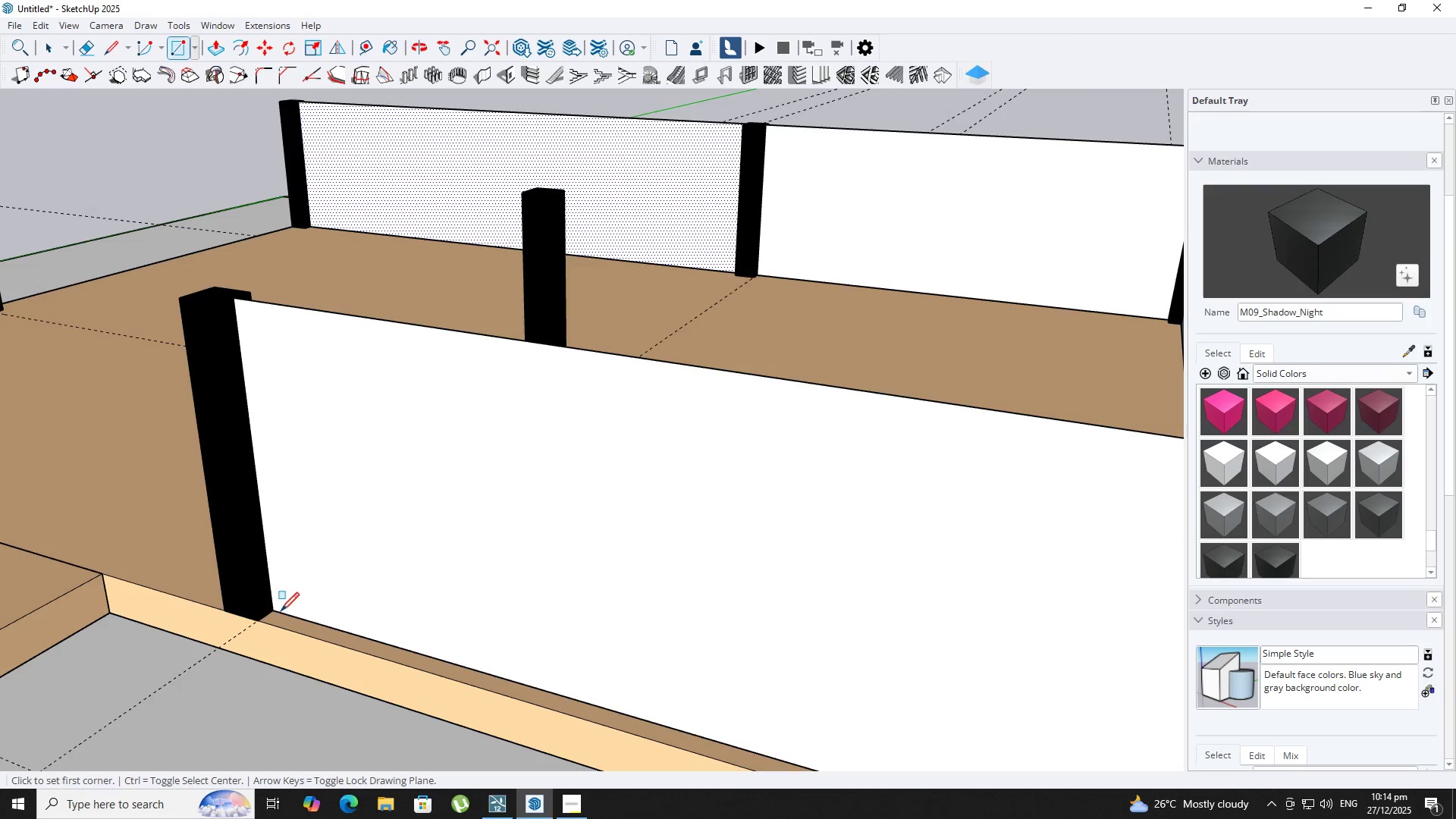 
key(Space)
 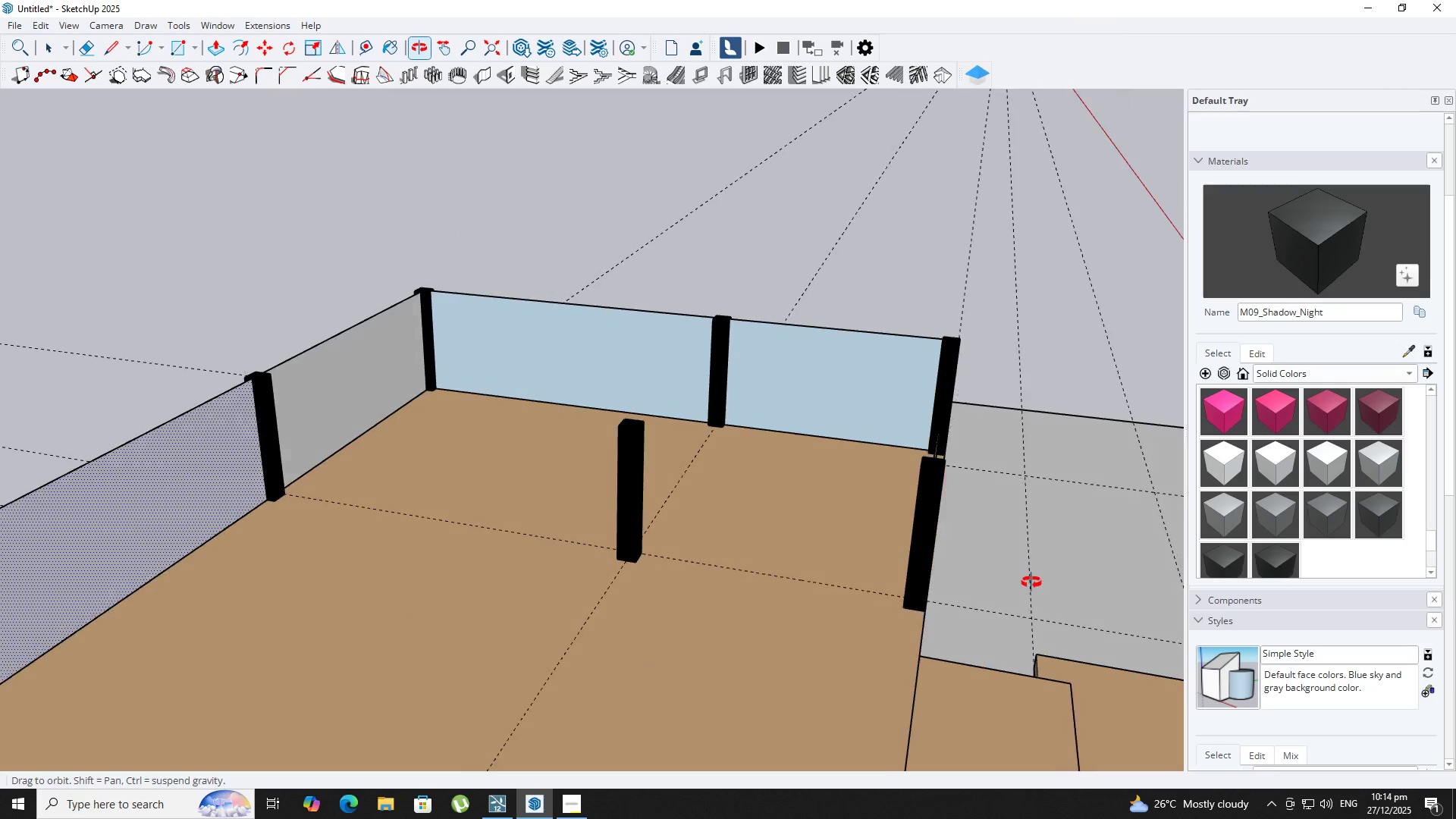 
scroll: coordinate [298, 615], scroll_direction: down, amount: 8.0
 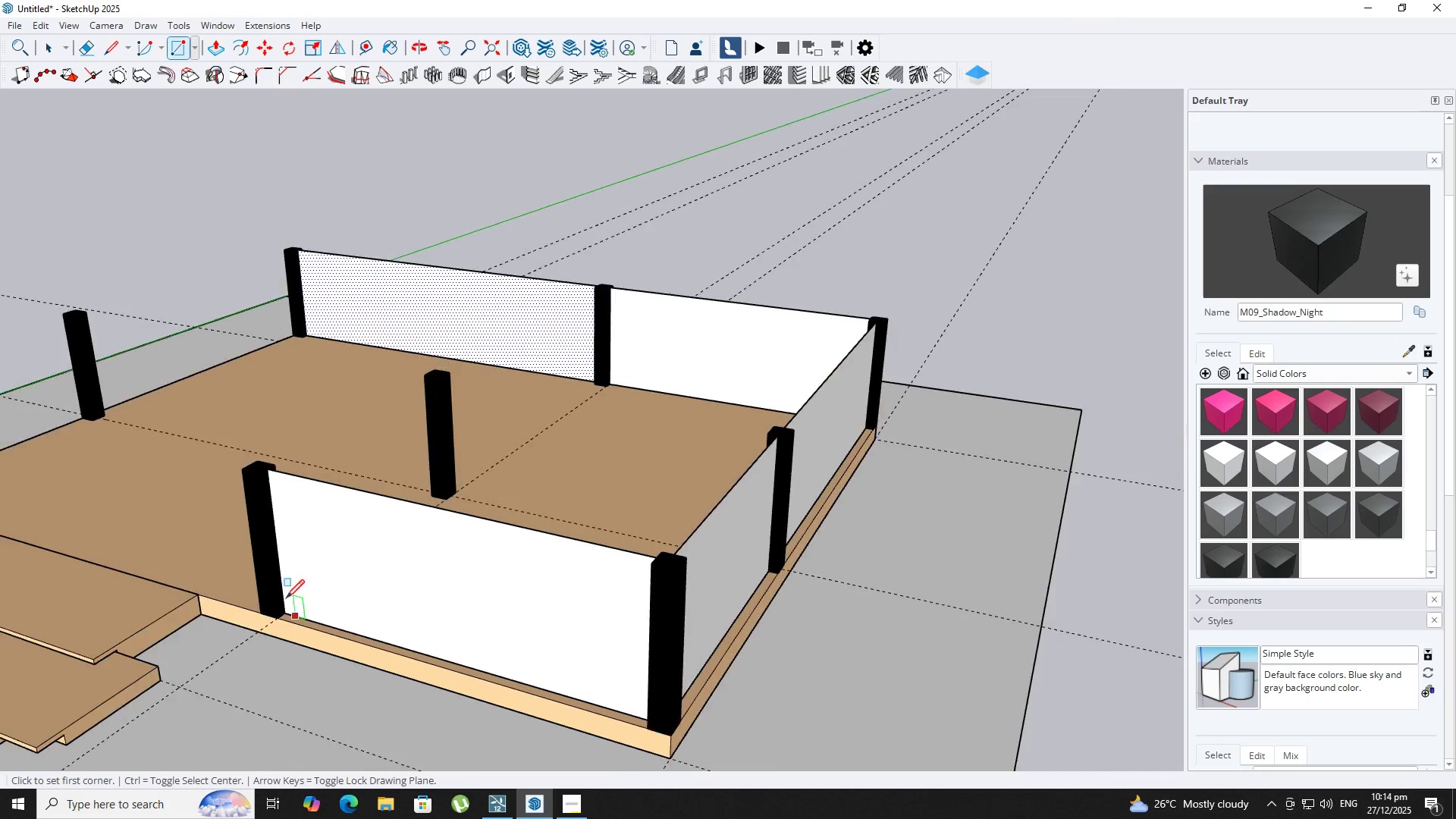 
key(R)
 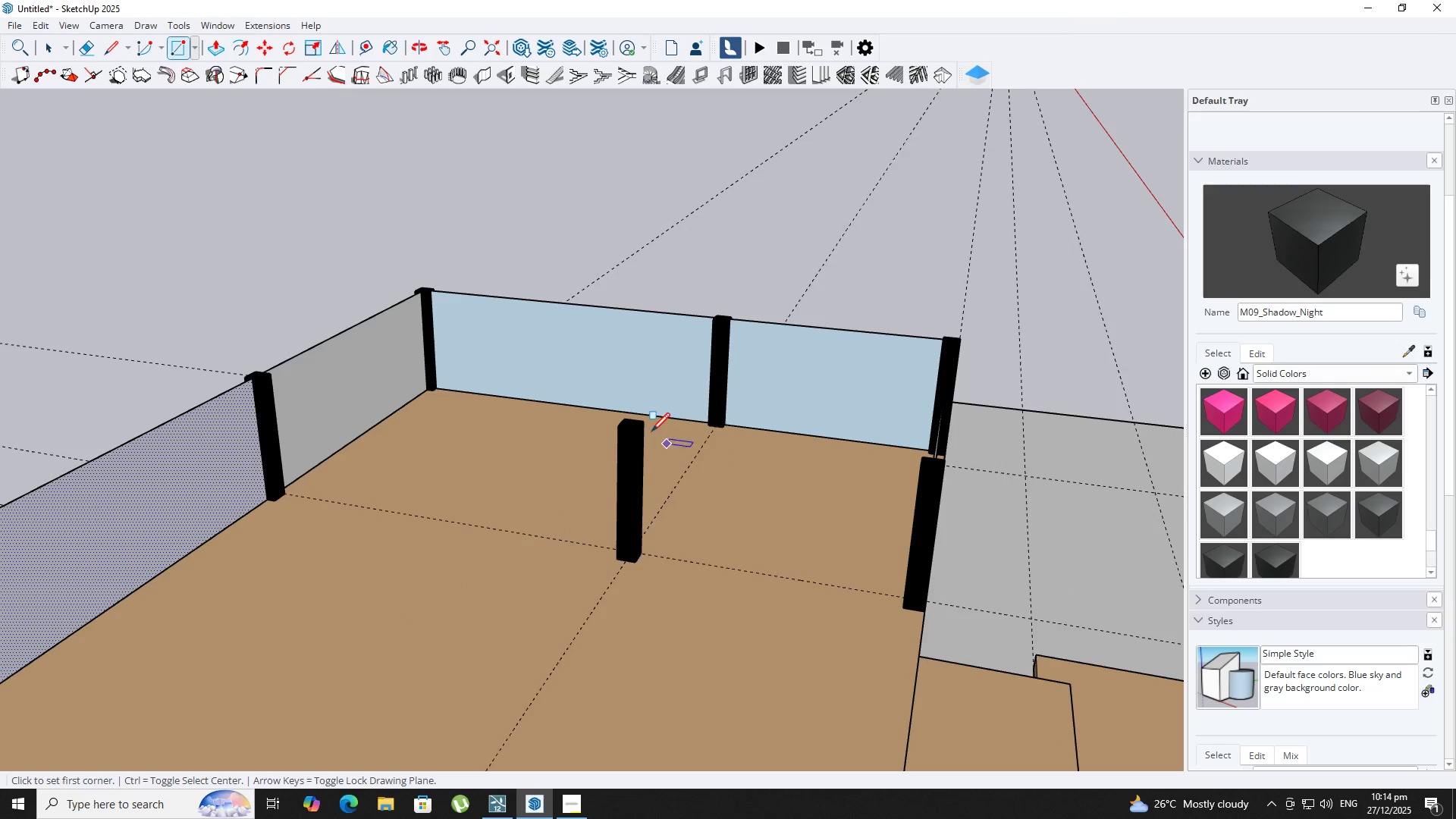 
scroll: coordinate [635, 422], scroll_direction: up, amount: 8.0
 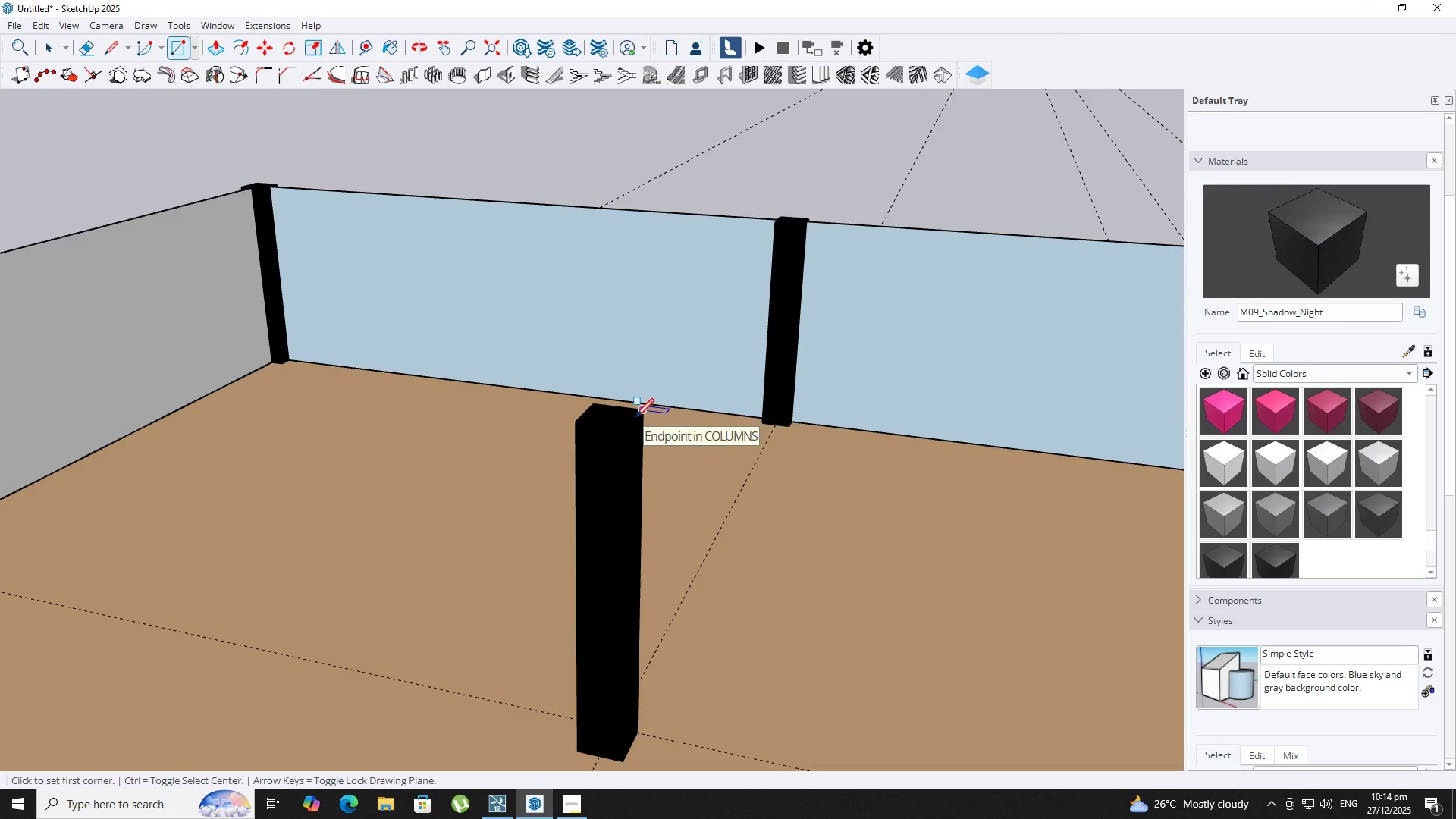 
left_click([632, 419])
 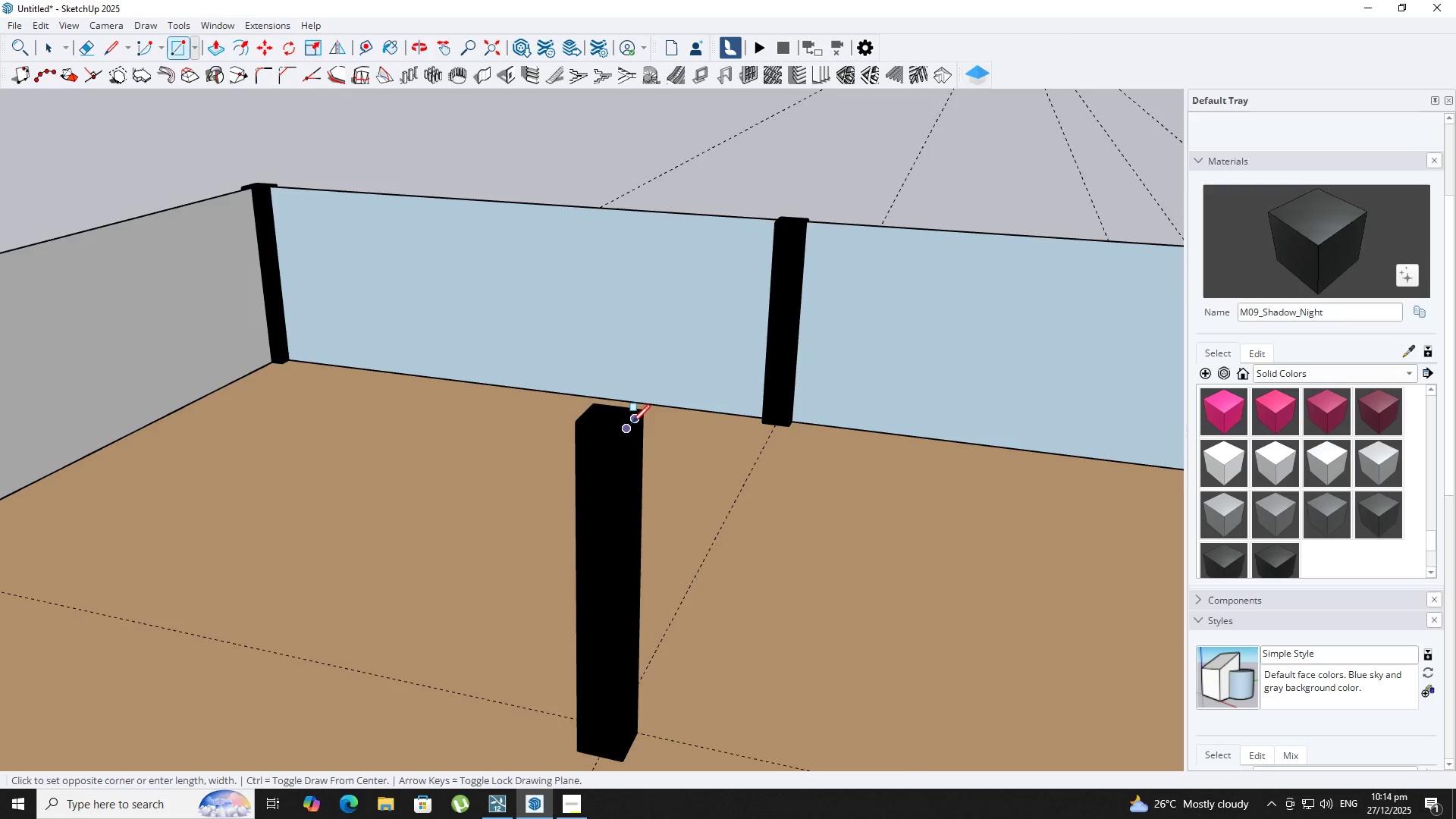 
scroll: coordinate [656, 460], scroll_direction: down, amount: 7.0
 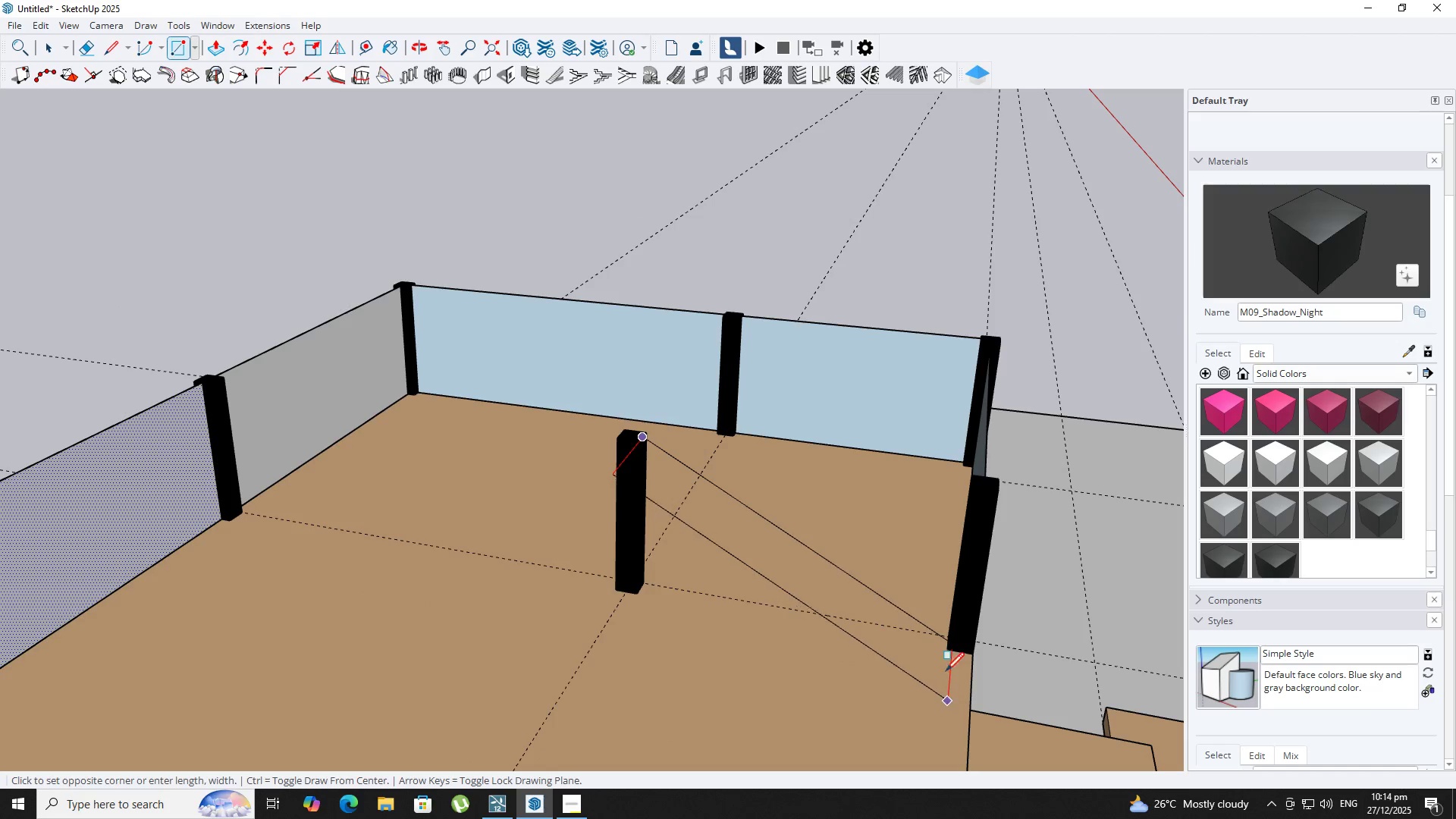 
key(ArrowLeft)
 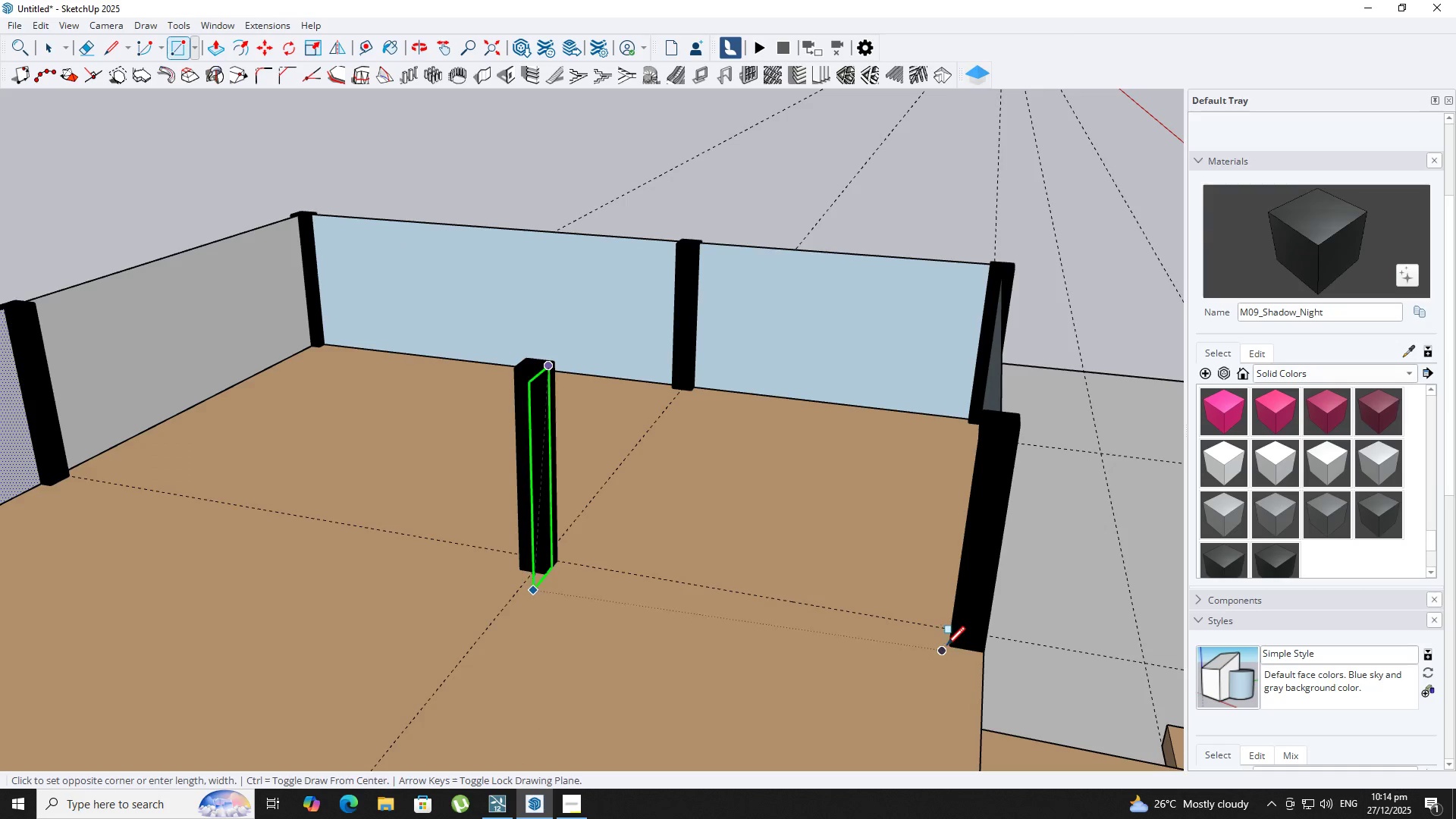 
key(ArrowRight)
 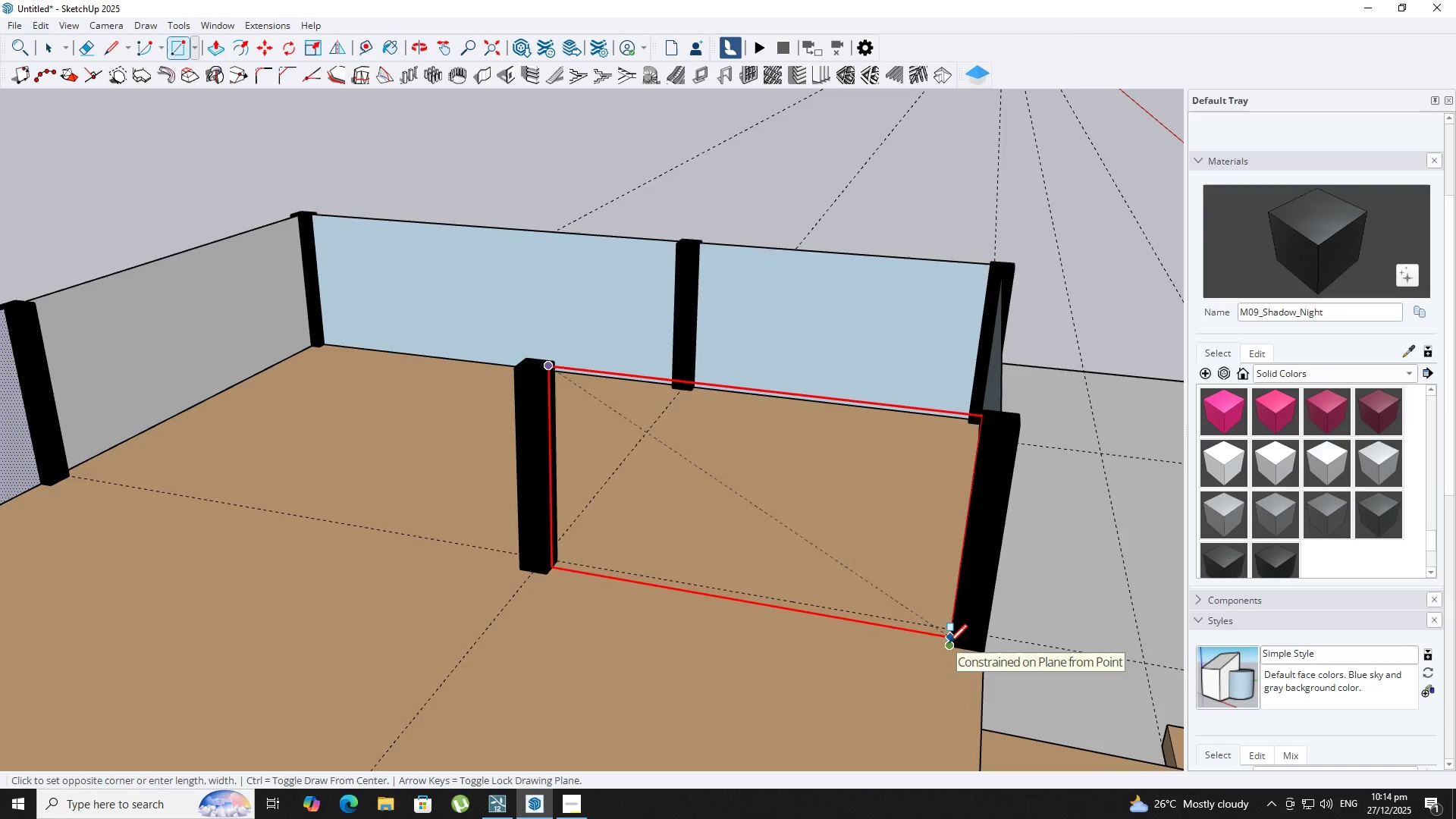 
scroll: coordinate [940, 660], scroll_direction: up, amount: 3.0
 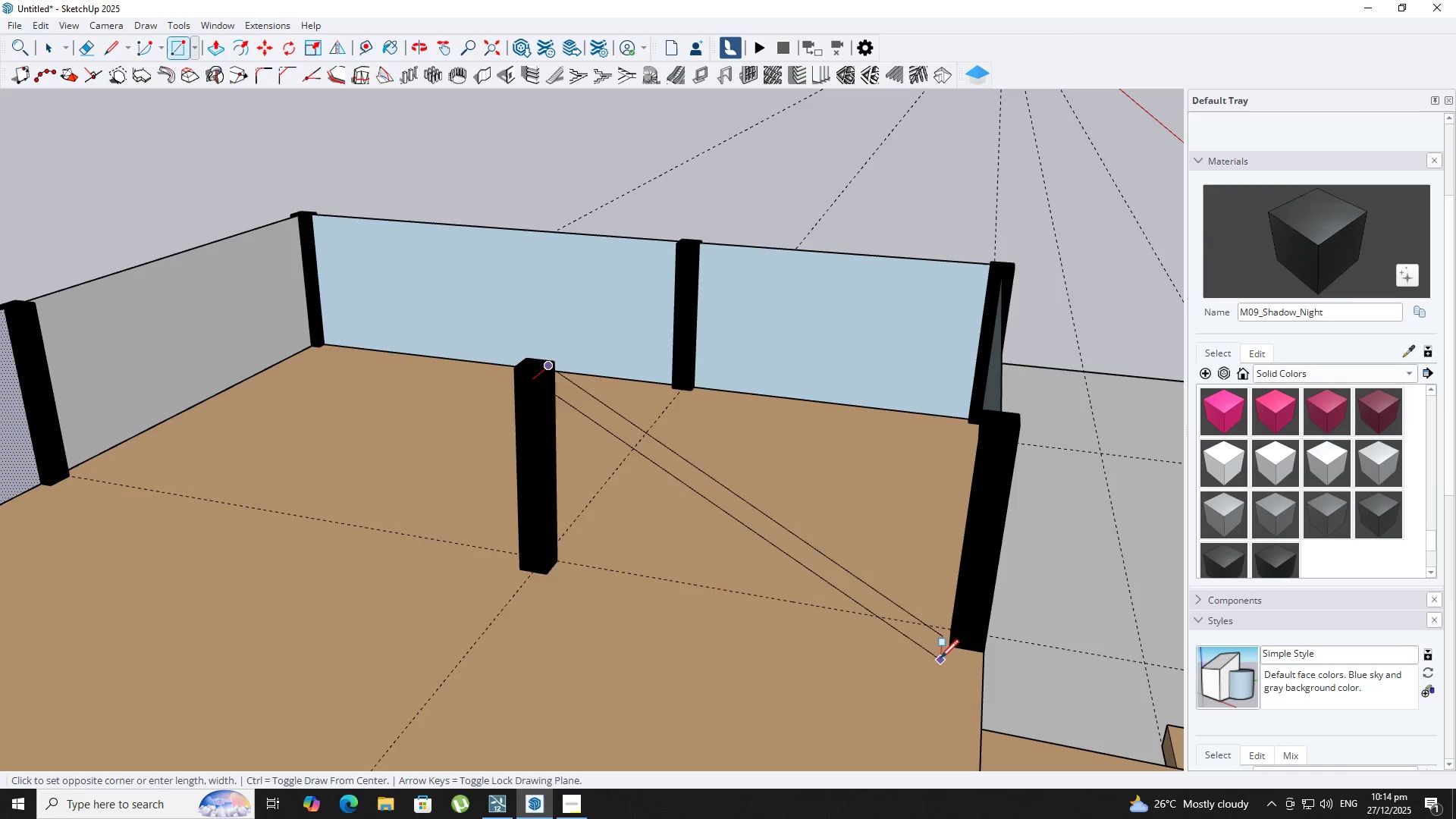 
left_click([949, 645])
 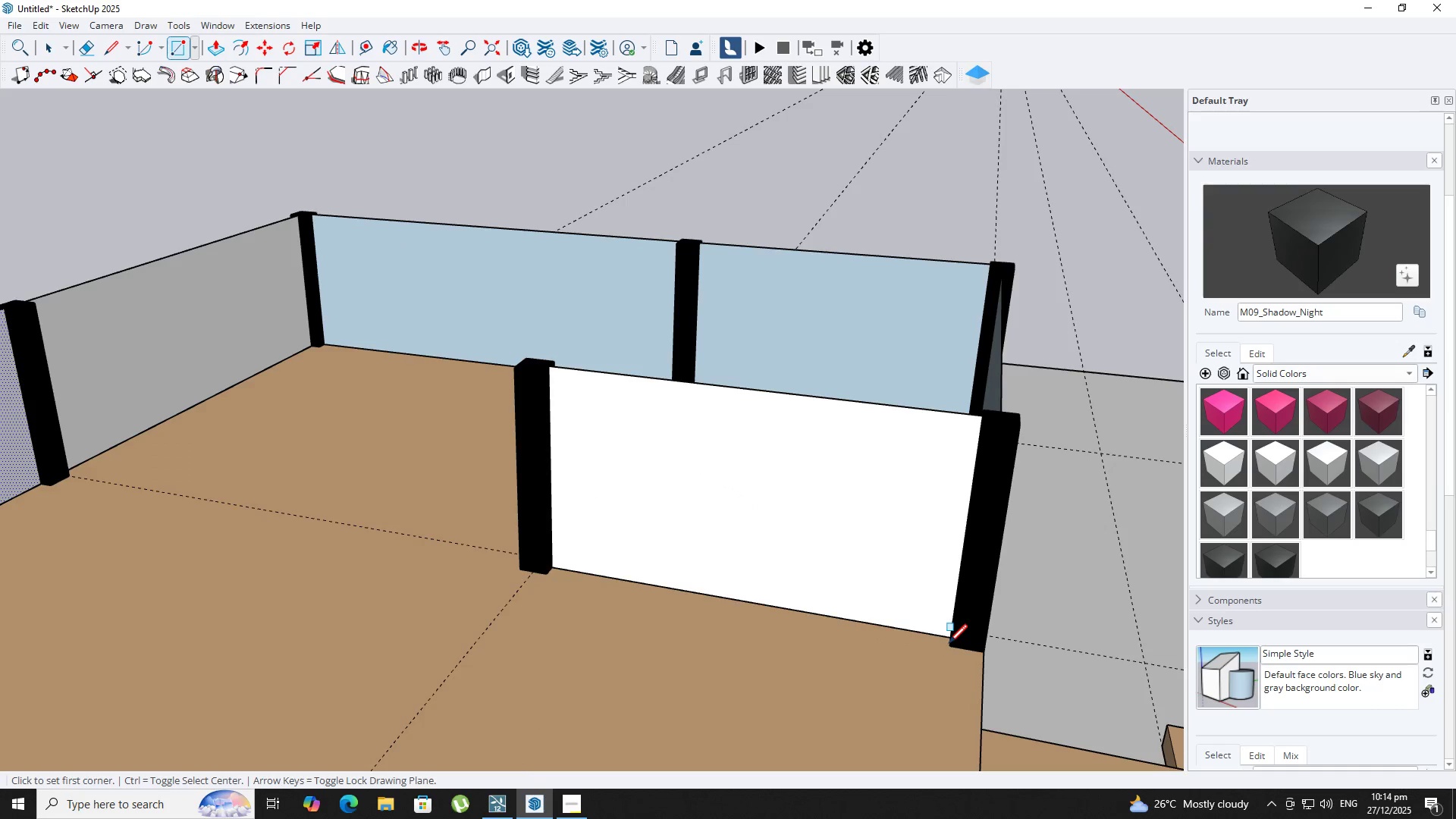 
scroll: coordinate [949, 645], scroll_direction: down, amount: 4.0
 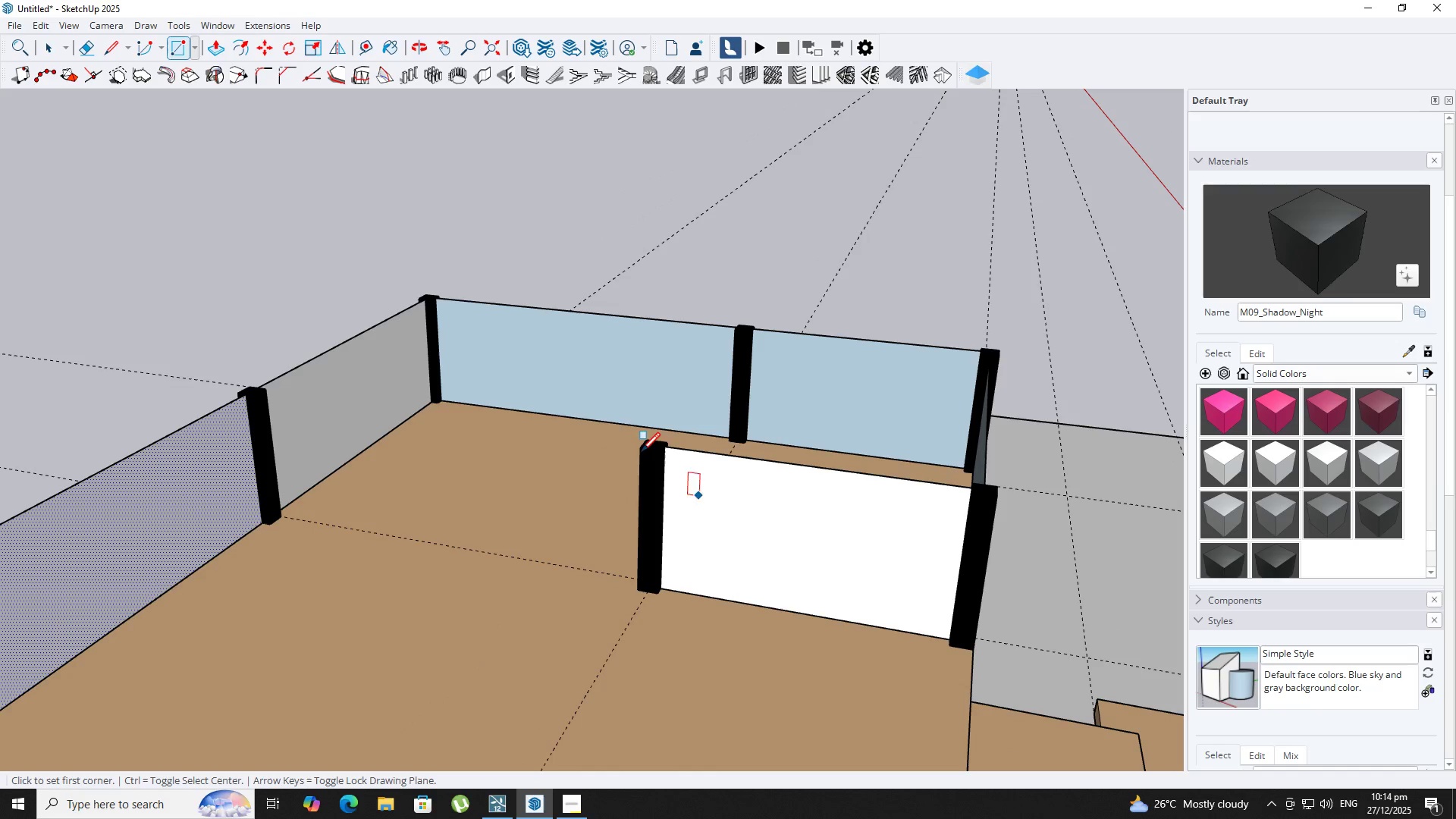 
key(R)
 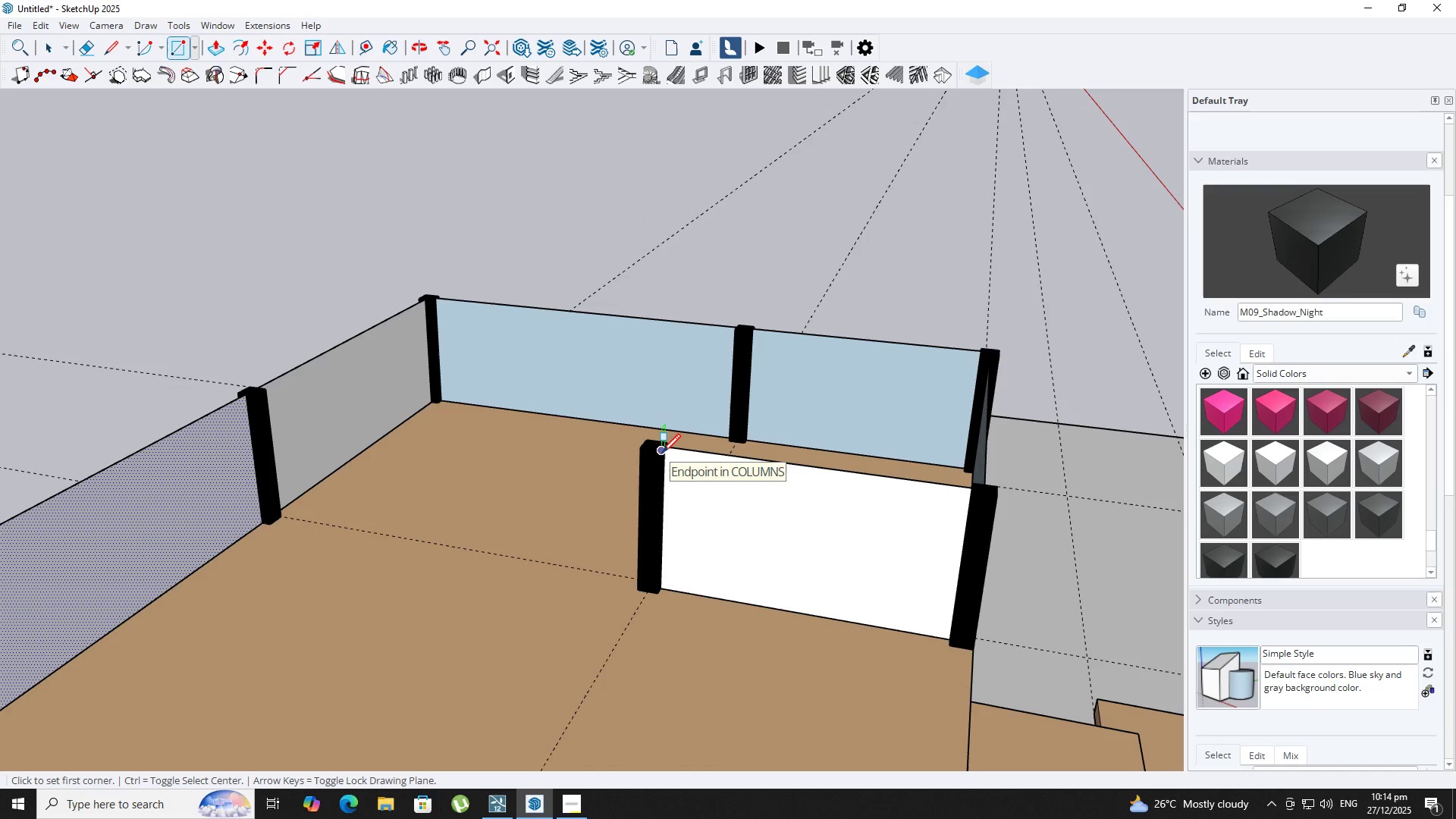 
scroll: coordinate [661, 454], scroll_direction: up, amount: 2.0
 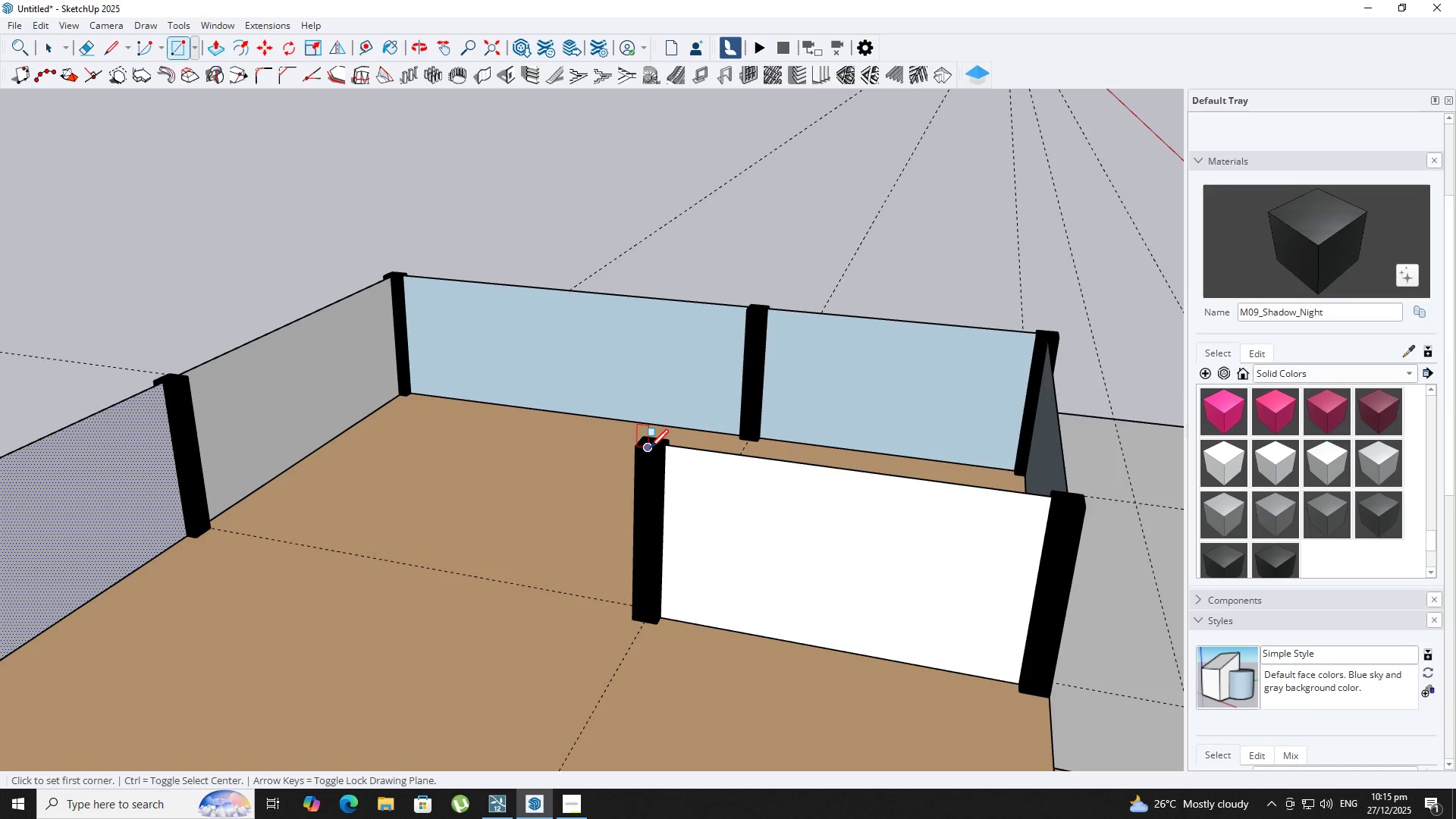 
left_click([649, 450])
 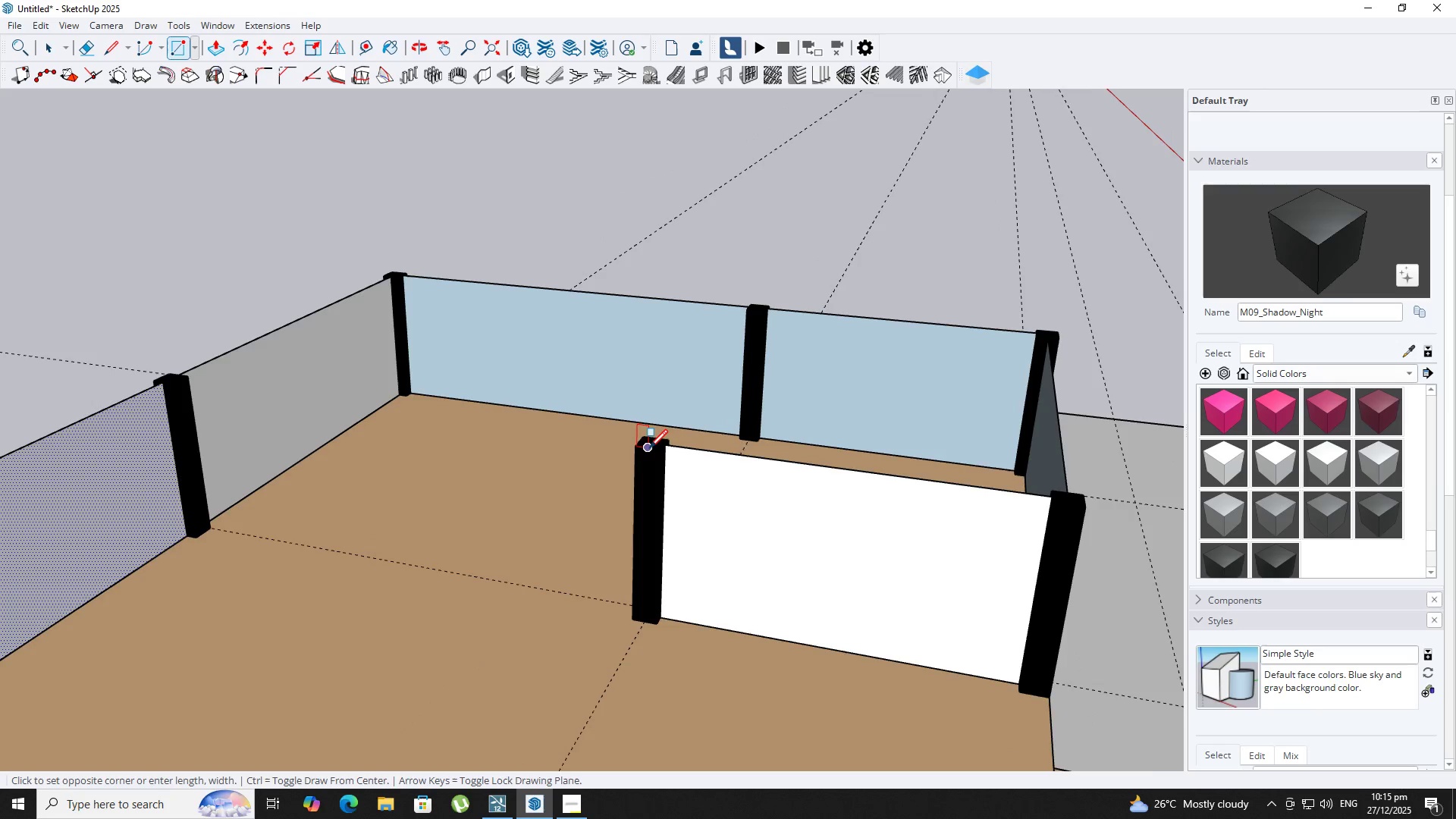 
scroll: coordinate [648, 450], scroll_direction: down, amount: 9.0
 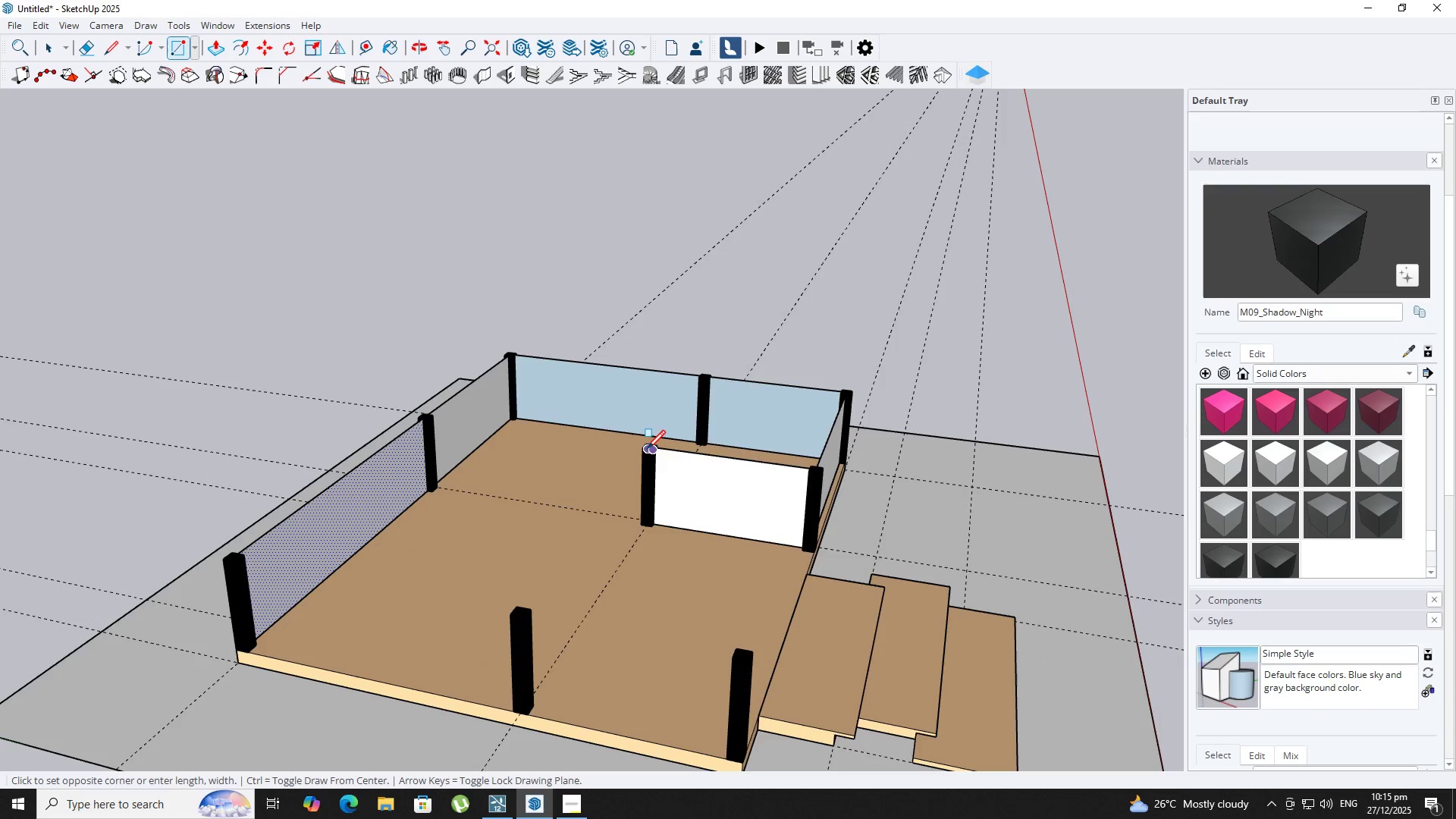 
scroll: coordinate [585, 577], scroll_direction: up, amount: 8.0
 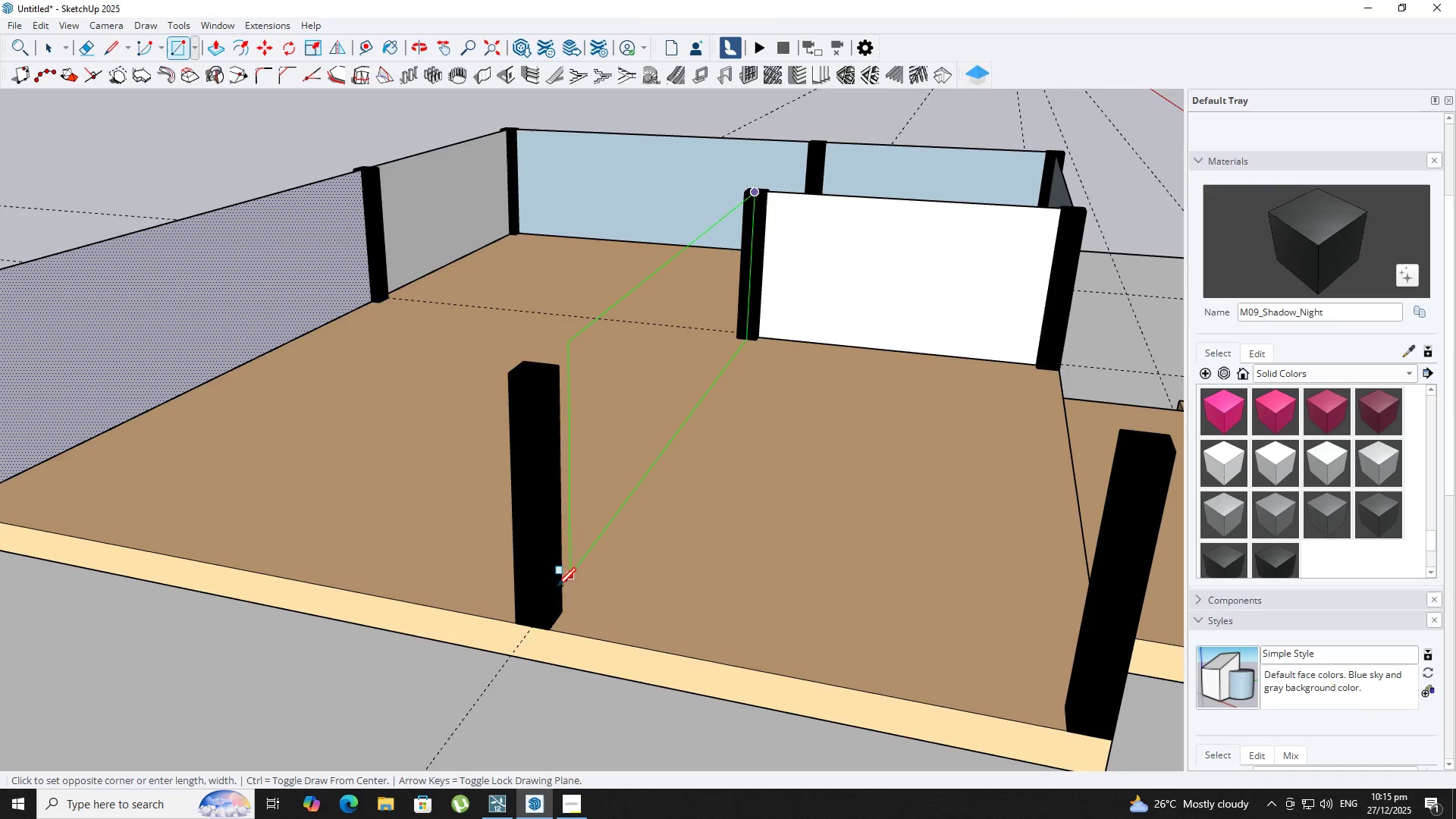 
key(ArrowLeft)
 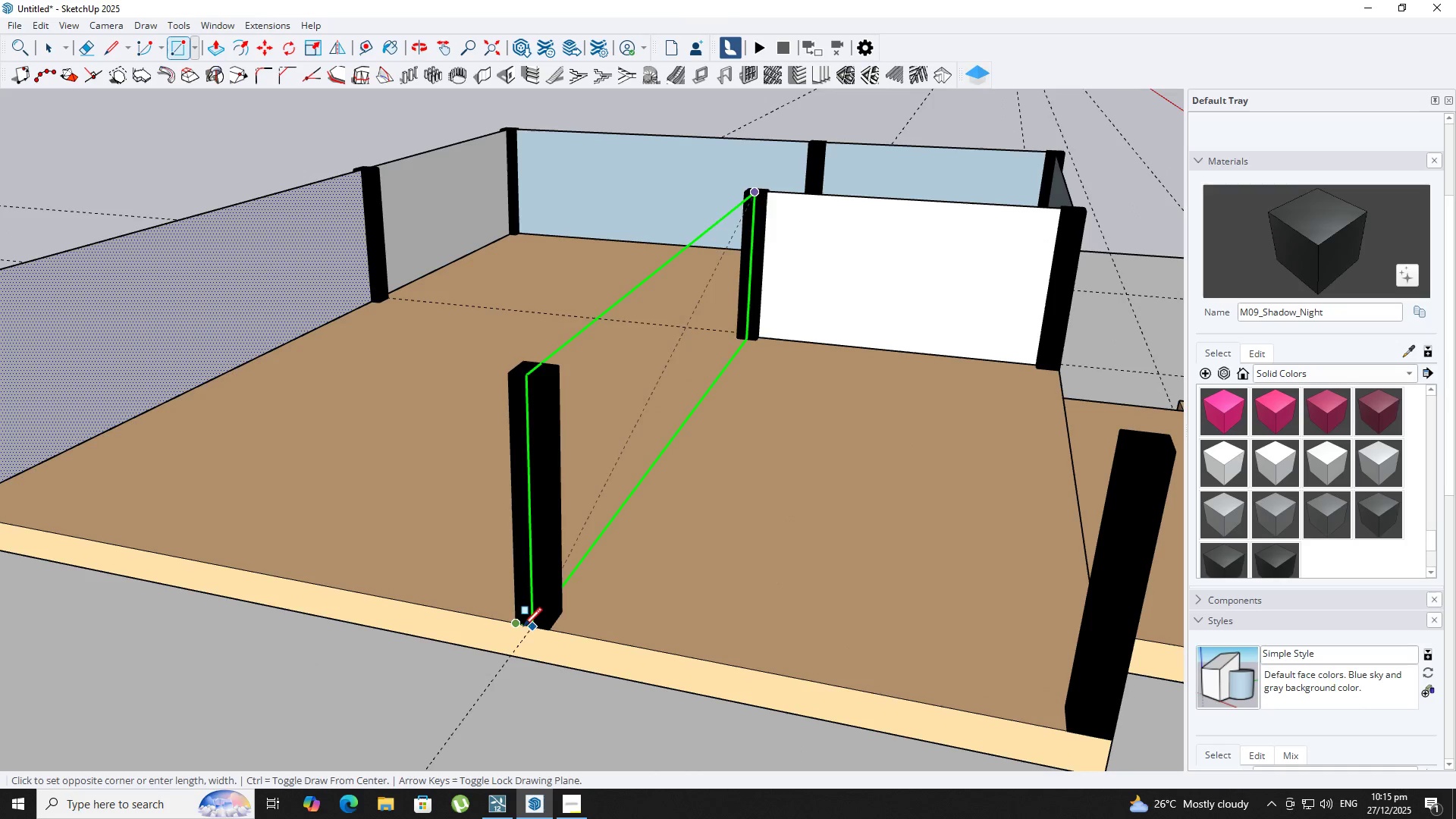 
key(ArrowRight)
 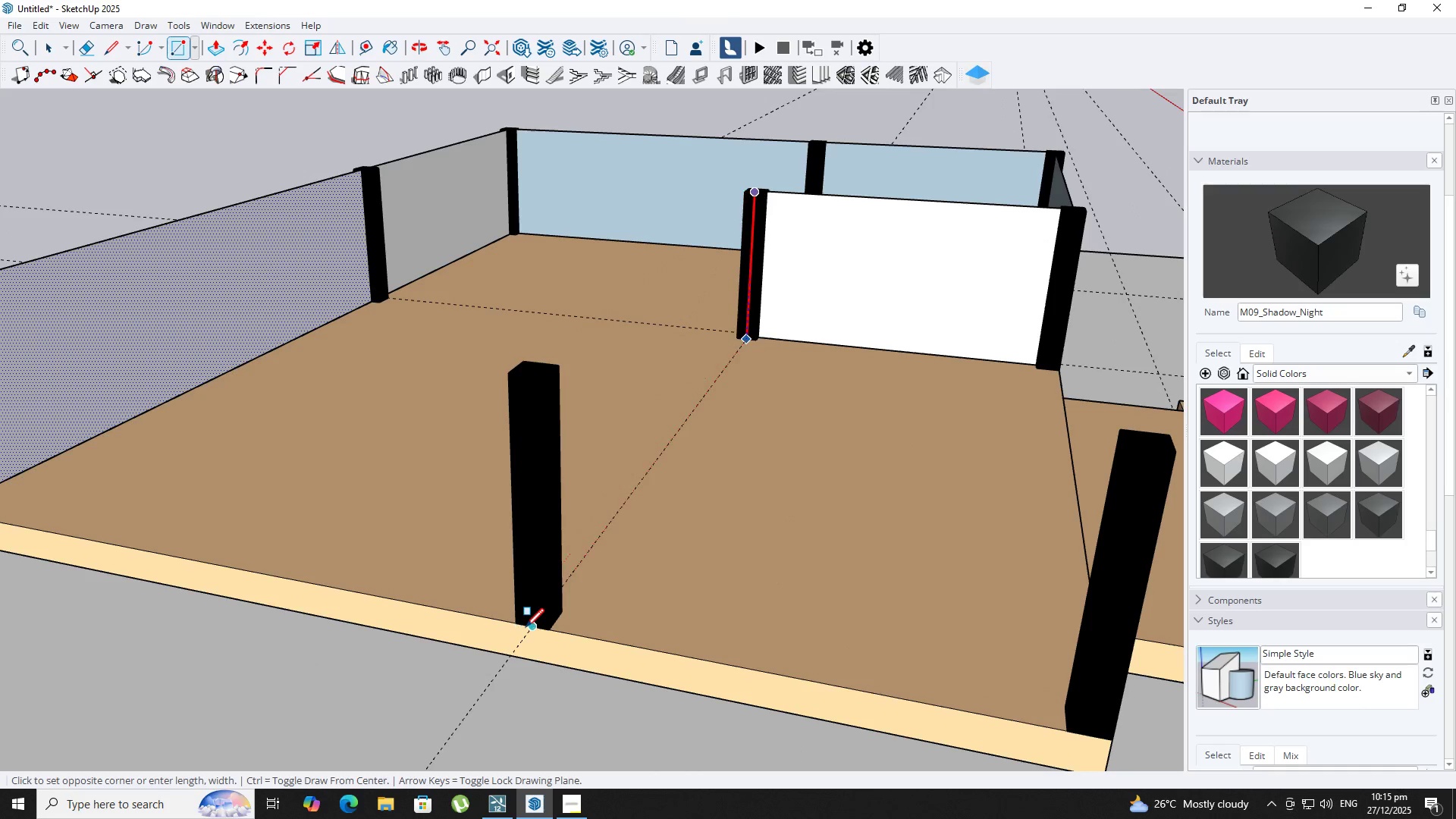 
key(ArrowLeft)
 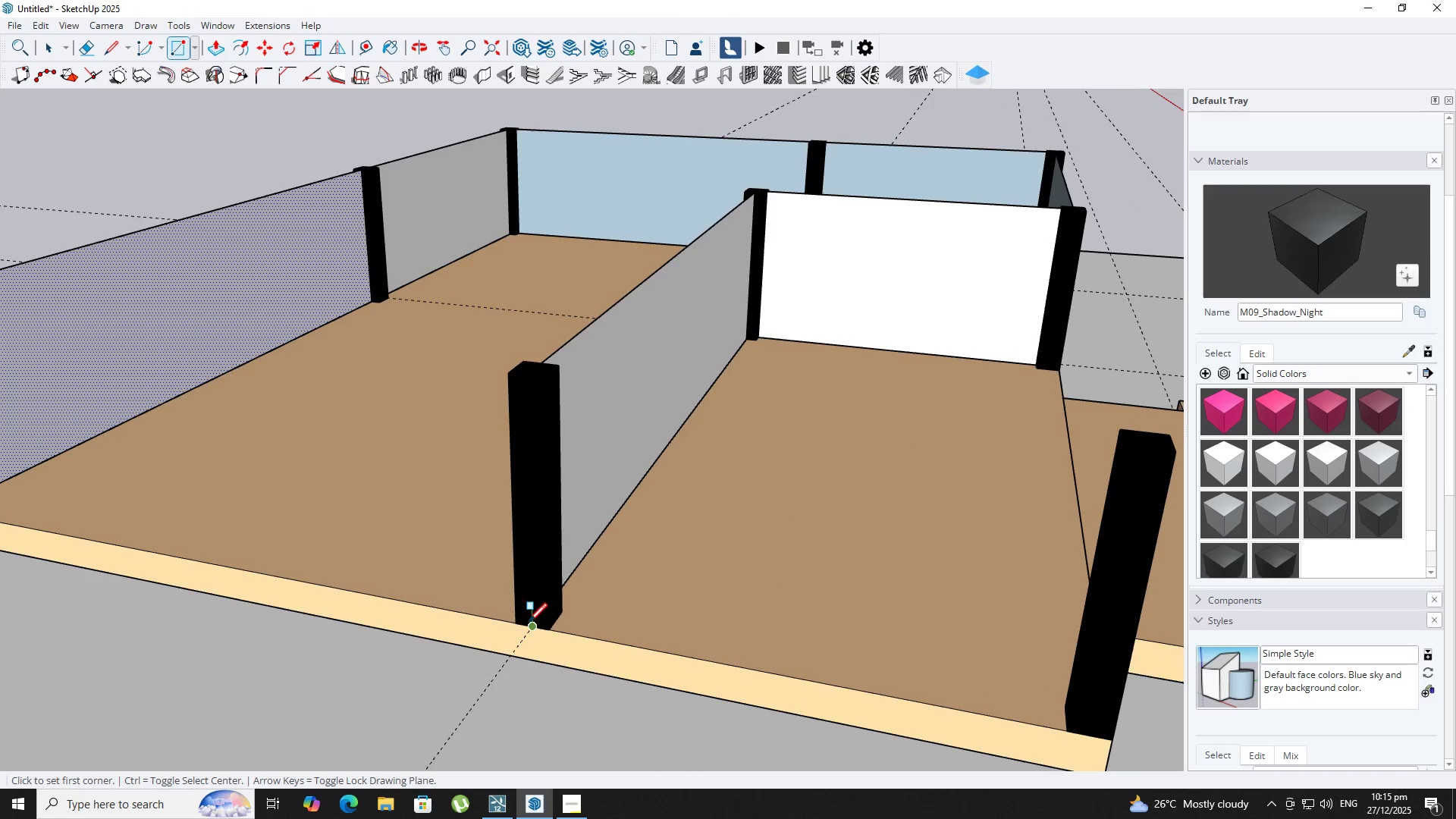 
key(Space)
 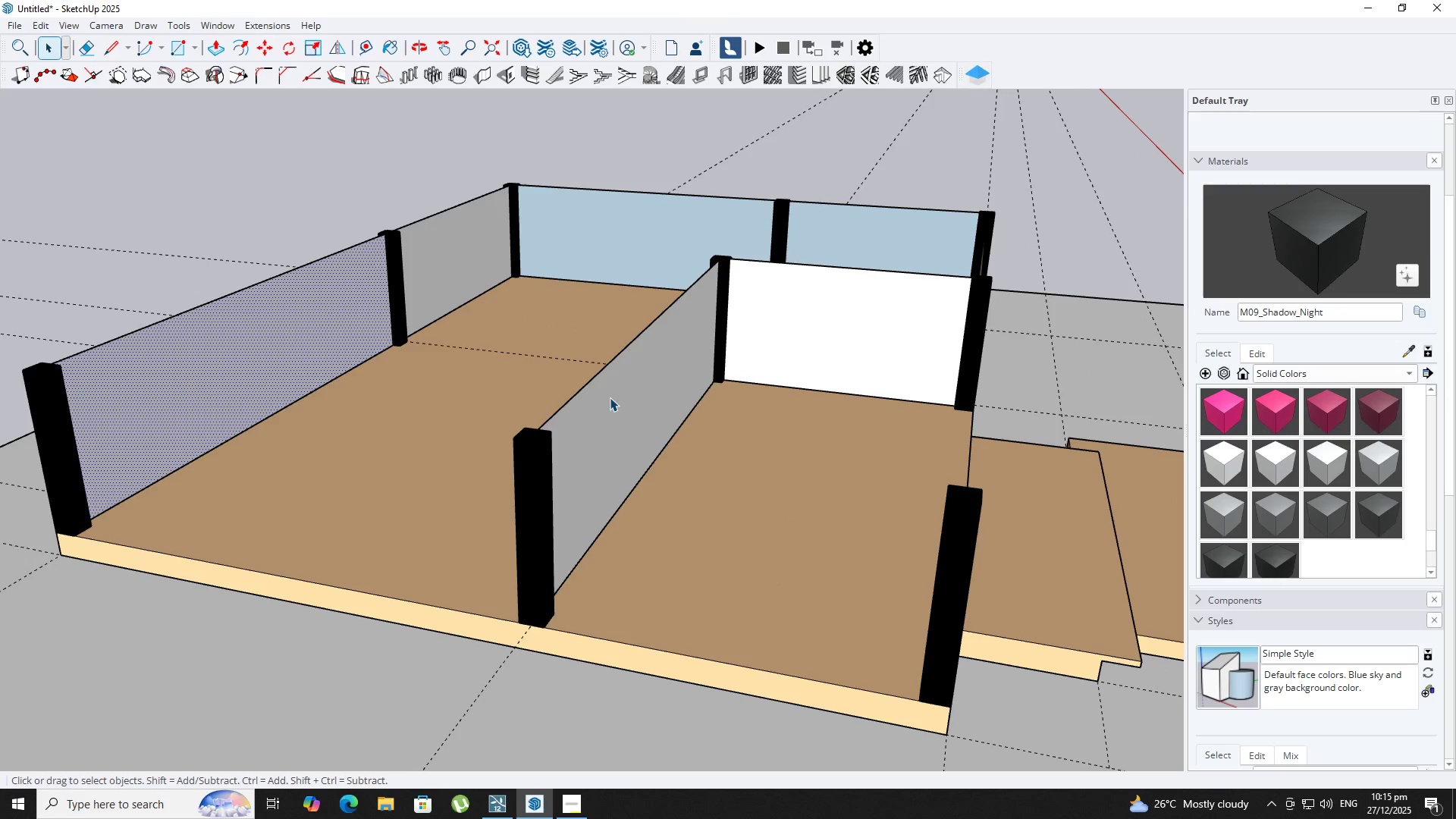 
scroll: coordinate [529, 621], scroll_direction: down, amount: 3.0
 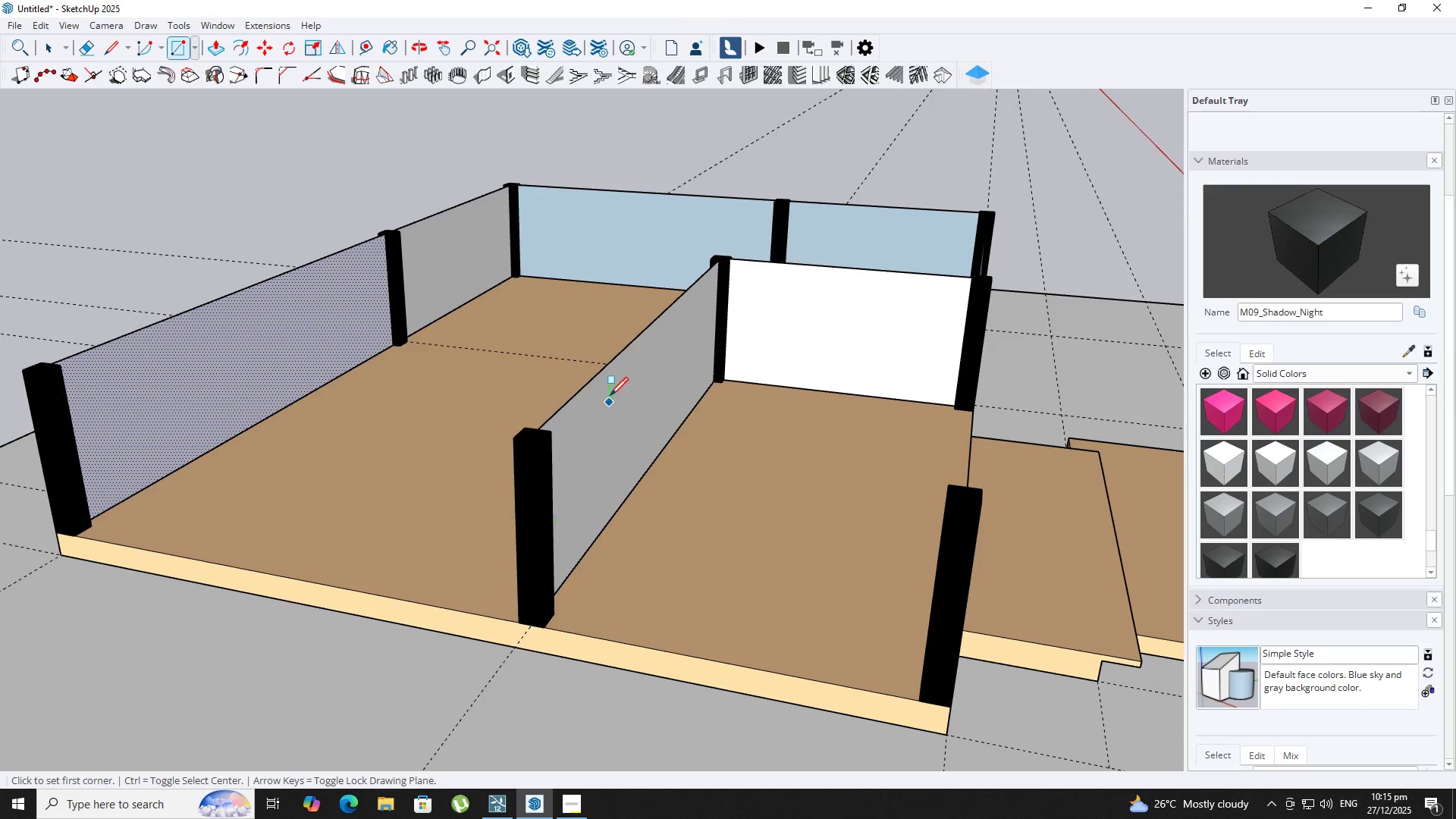 
key(Control+Z)
 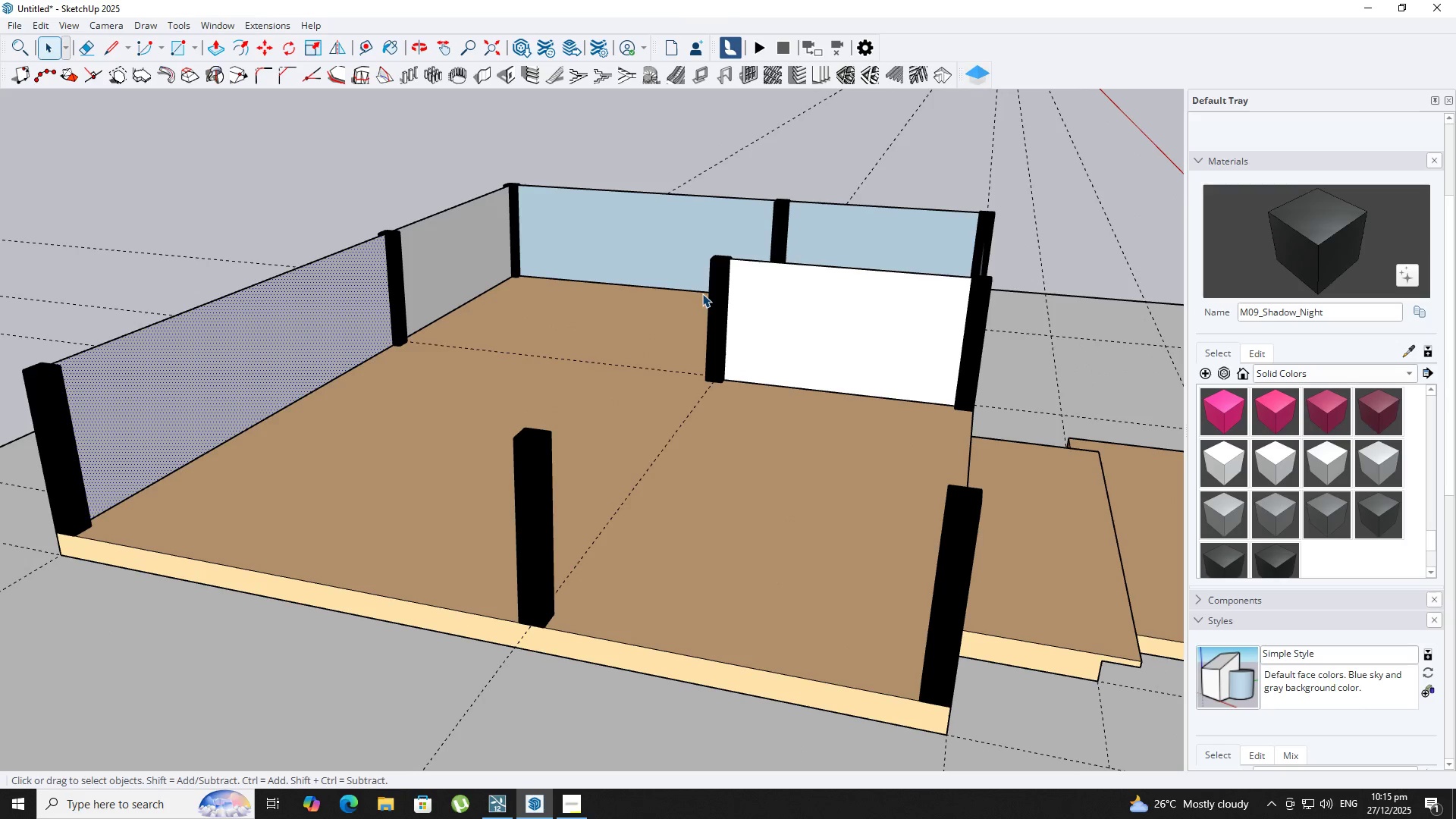 
key(R)
 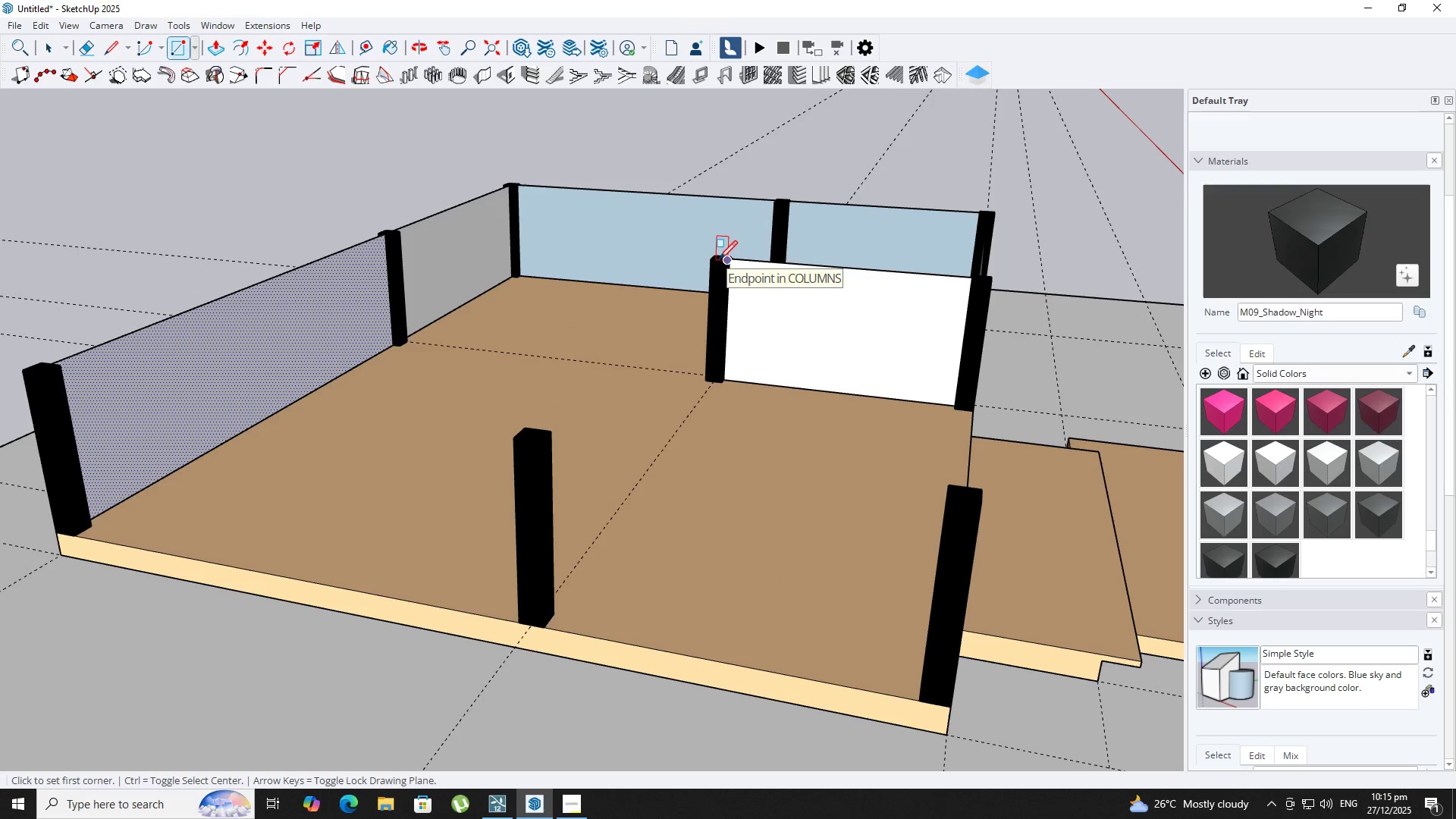 
scroll: coordinate [719, 260], scroll_direction: up, amount: 4.0
 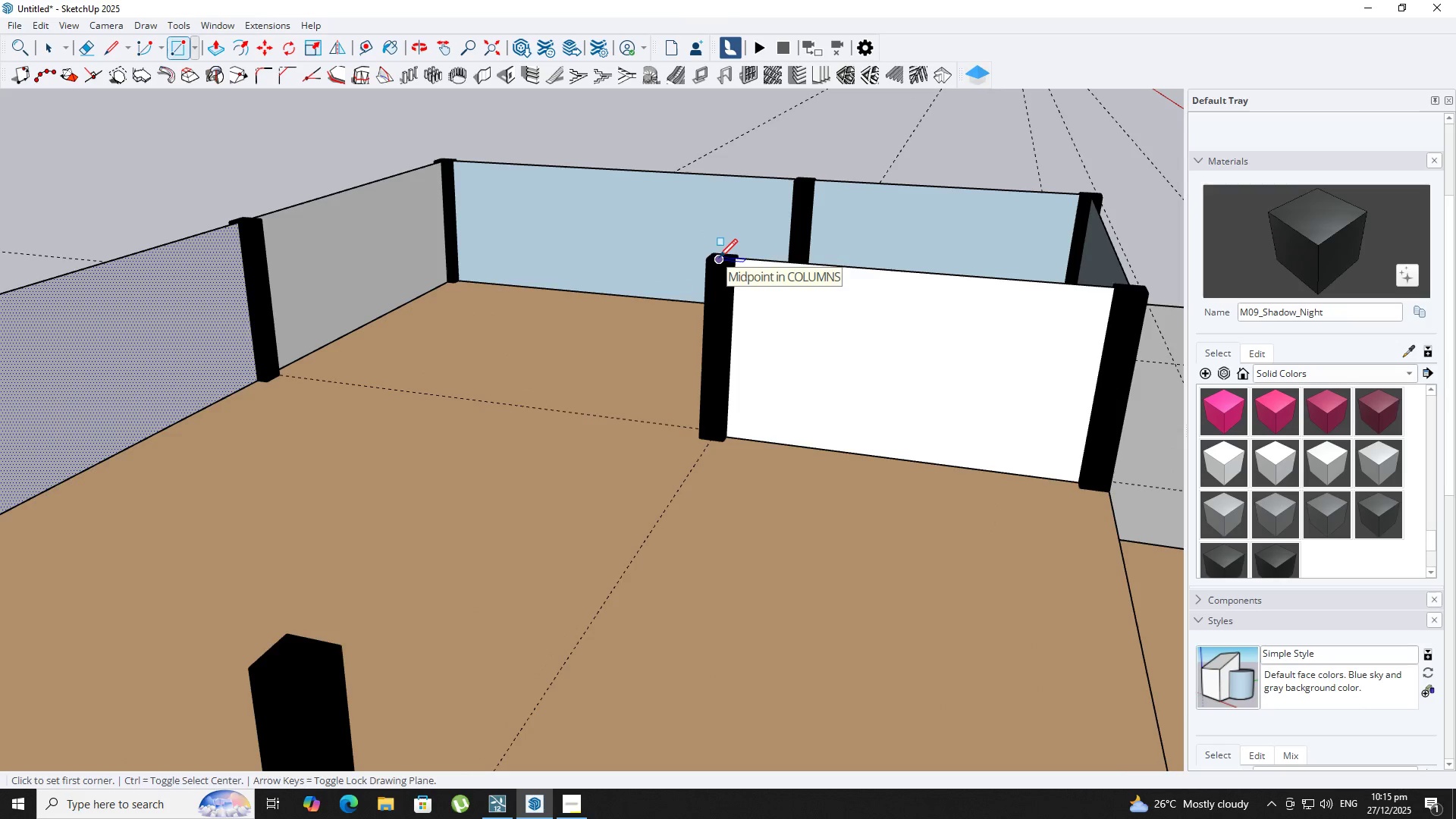 
left_click([719, 259])
 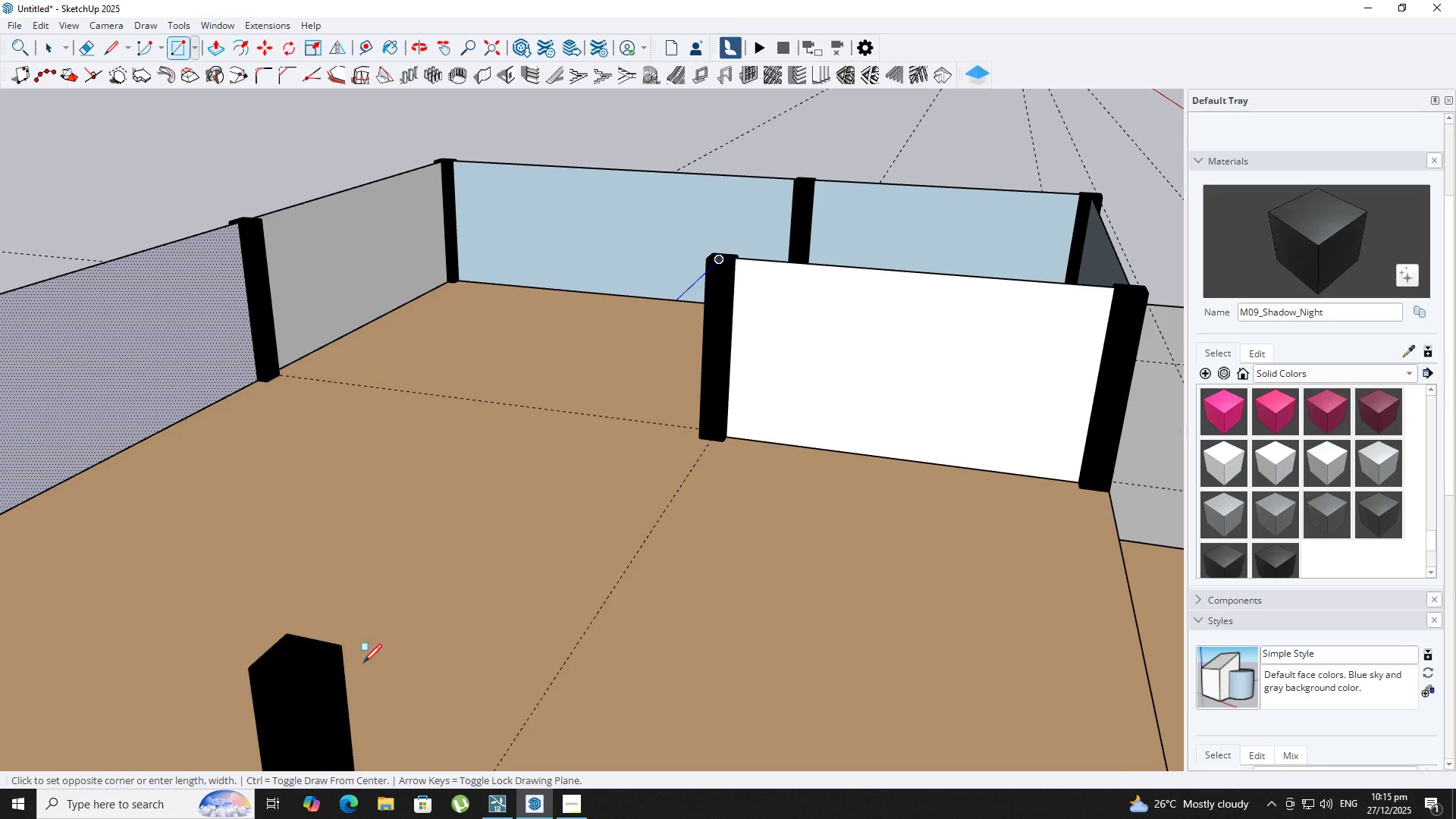 
key(ArrowLeft)
 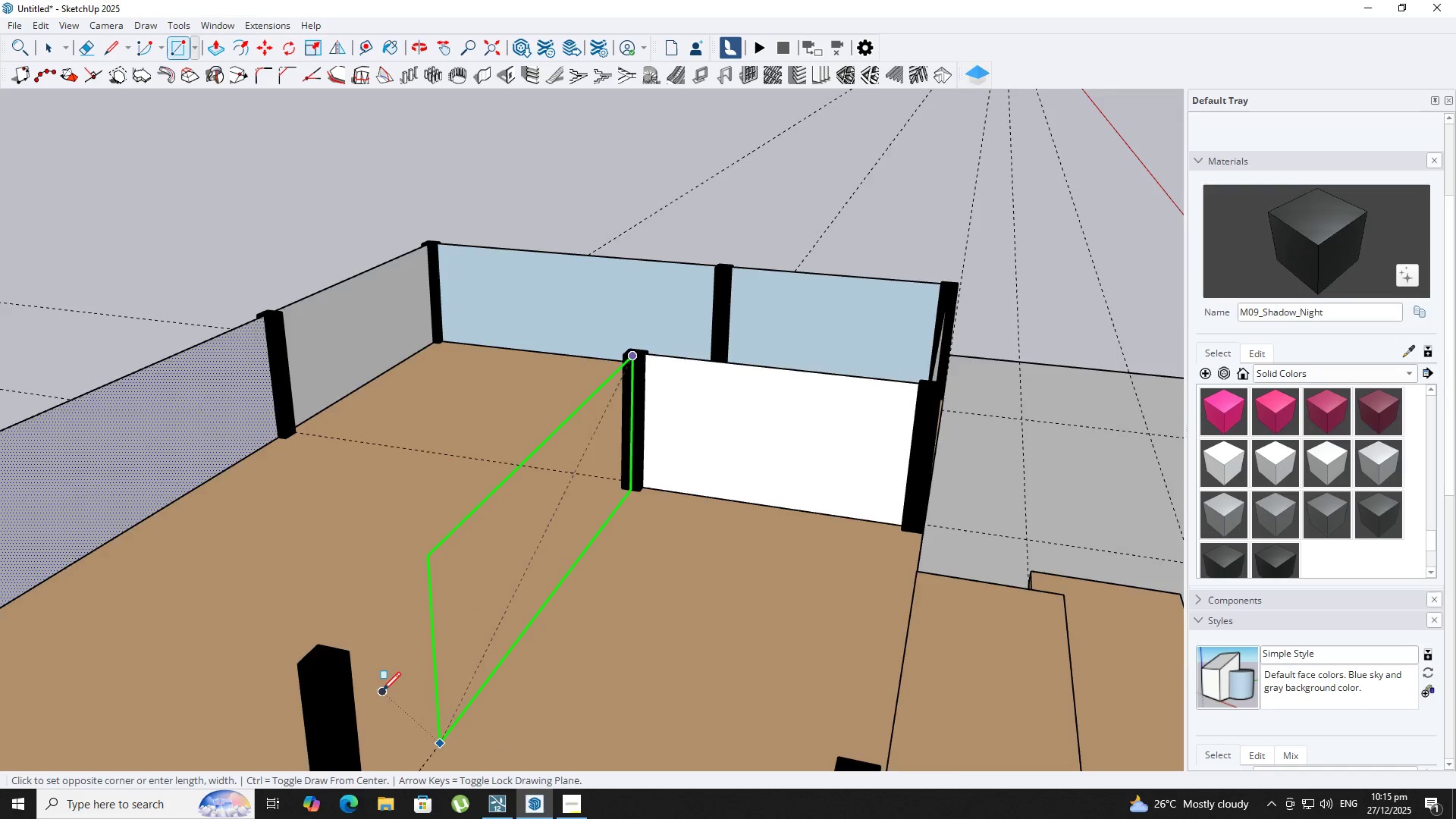 
scroll: coordinate [363, 657], scroll_direction: down, amount: 7.0
 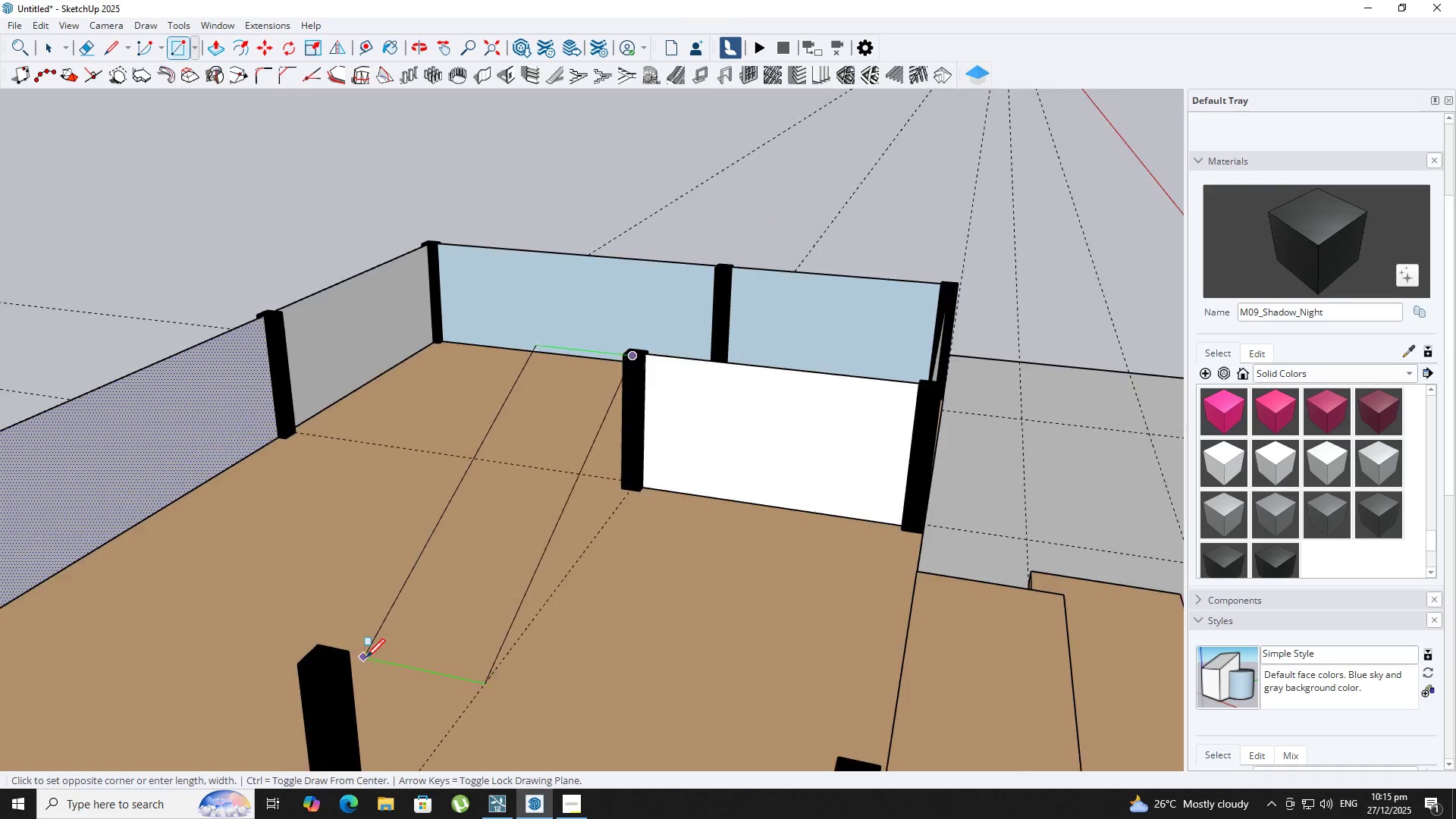 
key(ArrowRight)
 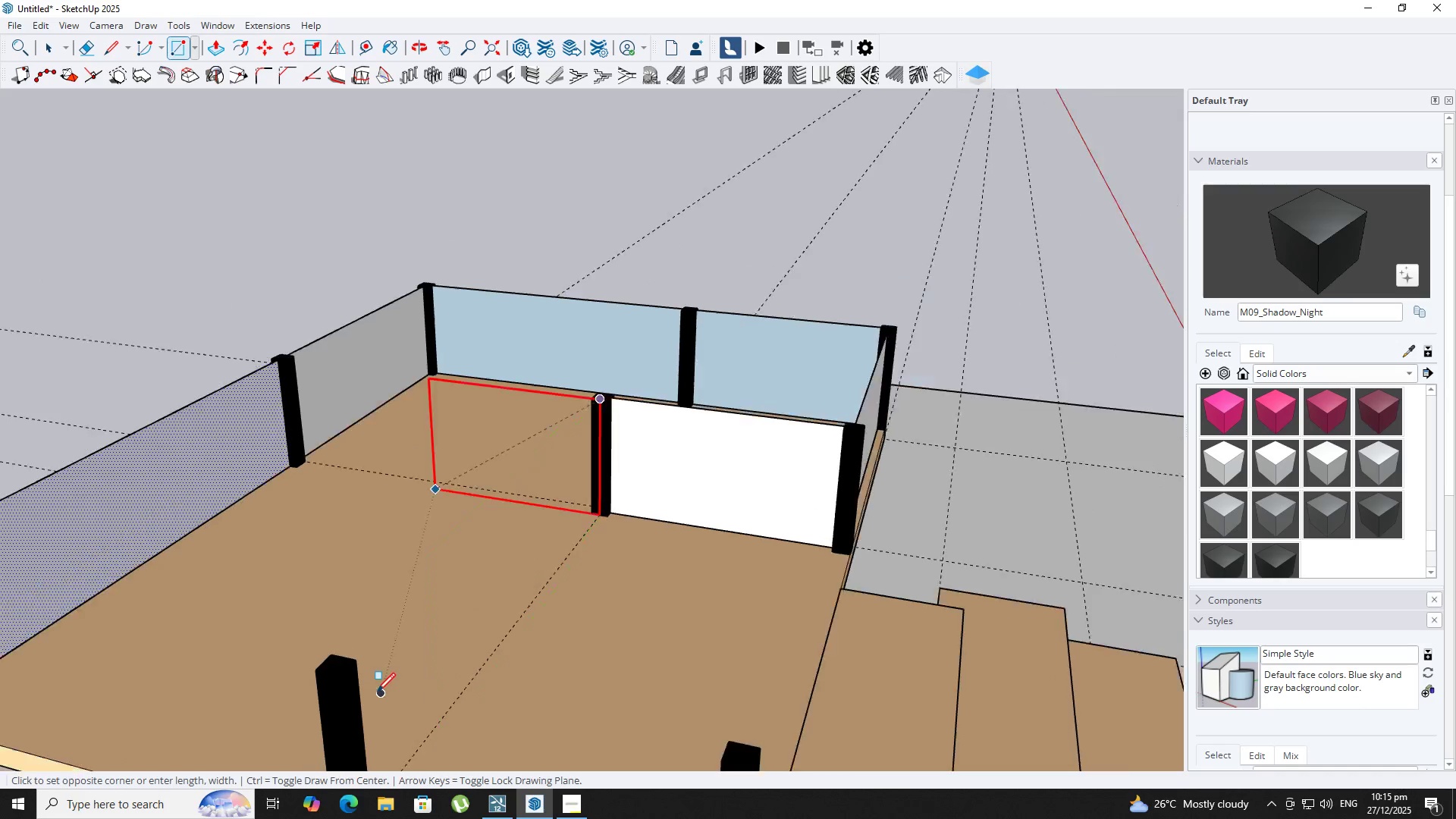 
key(ArrowLeft)
 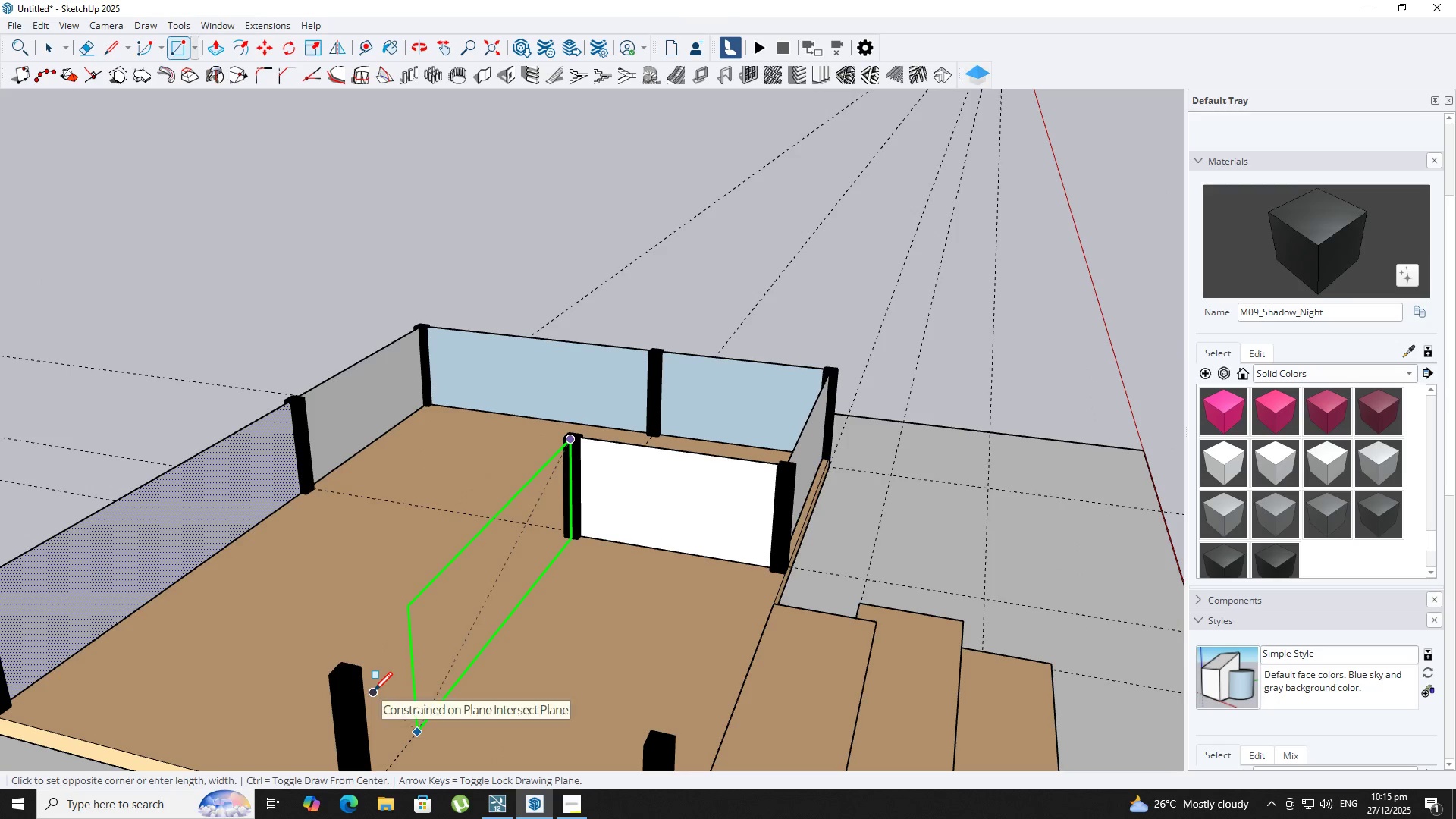 
scroll: coordinate [377, 705], scroll_direction: down, amount: 8.0
 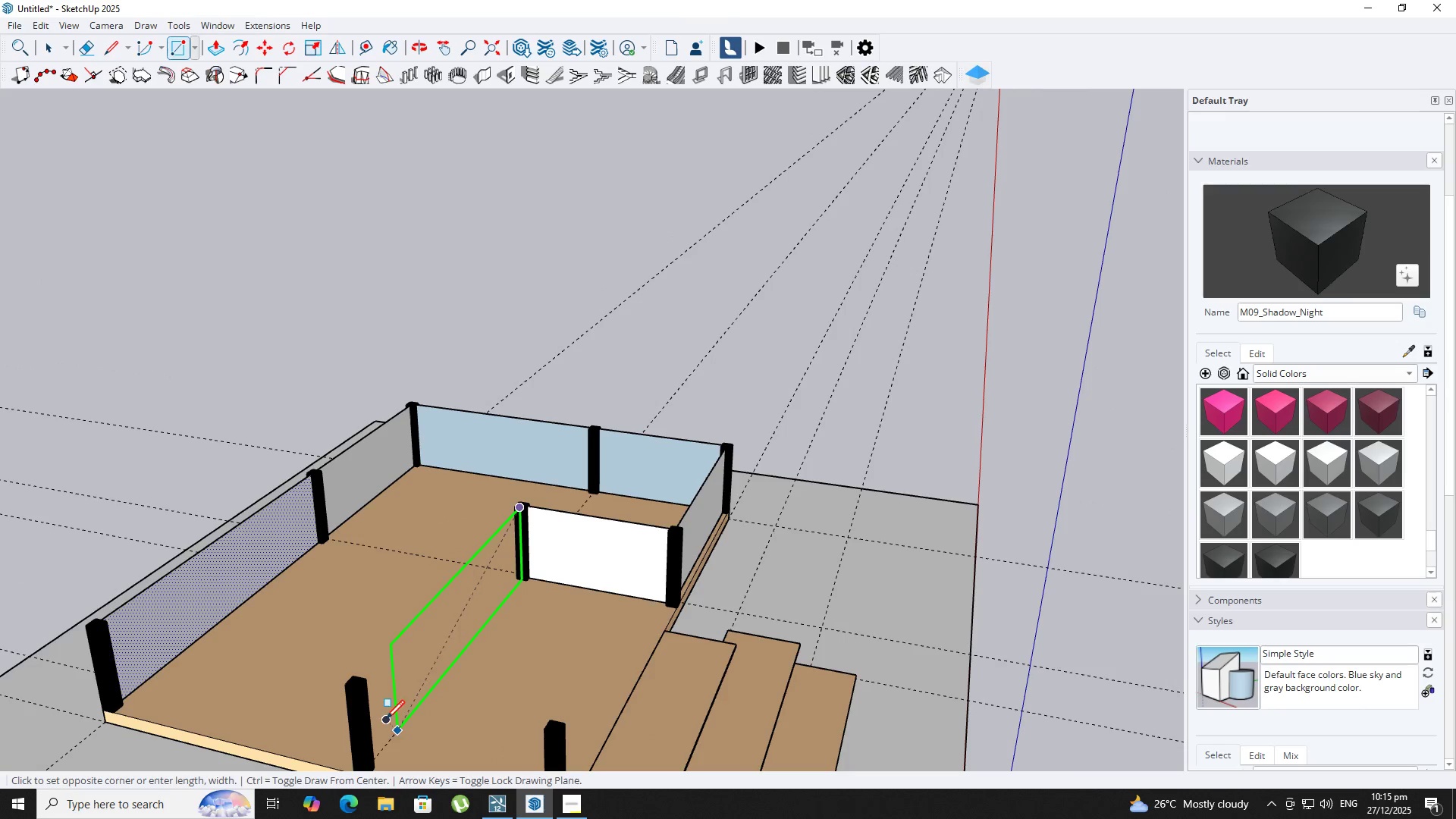 
hold_key(key=ShiftLeft, duration=0.31)
 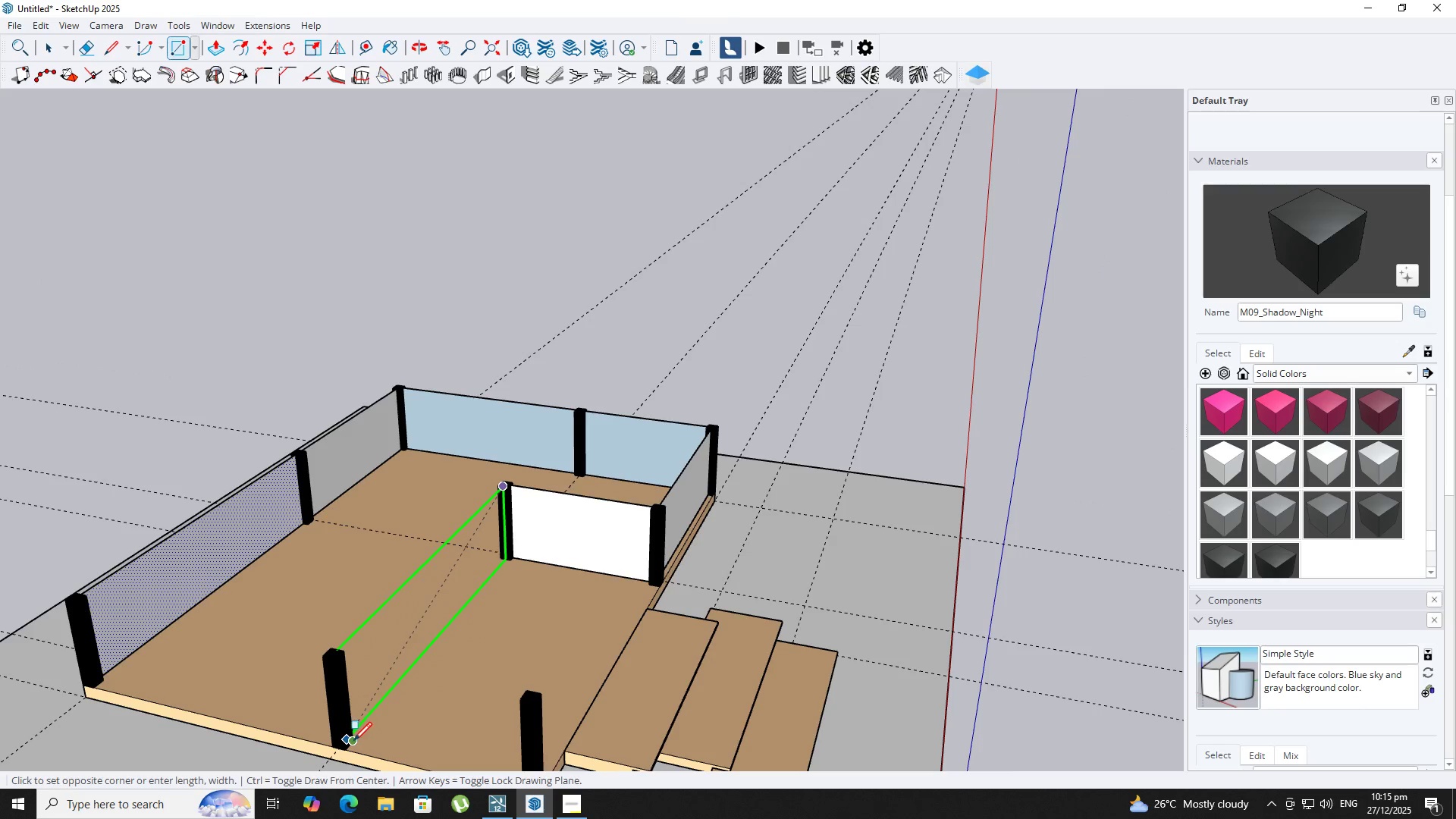 
left_click([353, 742])
 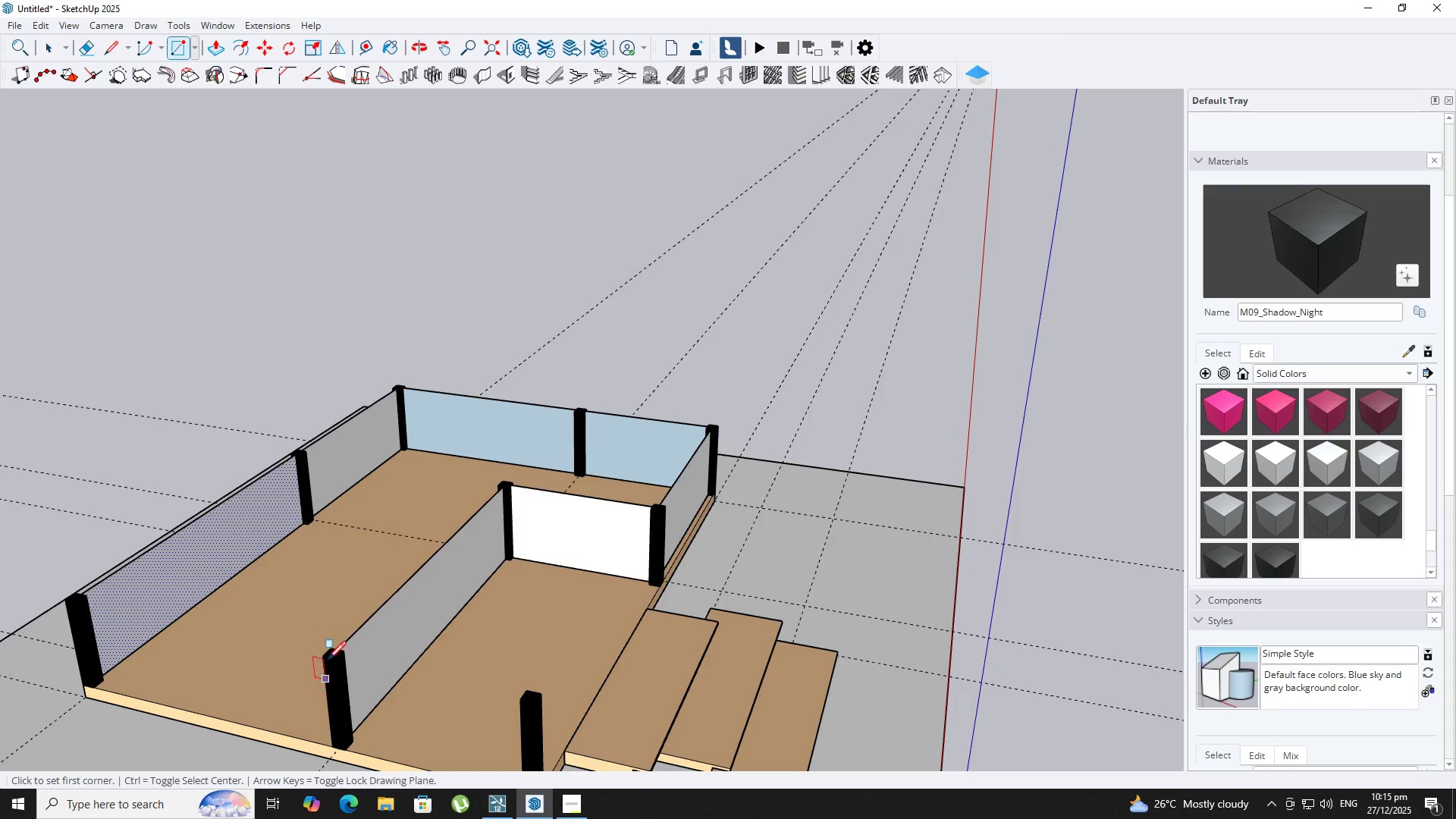 
scroll: coordinate [329, 649], scroll_direction: up, amount: 11.0
 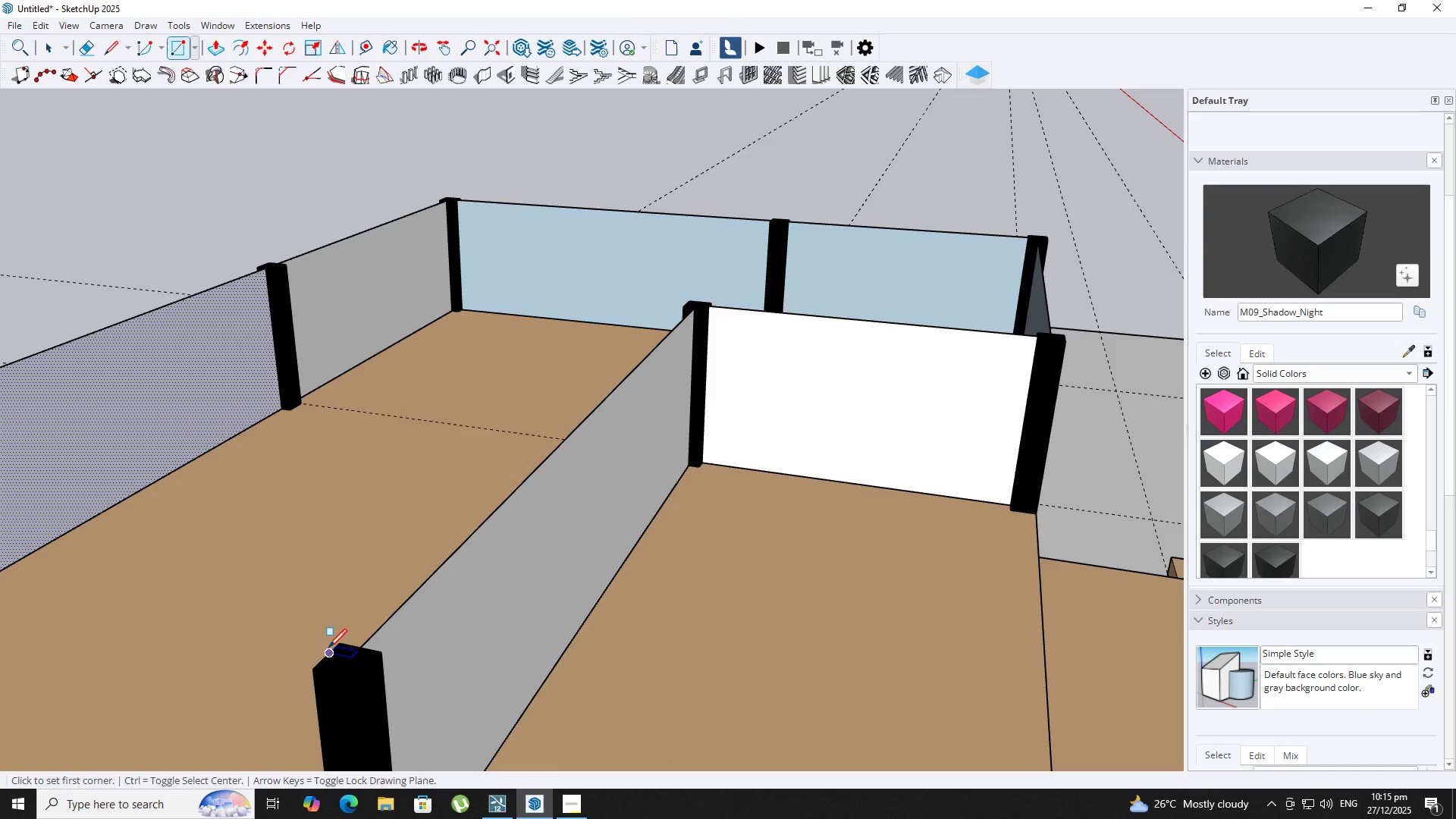 
left_click([328, 649])
 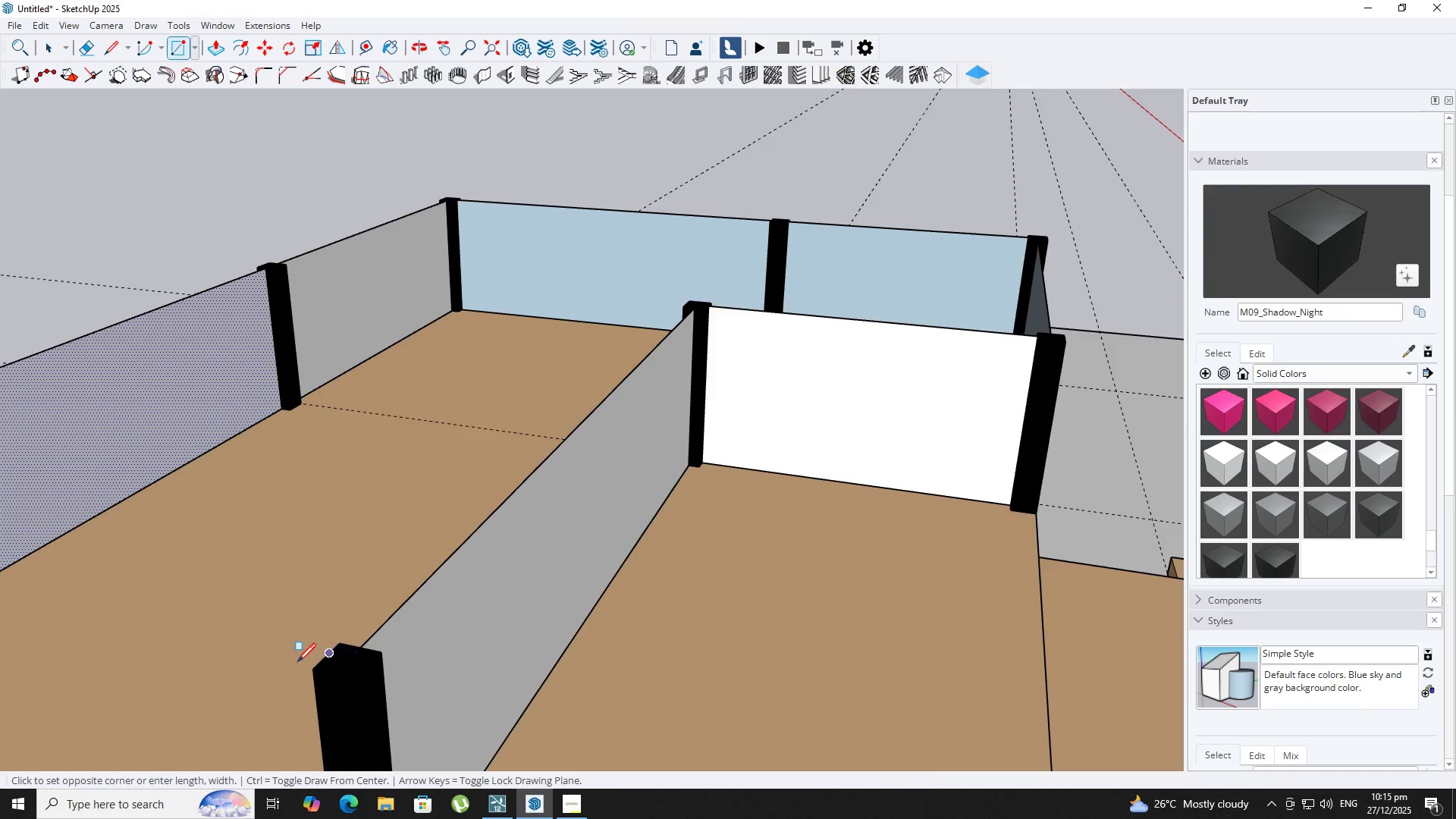 
hold_key(key=ShiftLeft, duration=0.34)
scroll: coordinate [662, 515], scroll_direction: down, amount: 3.0
 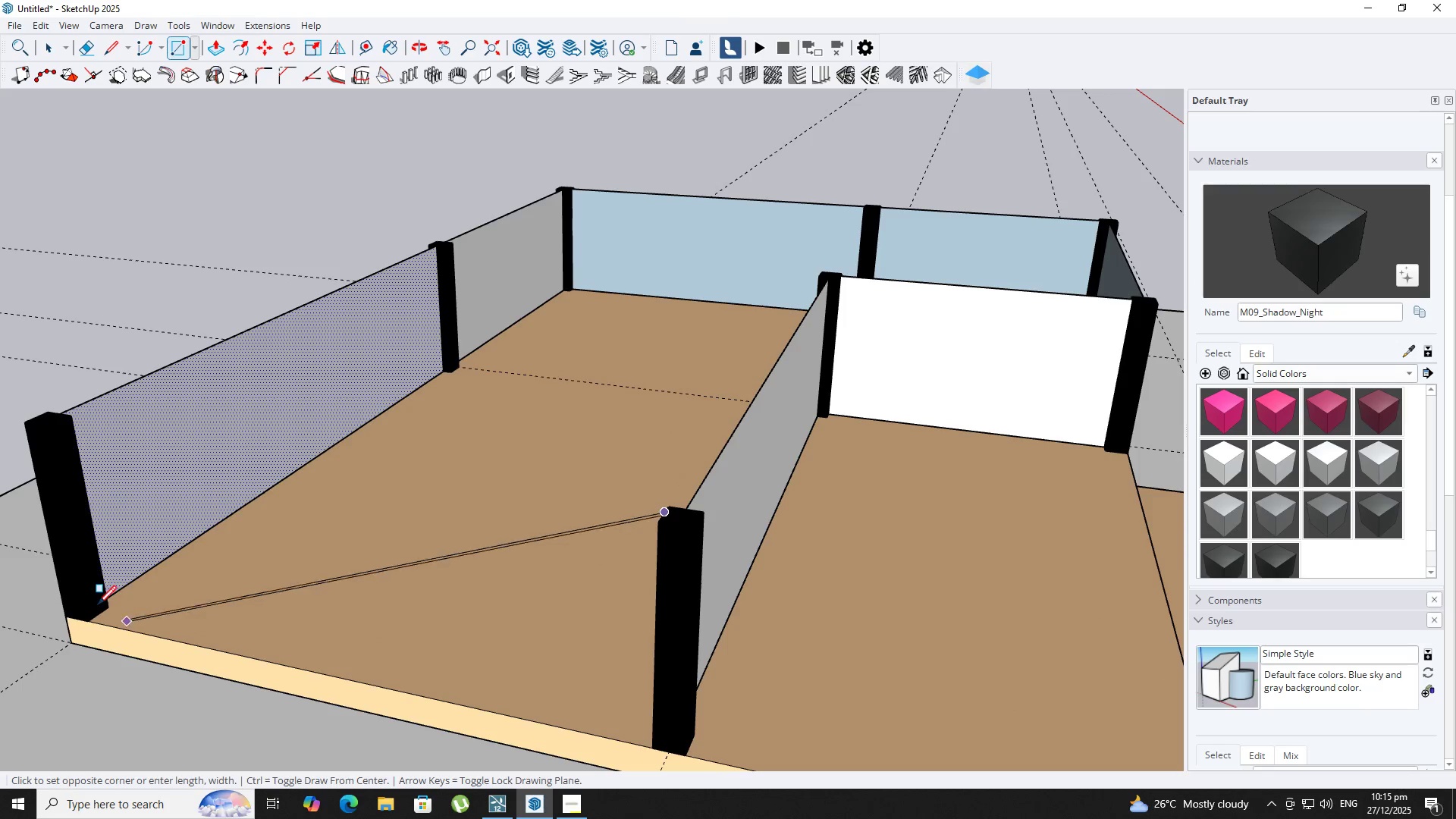 
key(ArrowLeft)
 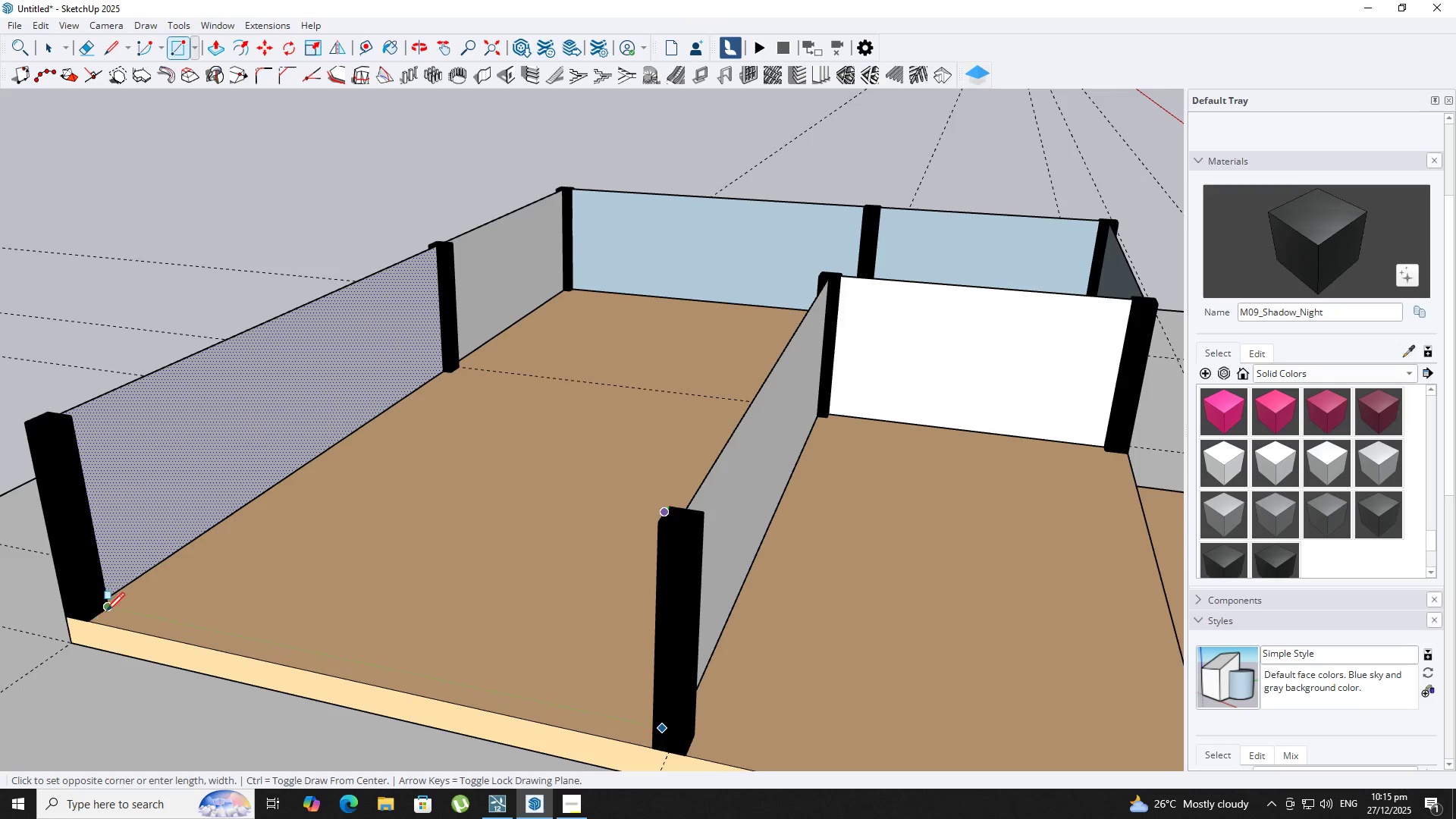 
key(ArrowRight)
 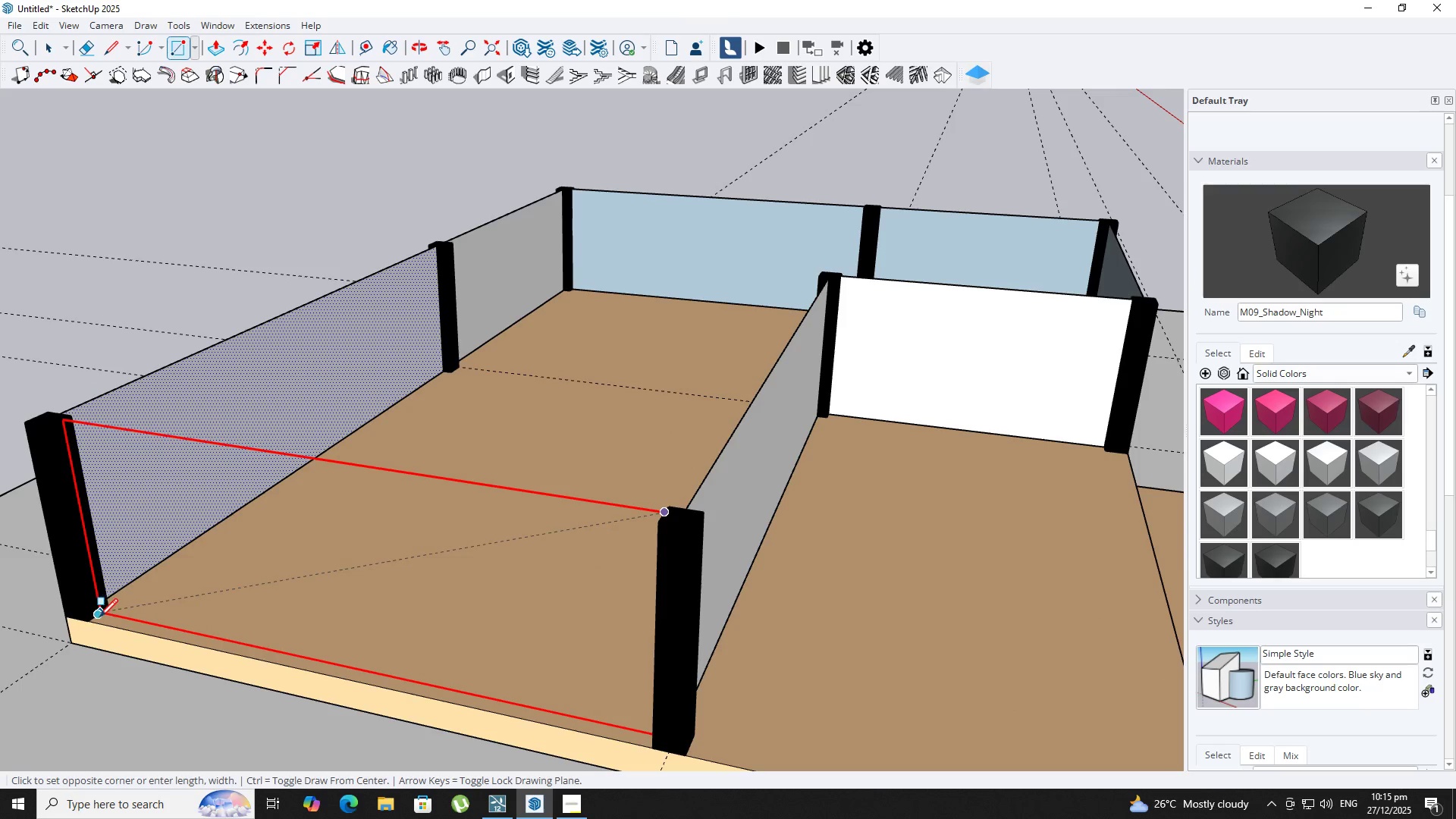 
left_click([99, 619])
 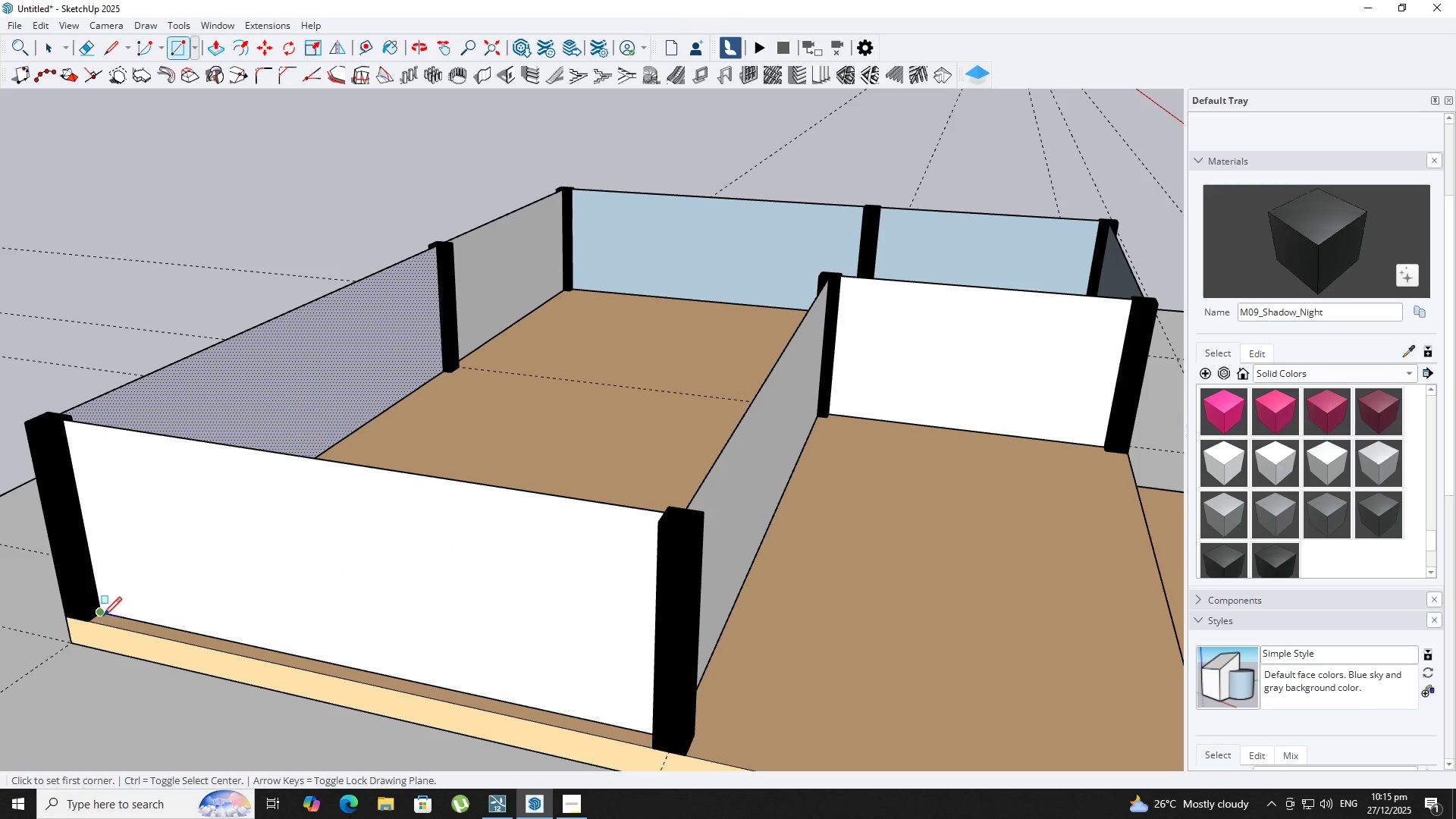 
key(Space)
 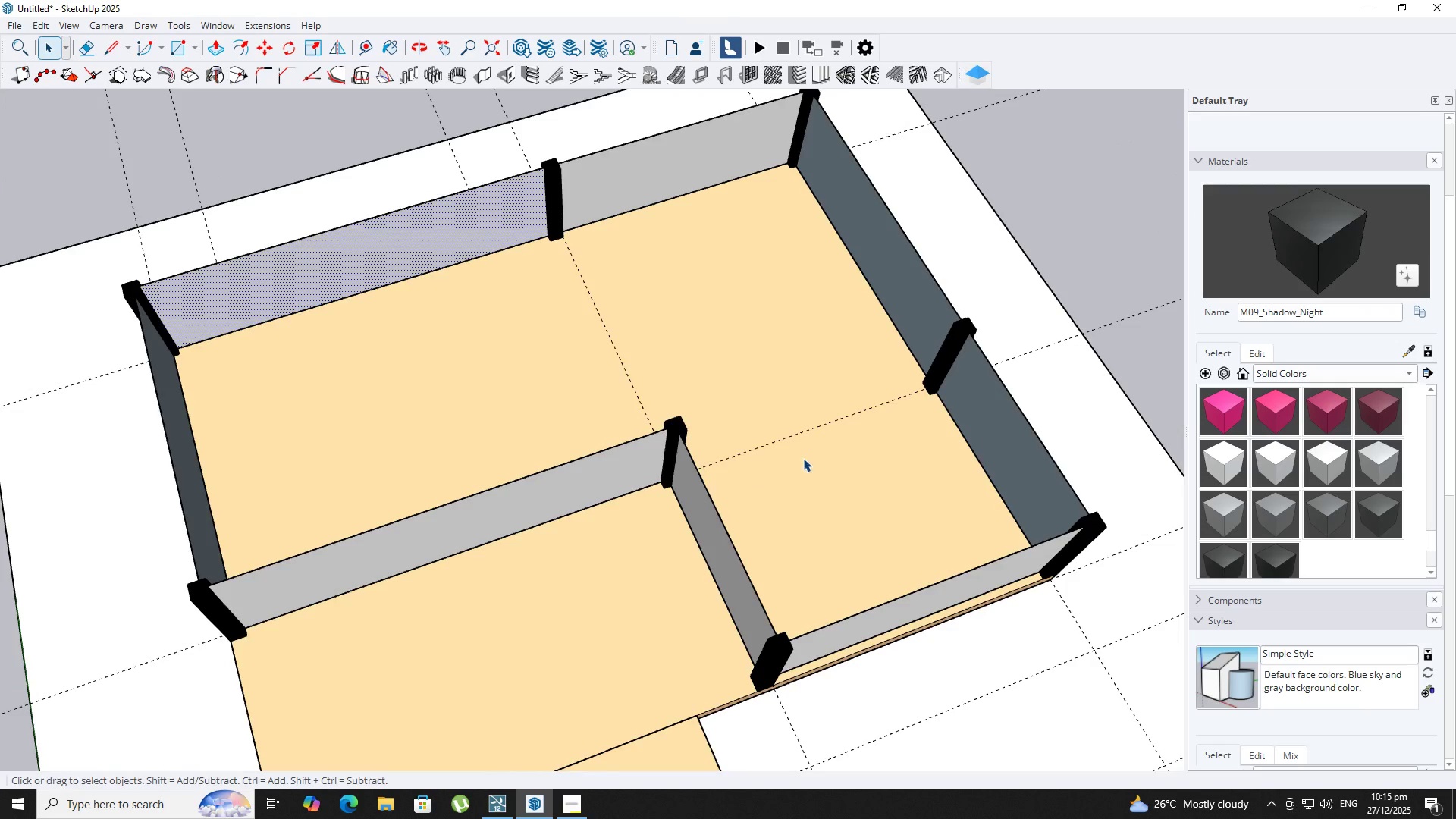 
scroll: coordinate [105, 617], scroll_direction: down, amount: 4.0
 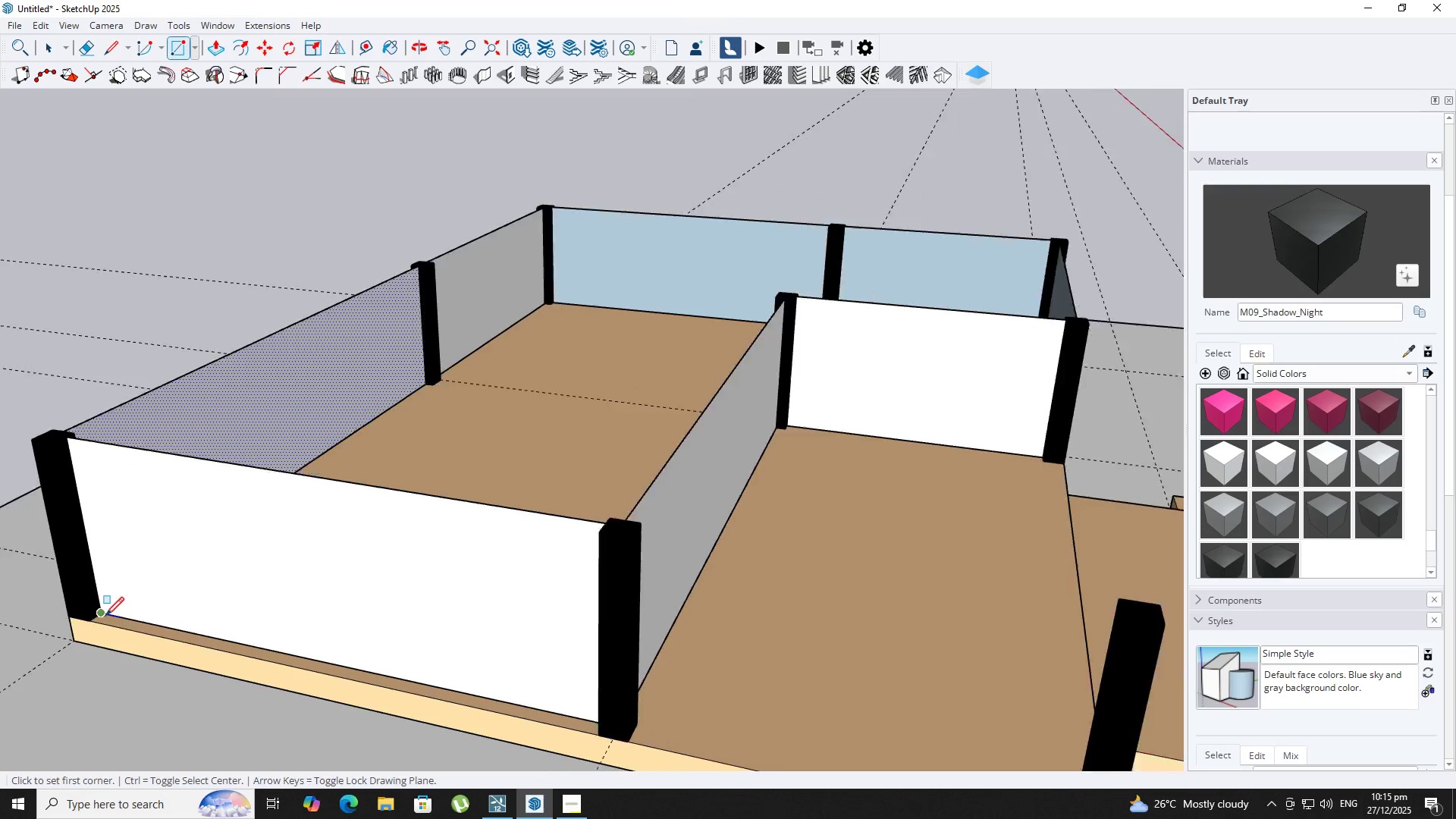 
key(Space)
 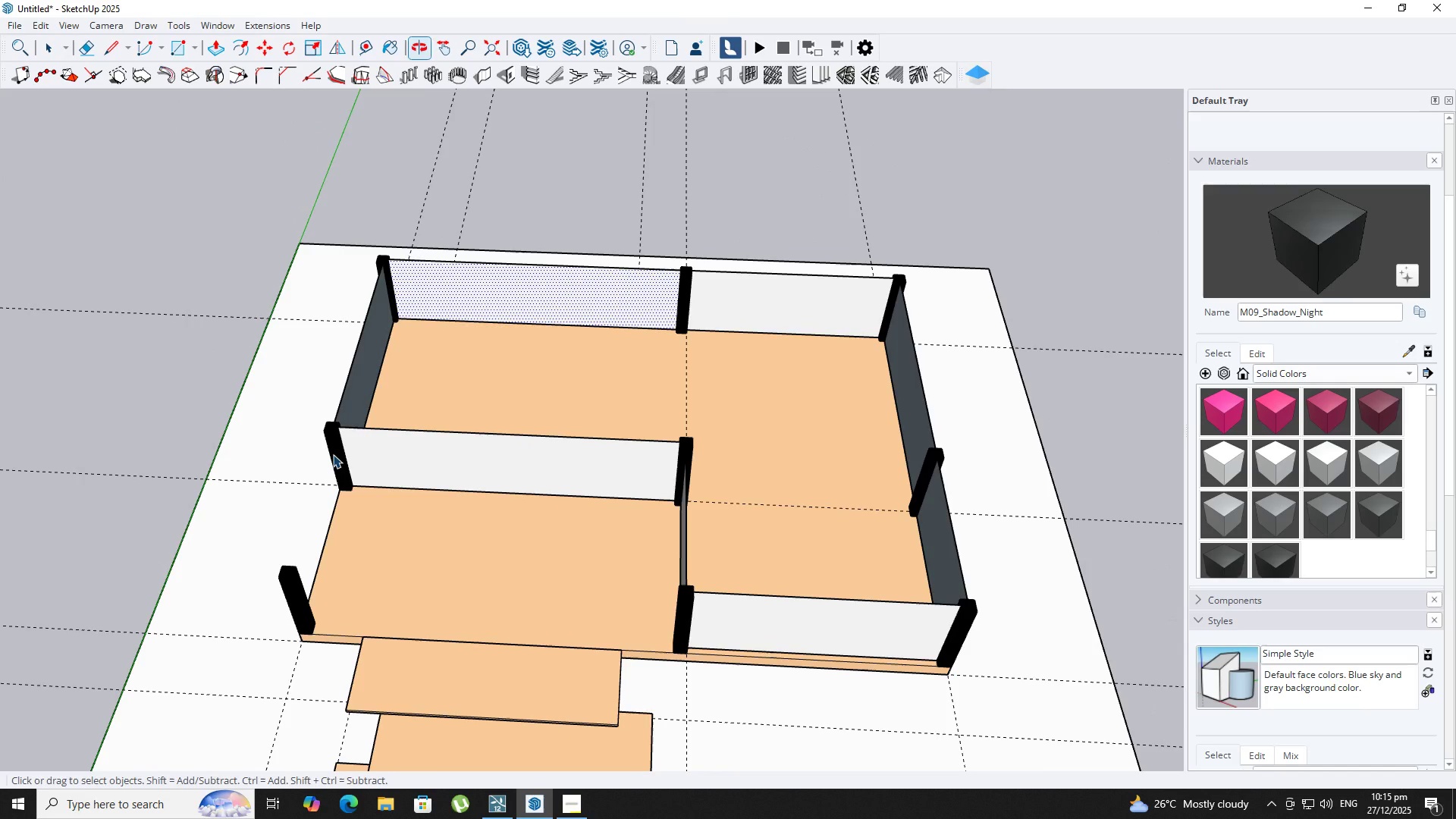 
scroll: coordinate [771, 429], scroll_direction: down, amount: 3.0
 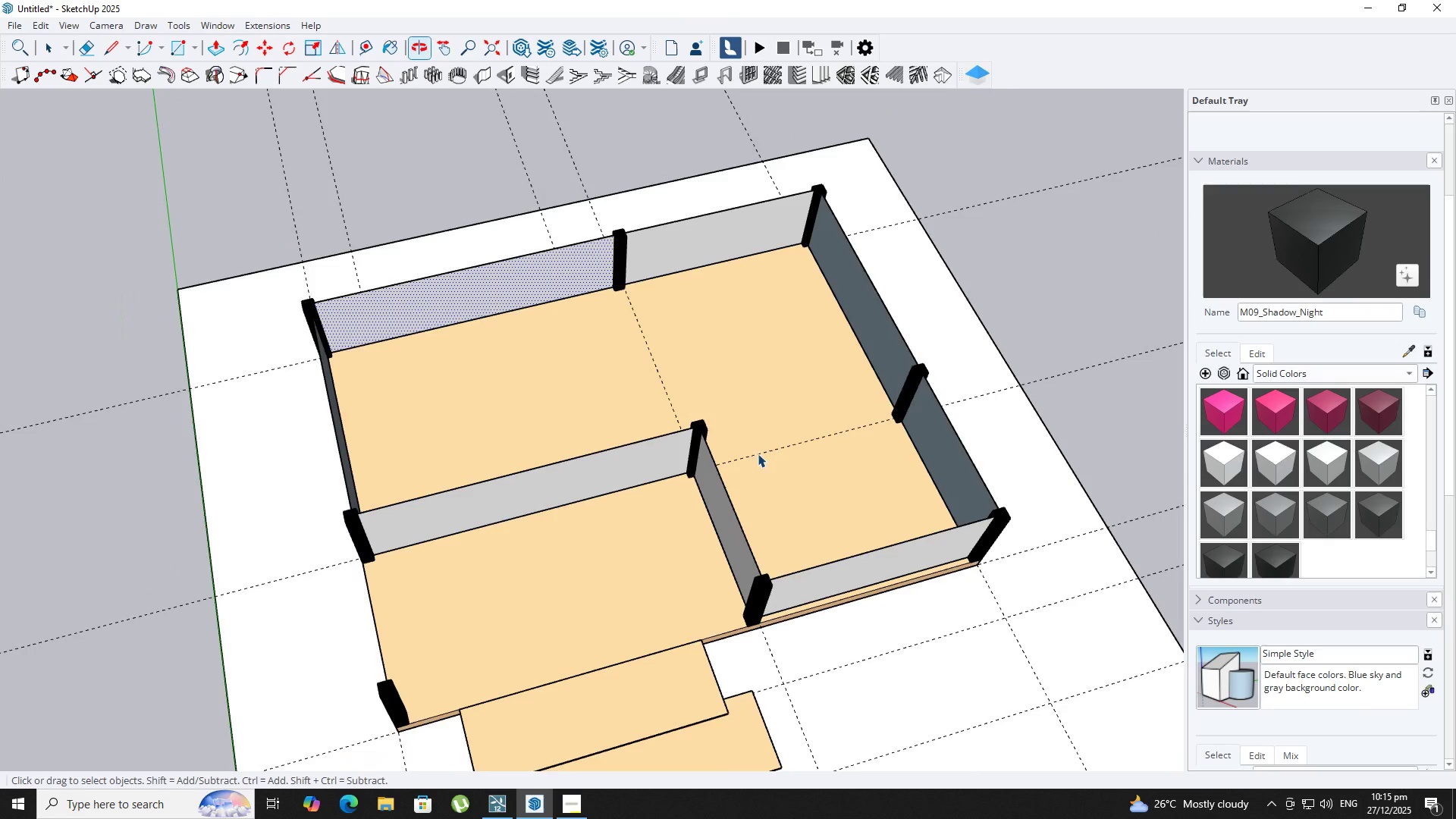 
scroll: coordinate [417, 491], scroll_direction: up, amount: 2.0
 